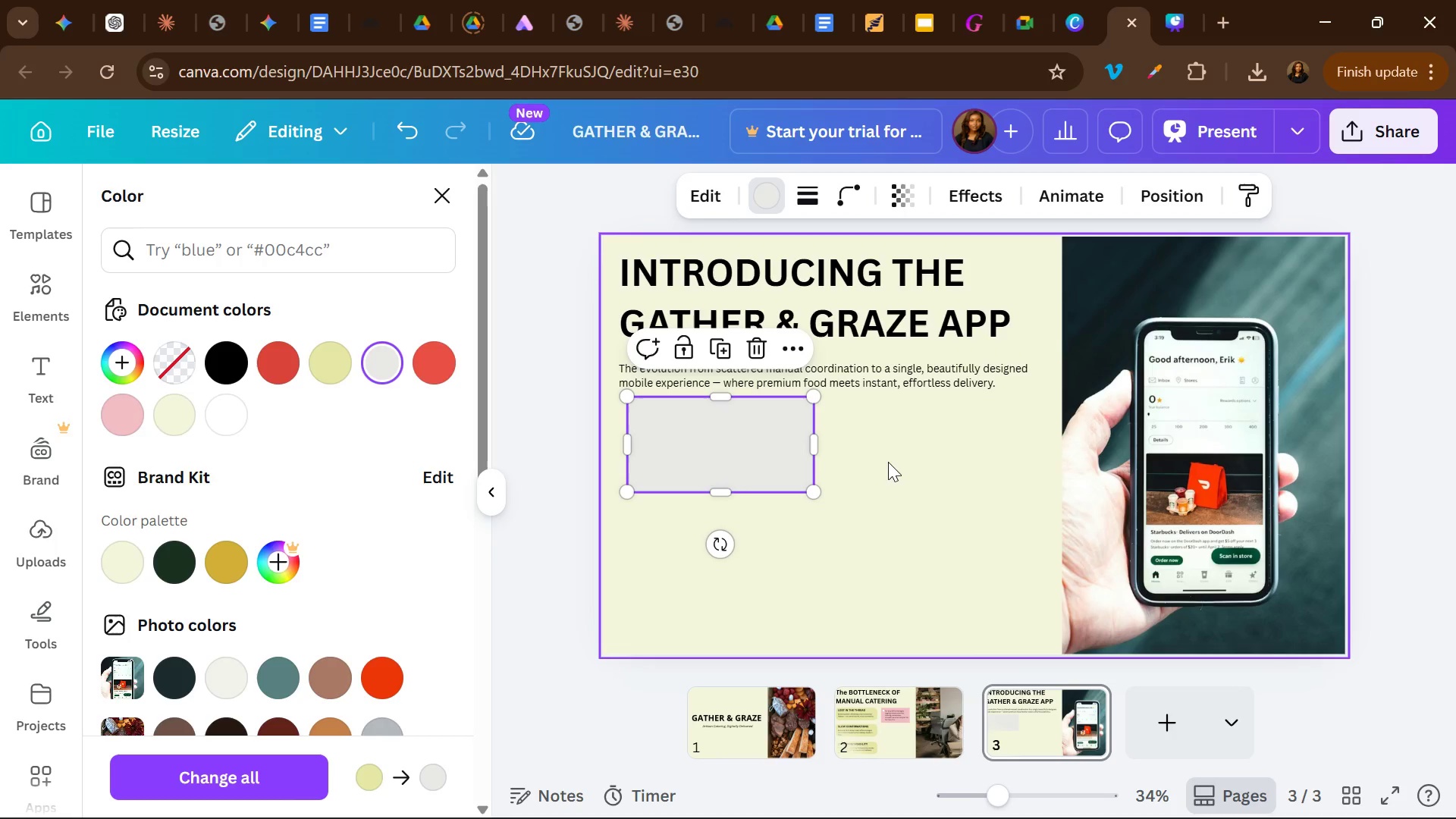 
left_click([888, 462])
 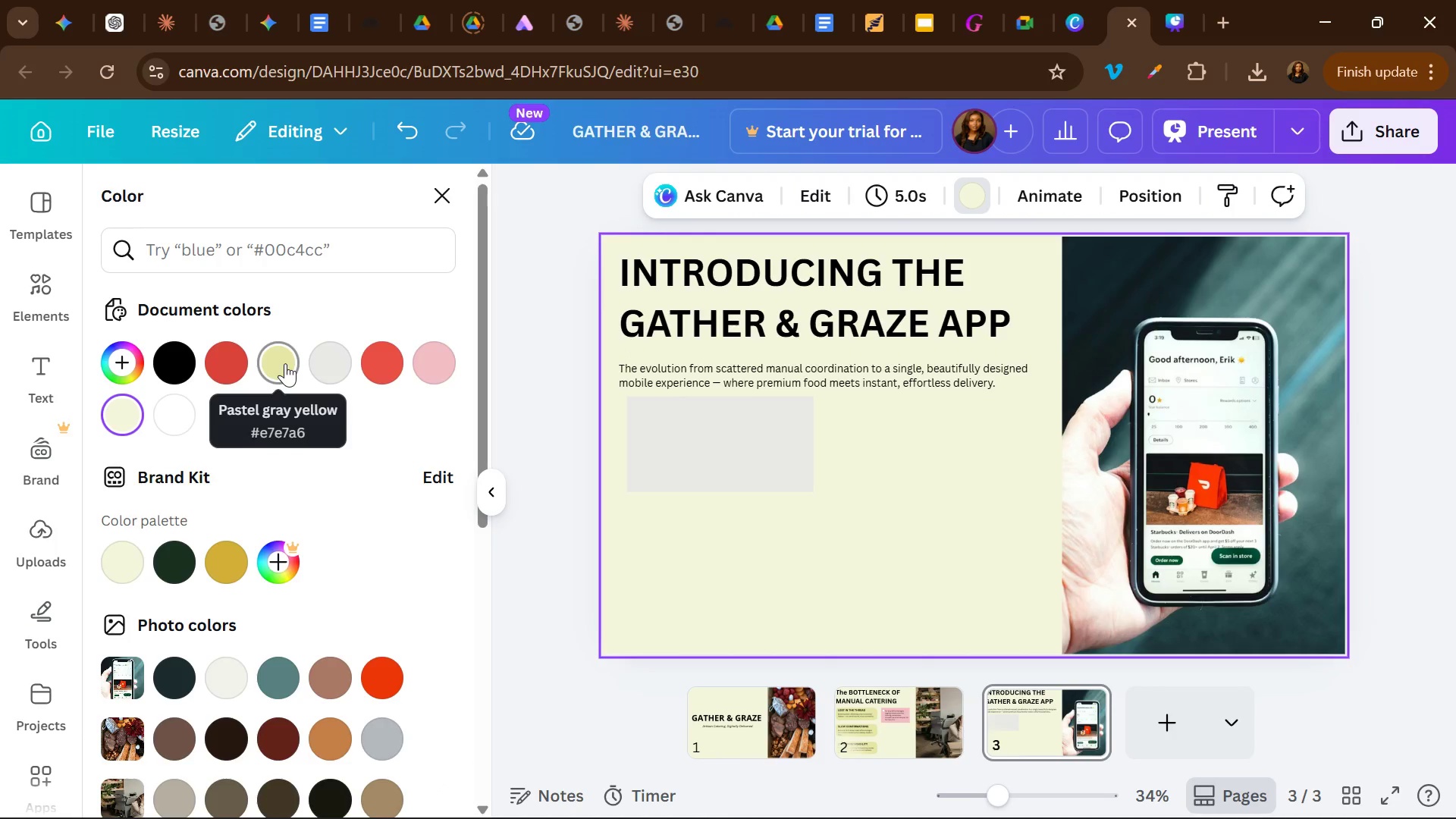 
left_click([721, 462])
 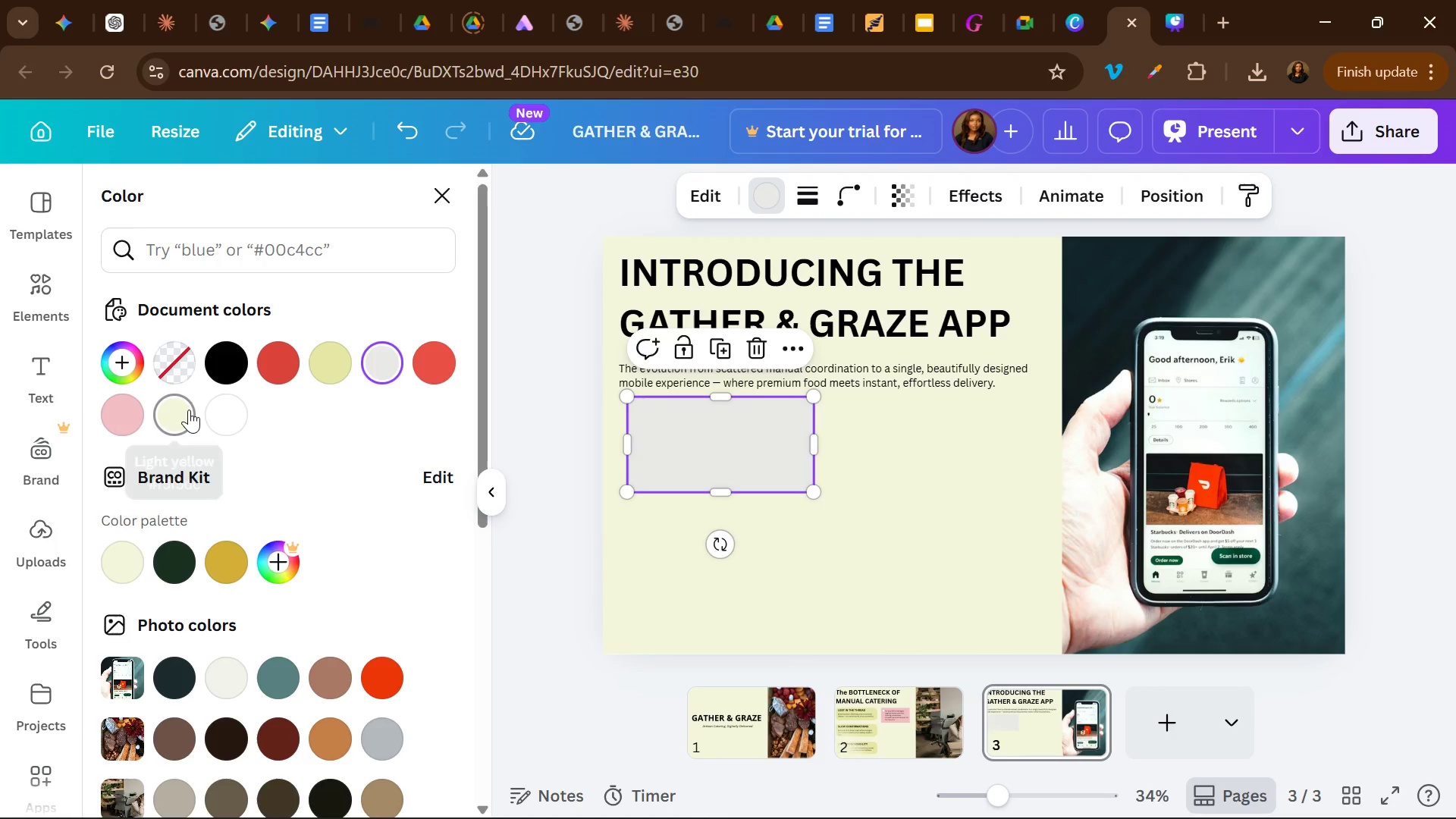 
left_click([187, 410])
 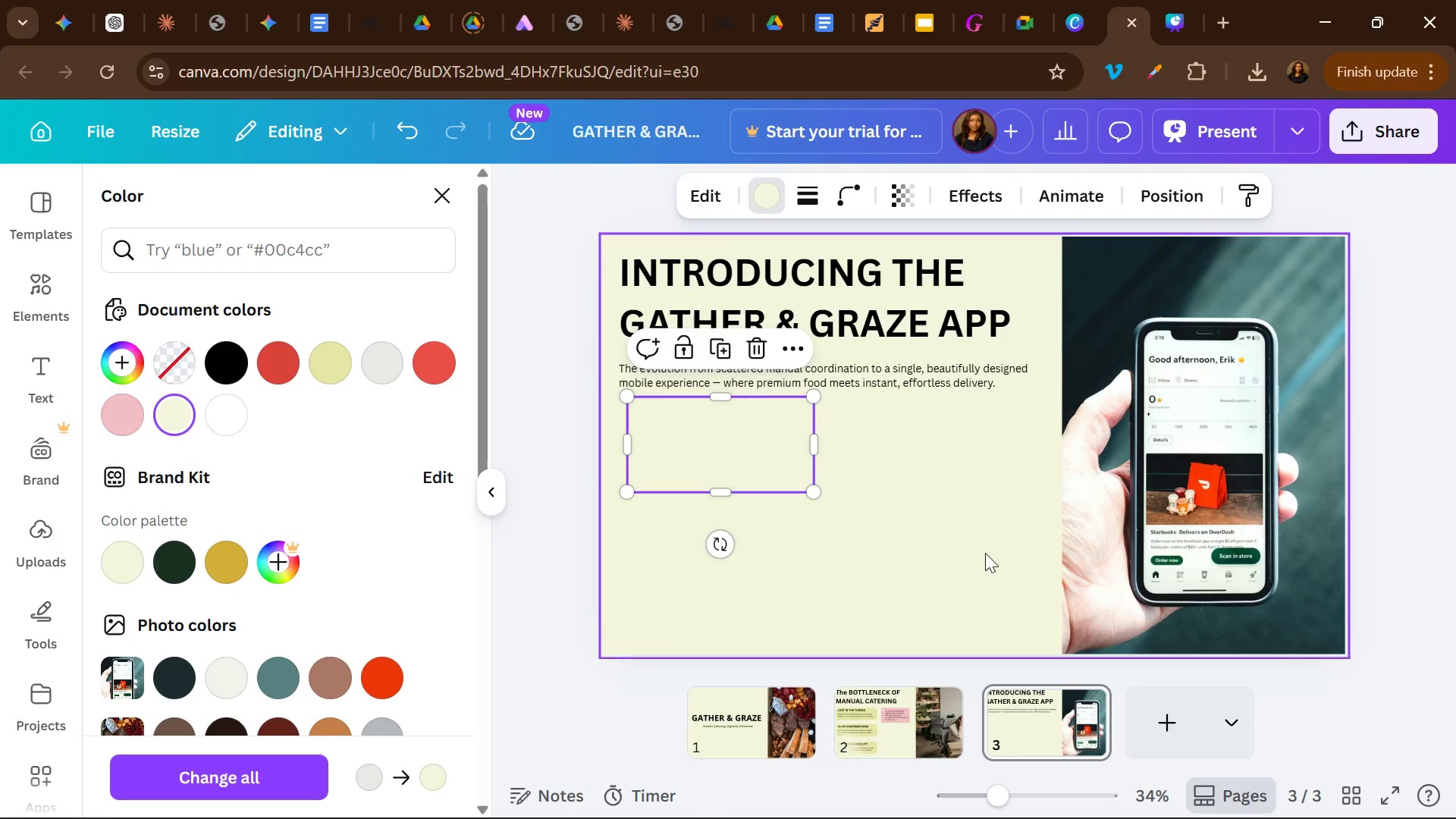 
left_click([985, 553])
 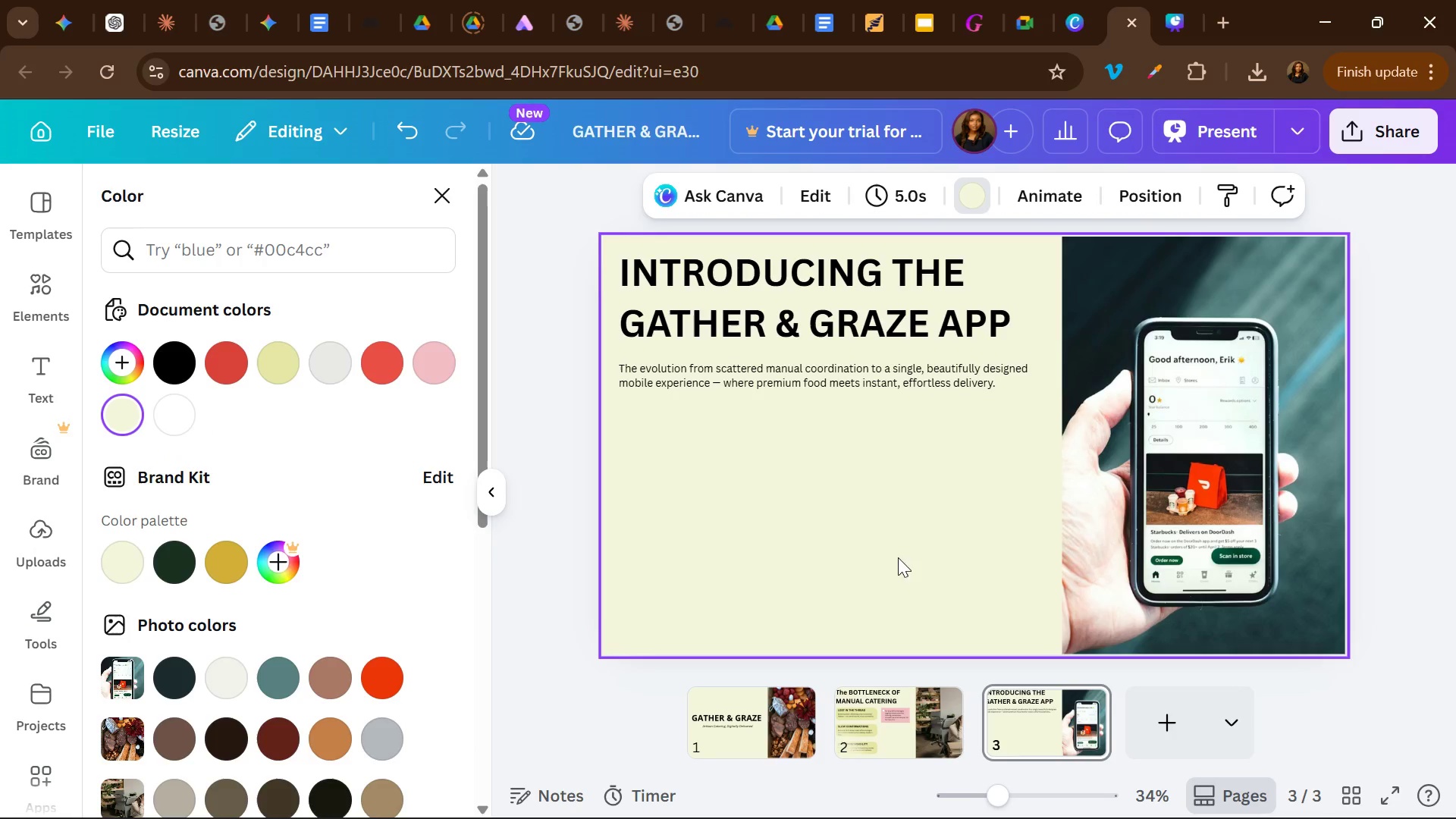 
left_click([751, 460])
 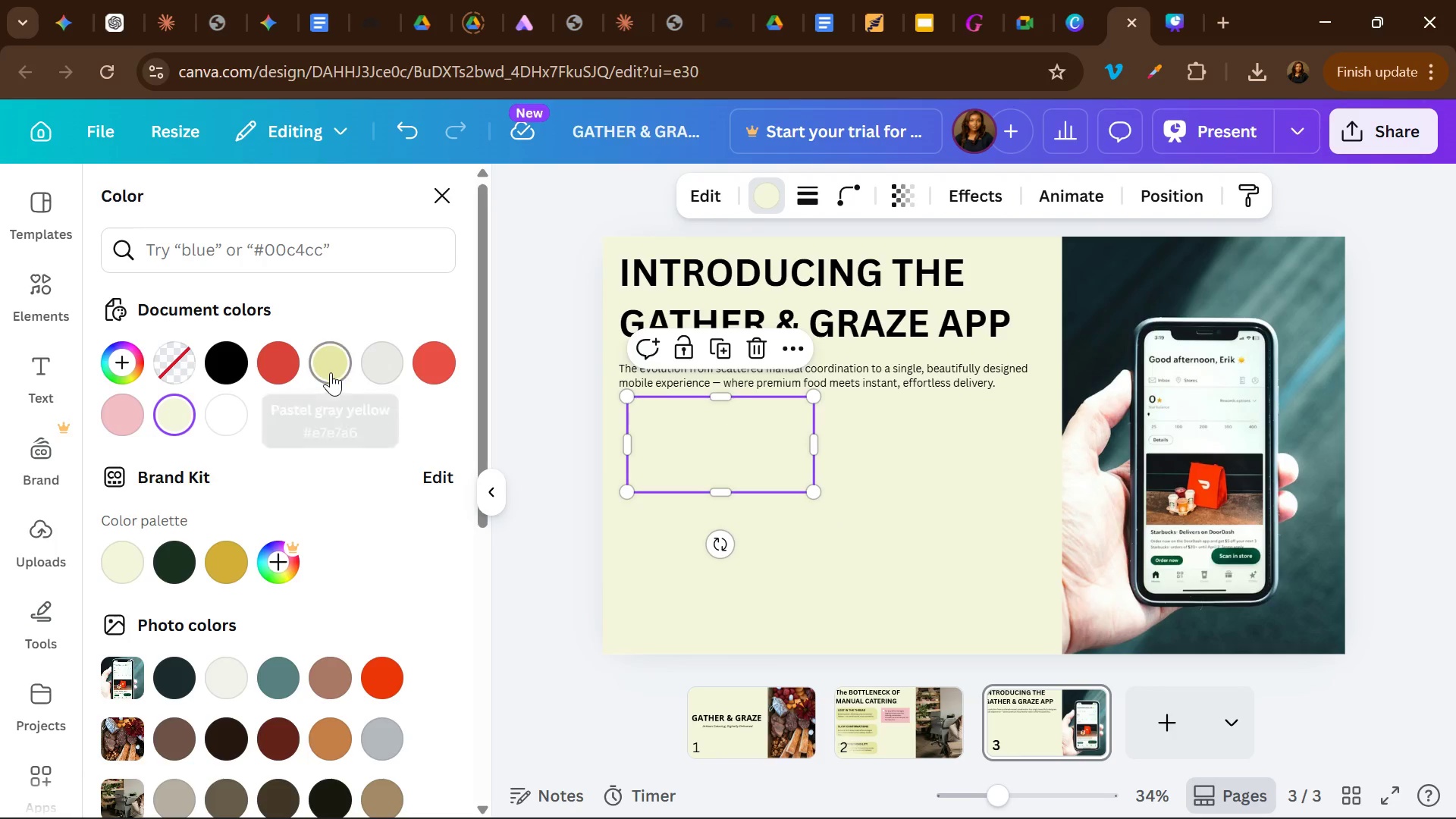 
left_click([331, 372])
 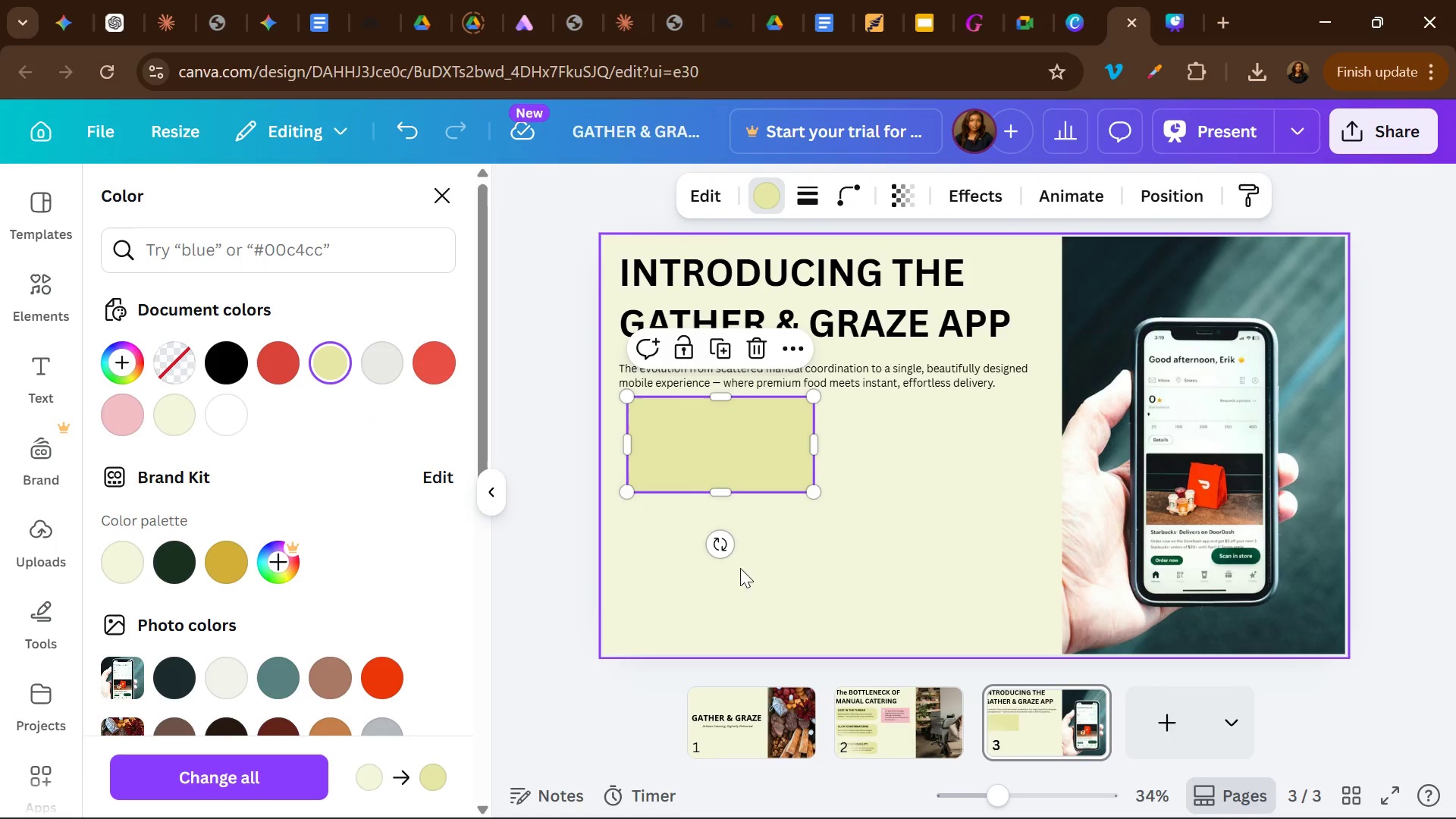 
left_click([775, 562])
 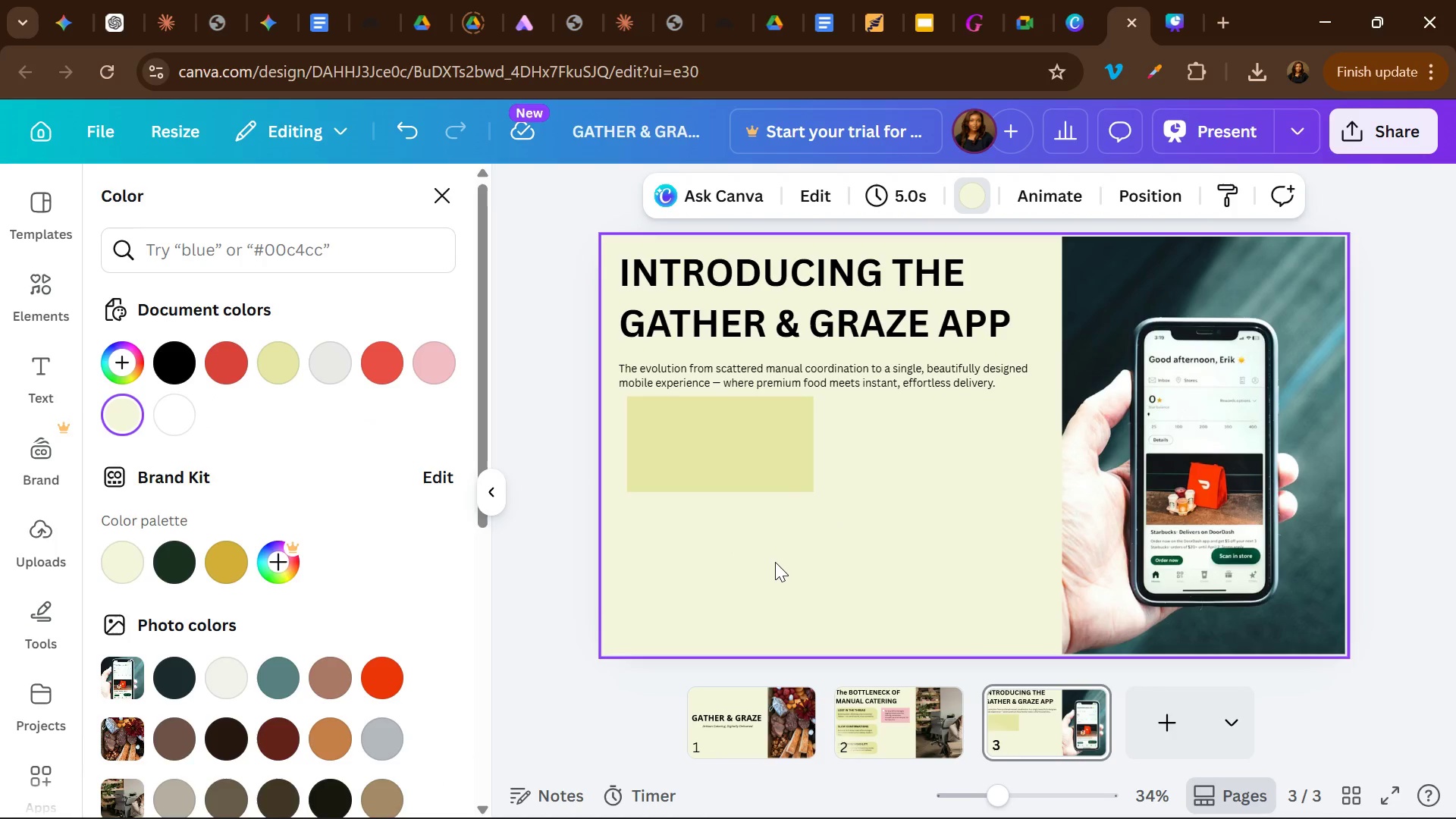 
wait(7.03)
 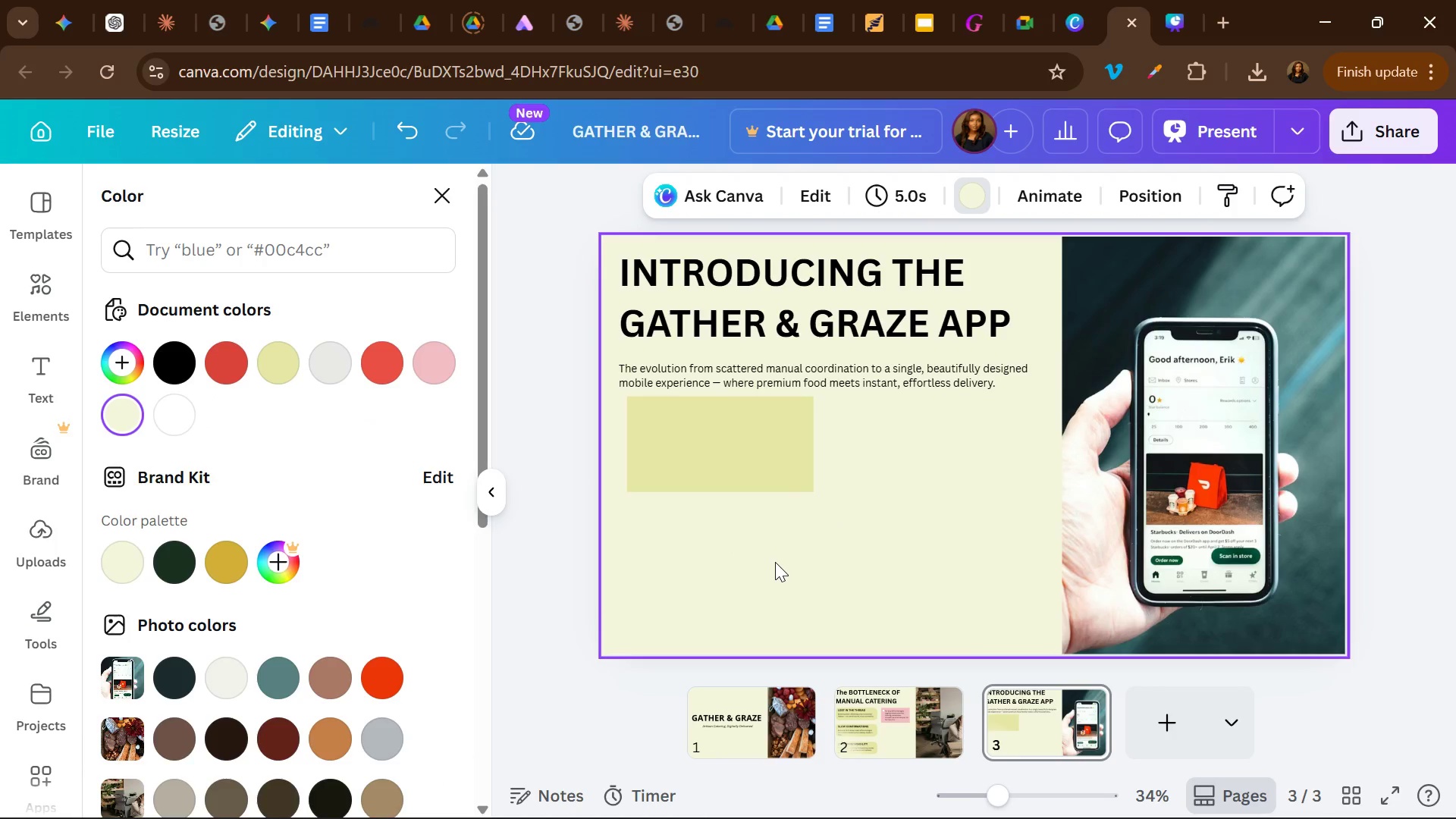 
left_click_drag(start_coordinate=[752, 422], to_coordinate=[737, 425])
 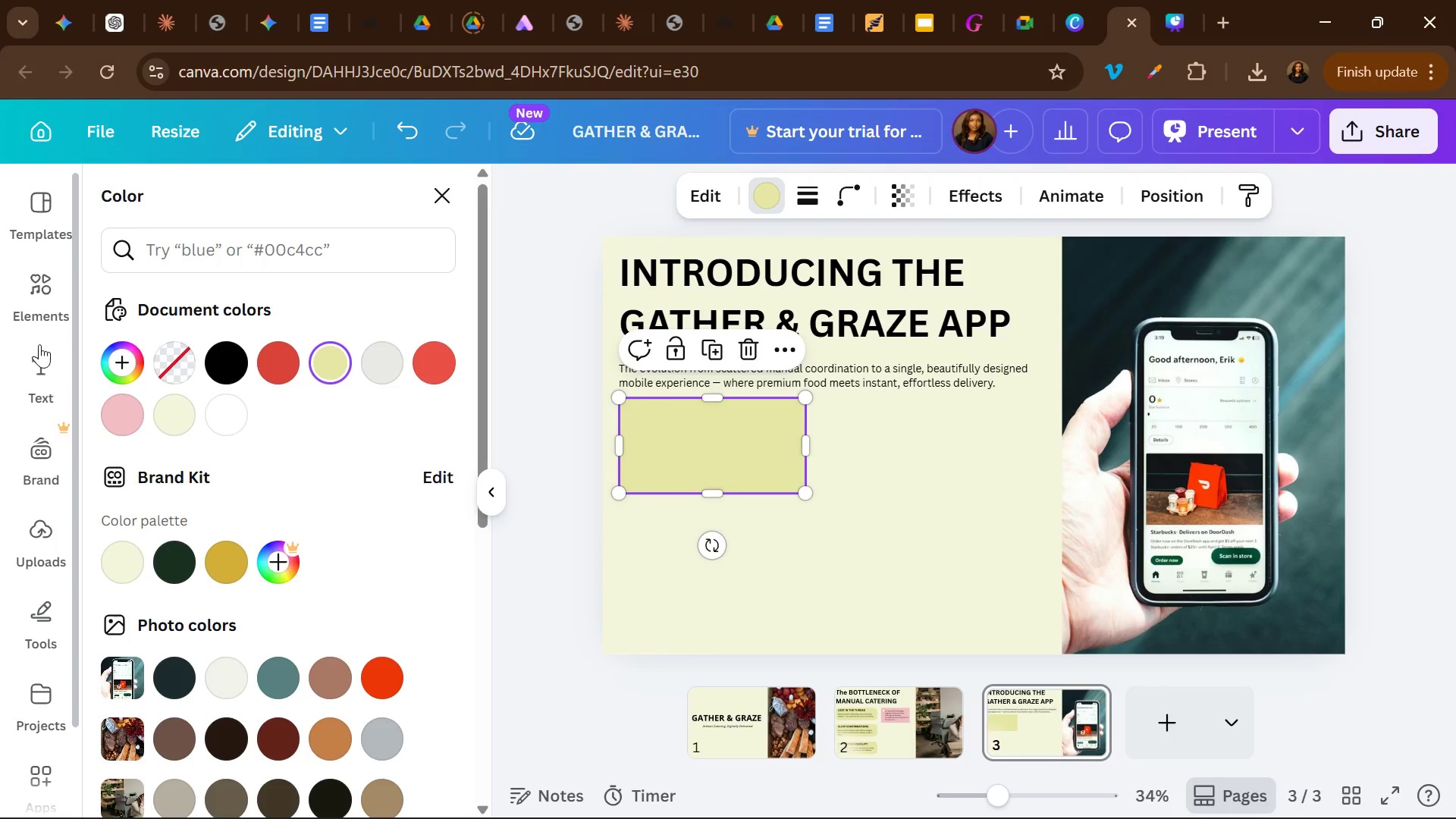 
left_click([38, 373])
 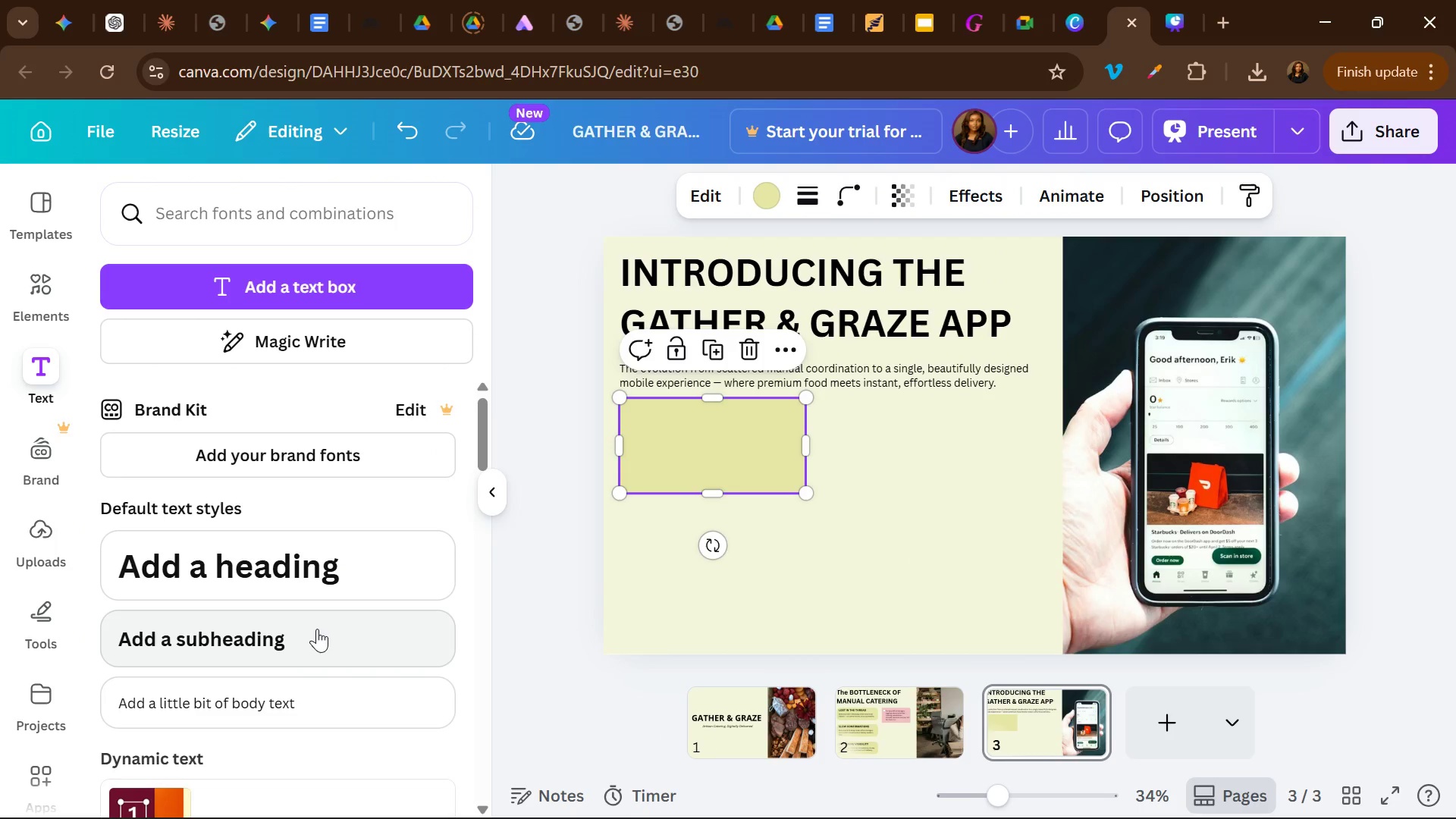 
left_click([317, 629])
 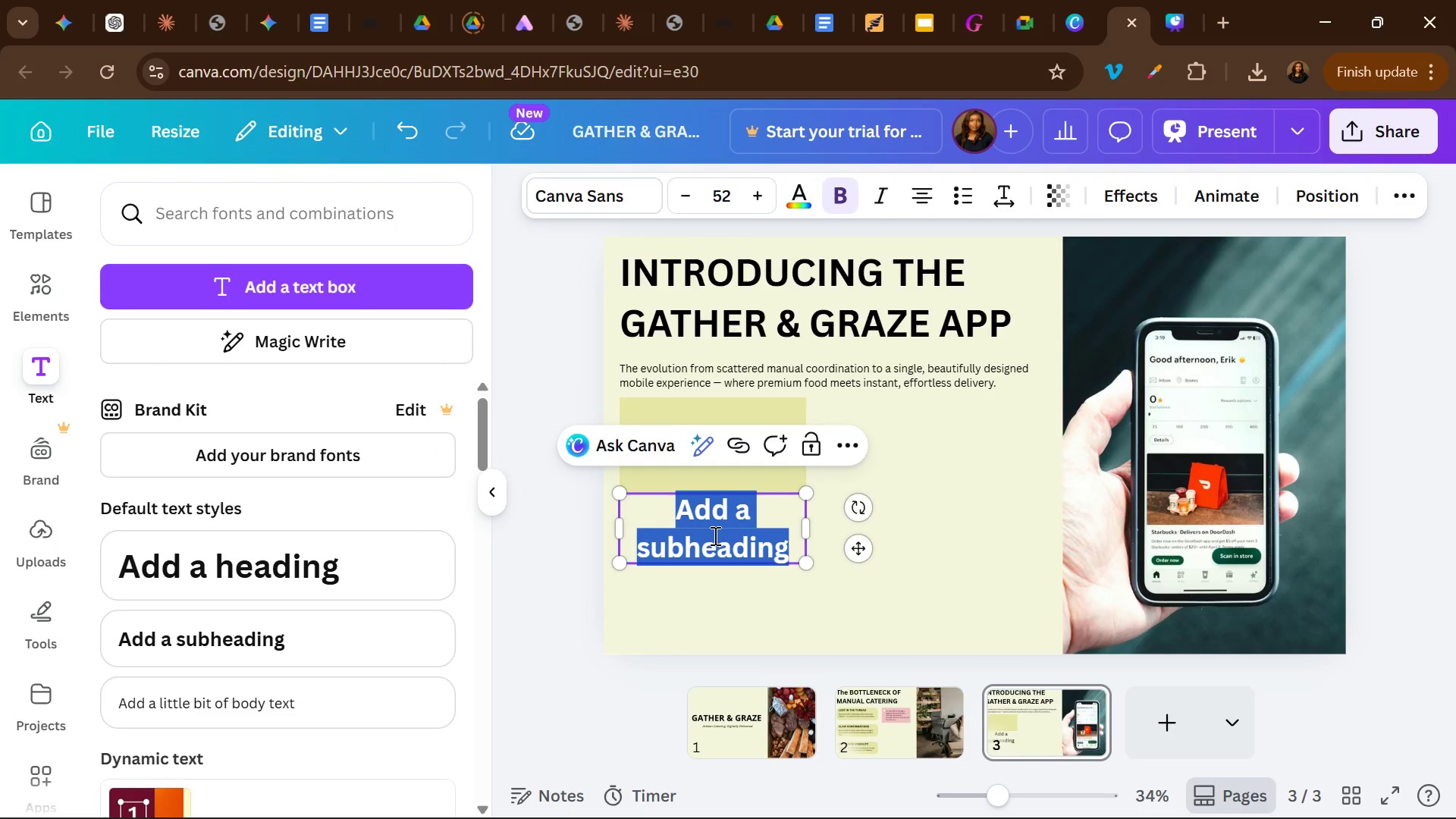 
type(BEFORE)
 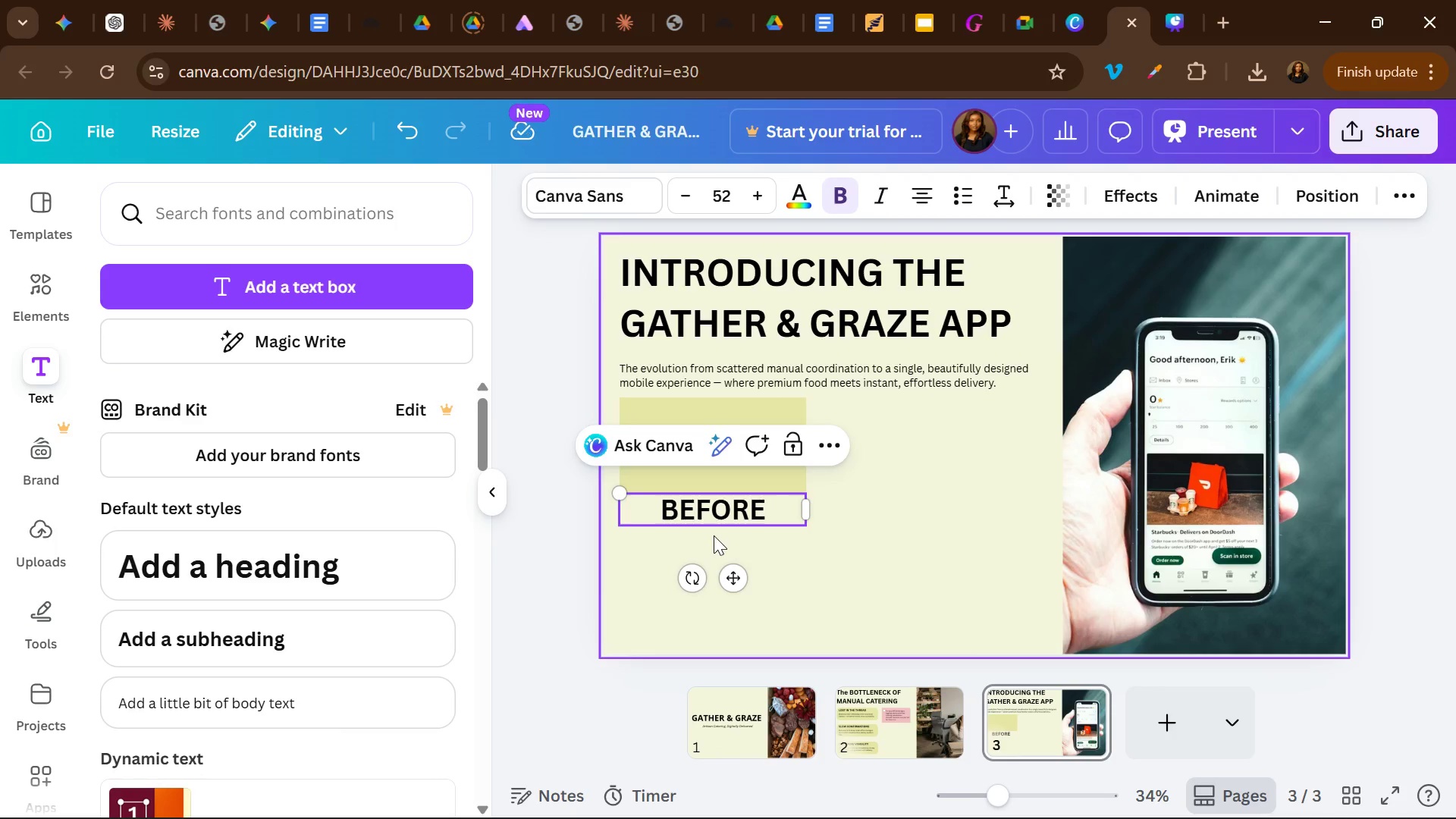 
key(Control+A)
 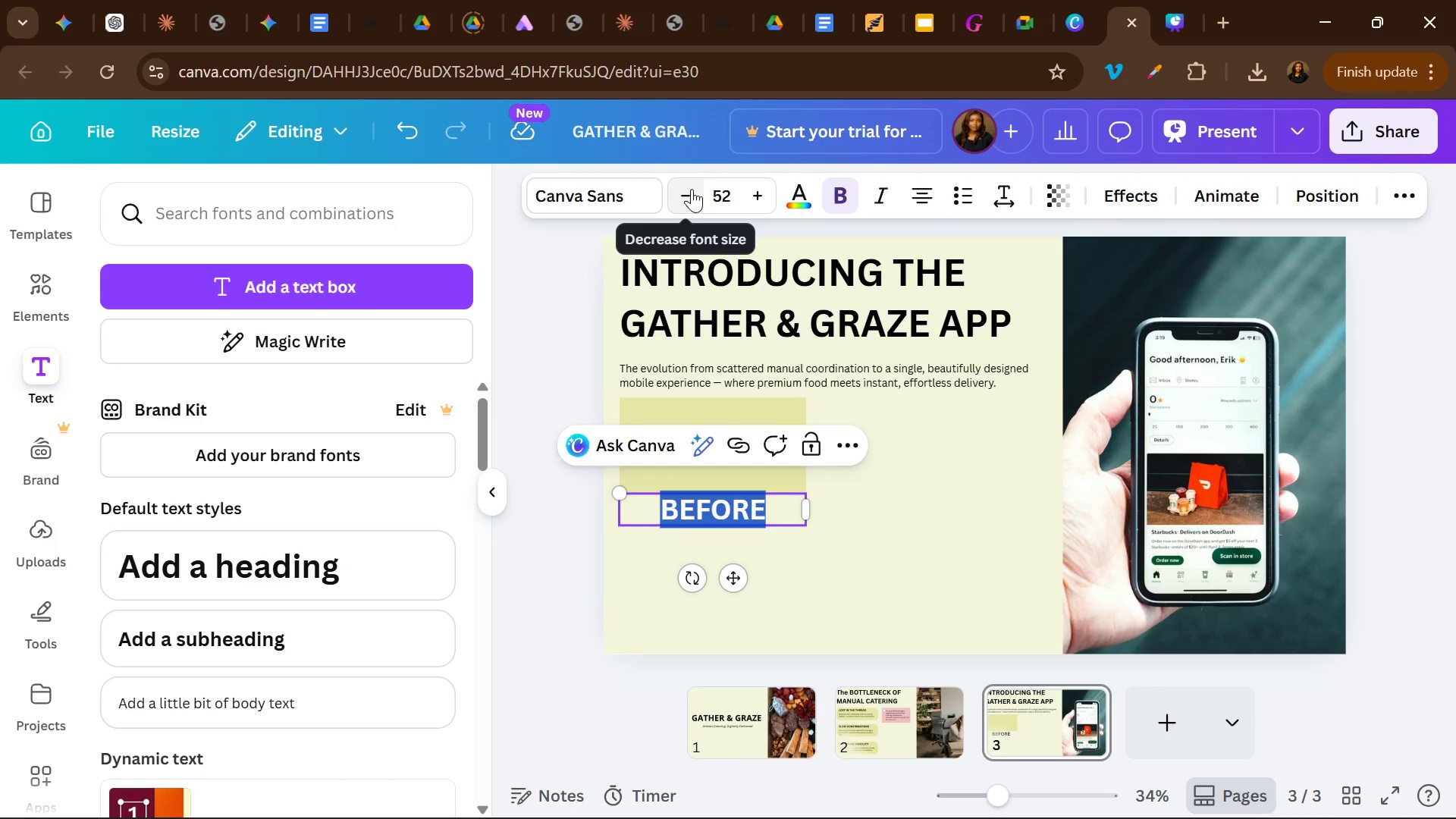 
double_click([692, 189])
 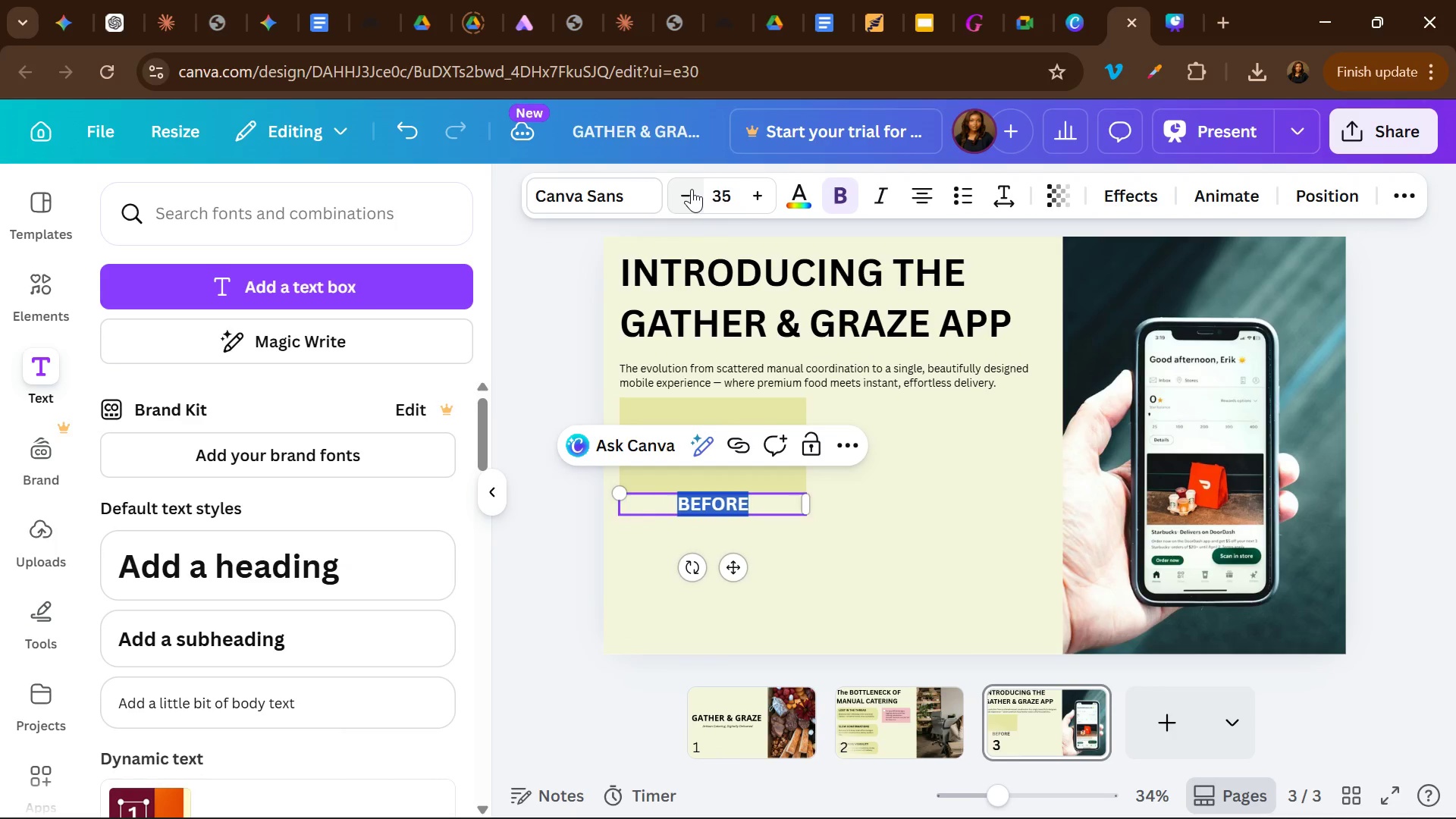 
triple_click([692, 189])
 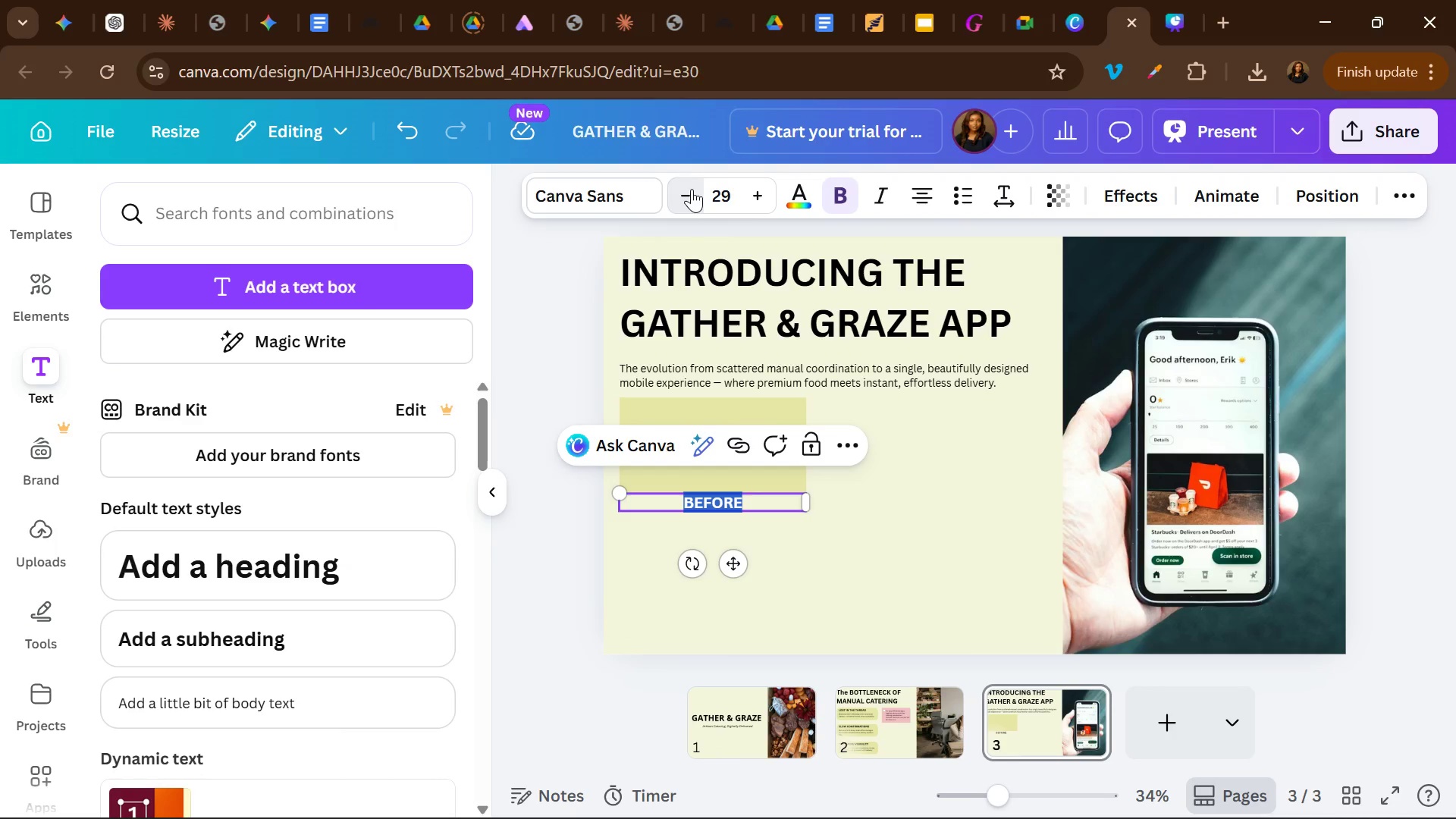 
double_click([692, 189])
 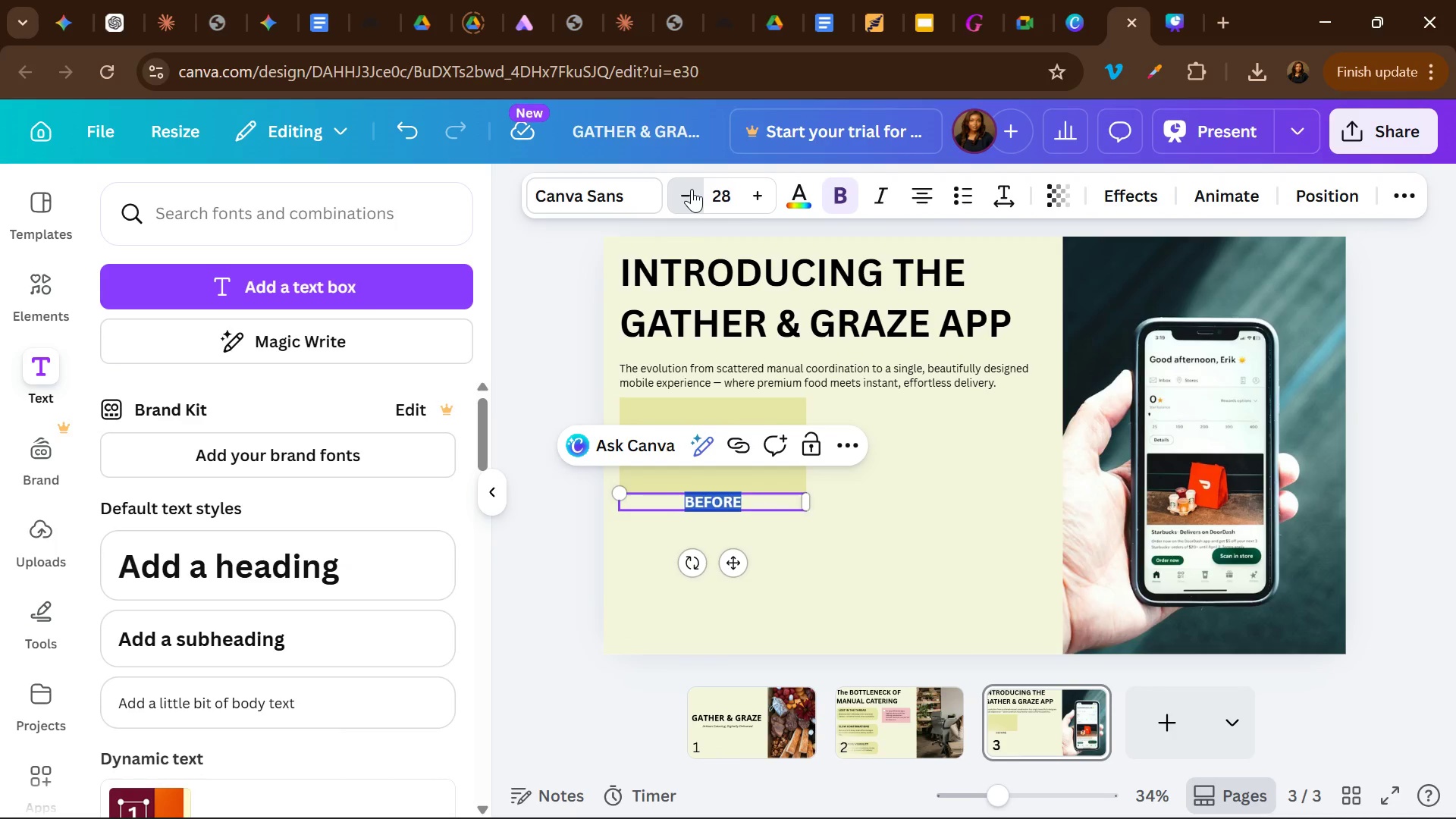 
triple_click([692, 189])
 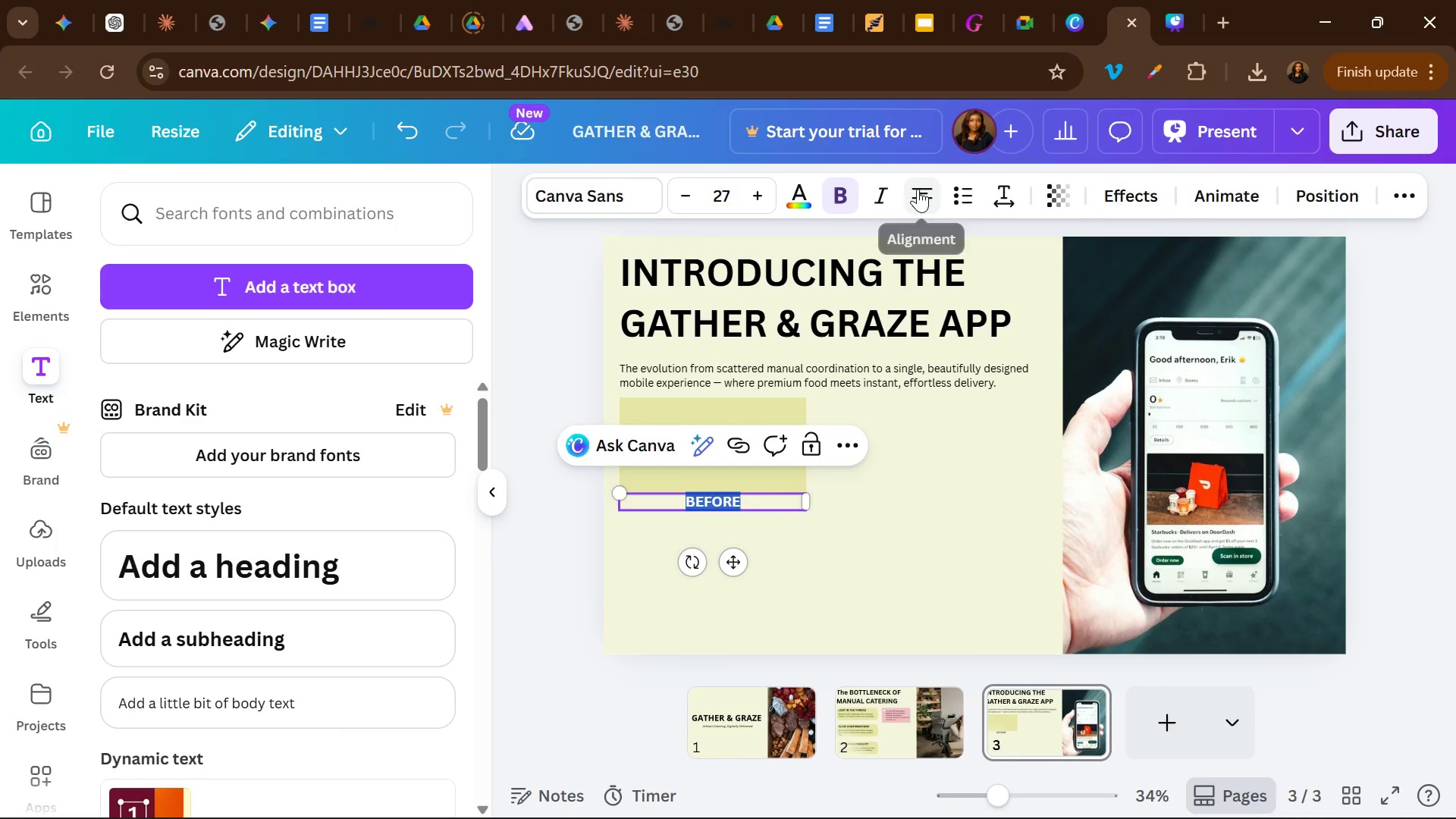 
left_click([918, 189])
 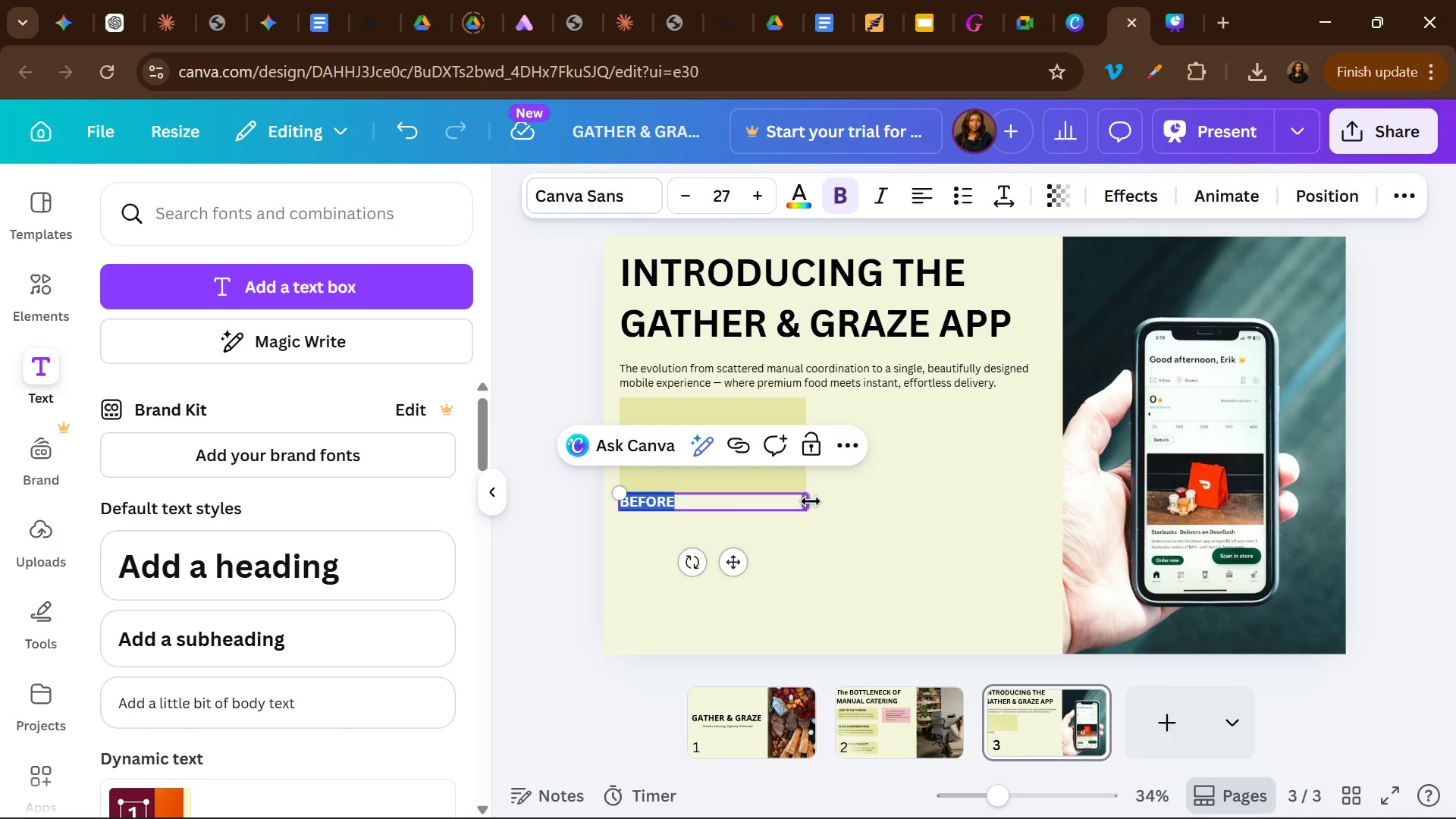 
left_click_drag(start_coordinate=[811, 502], to_coordinate=[687, 510])
 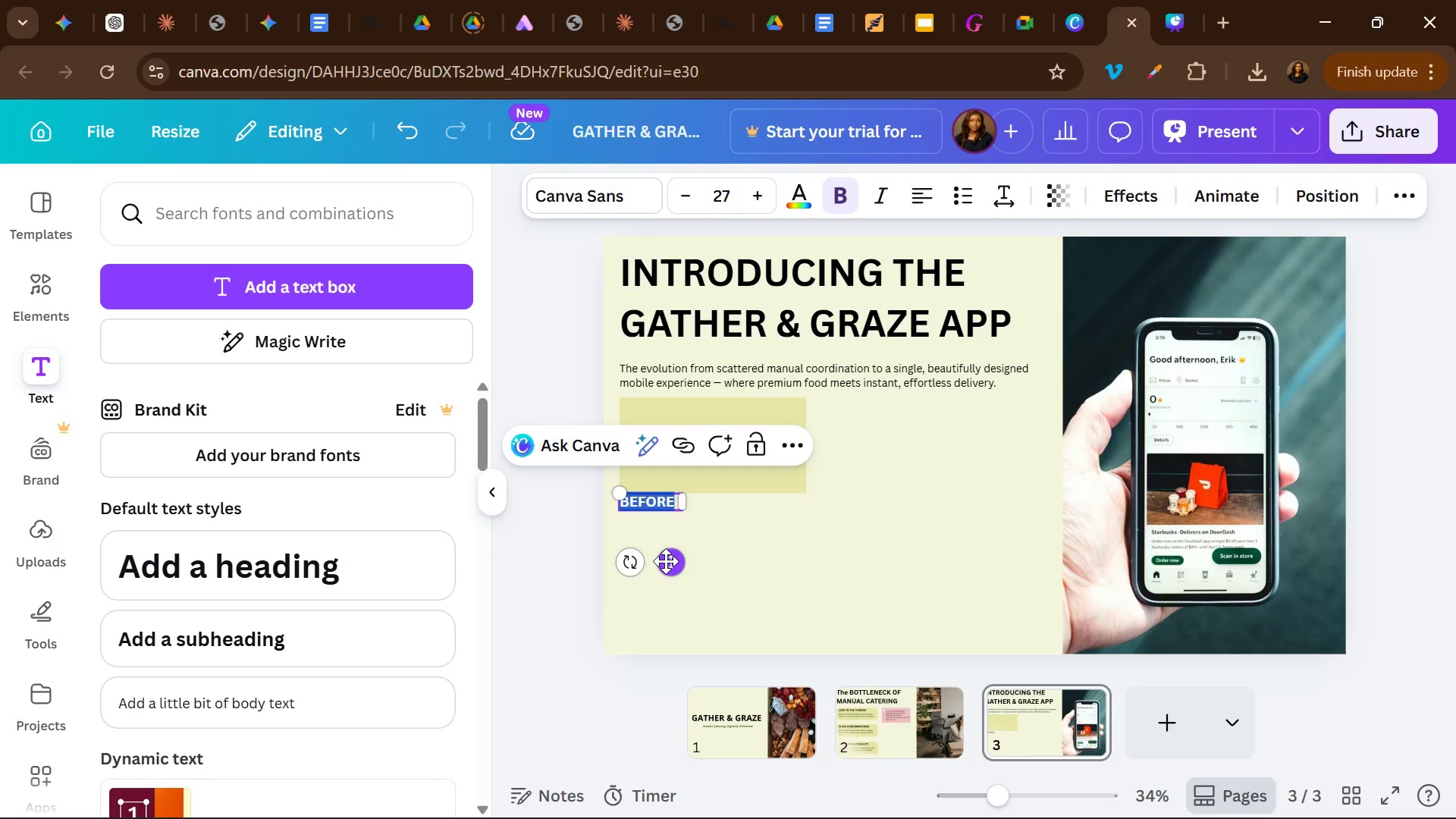 
left_click_drag(start_coordinate=[666, 561], to_coordinate=[676, 471])
 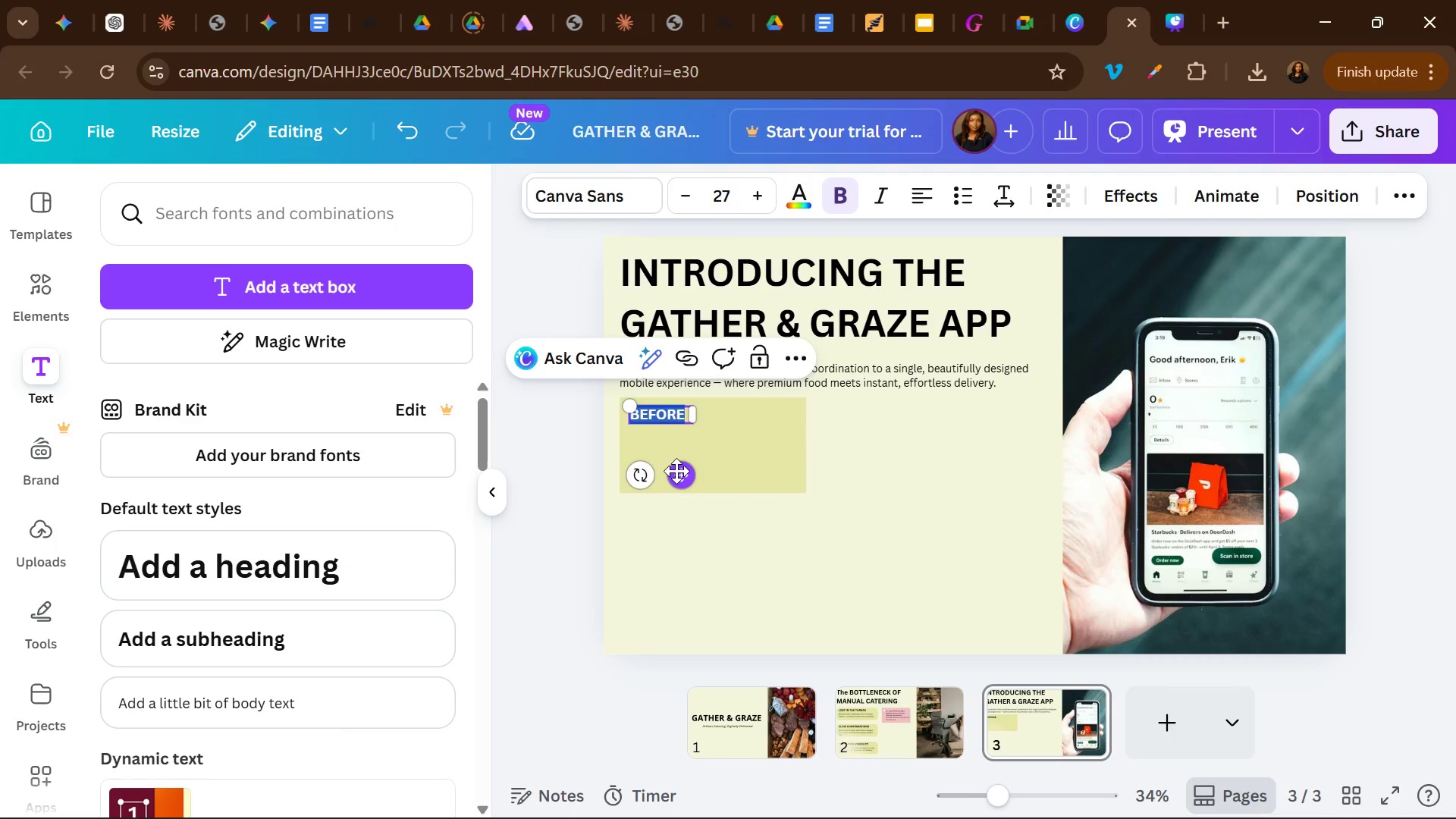 
wait(19.25)
 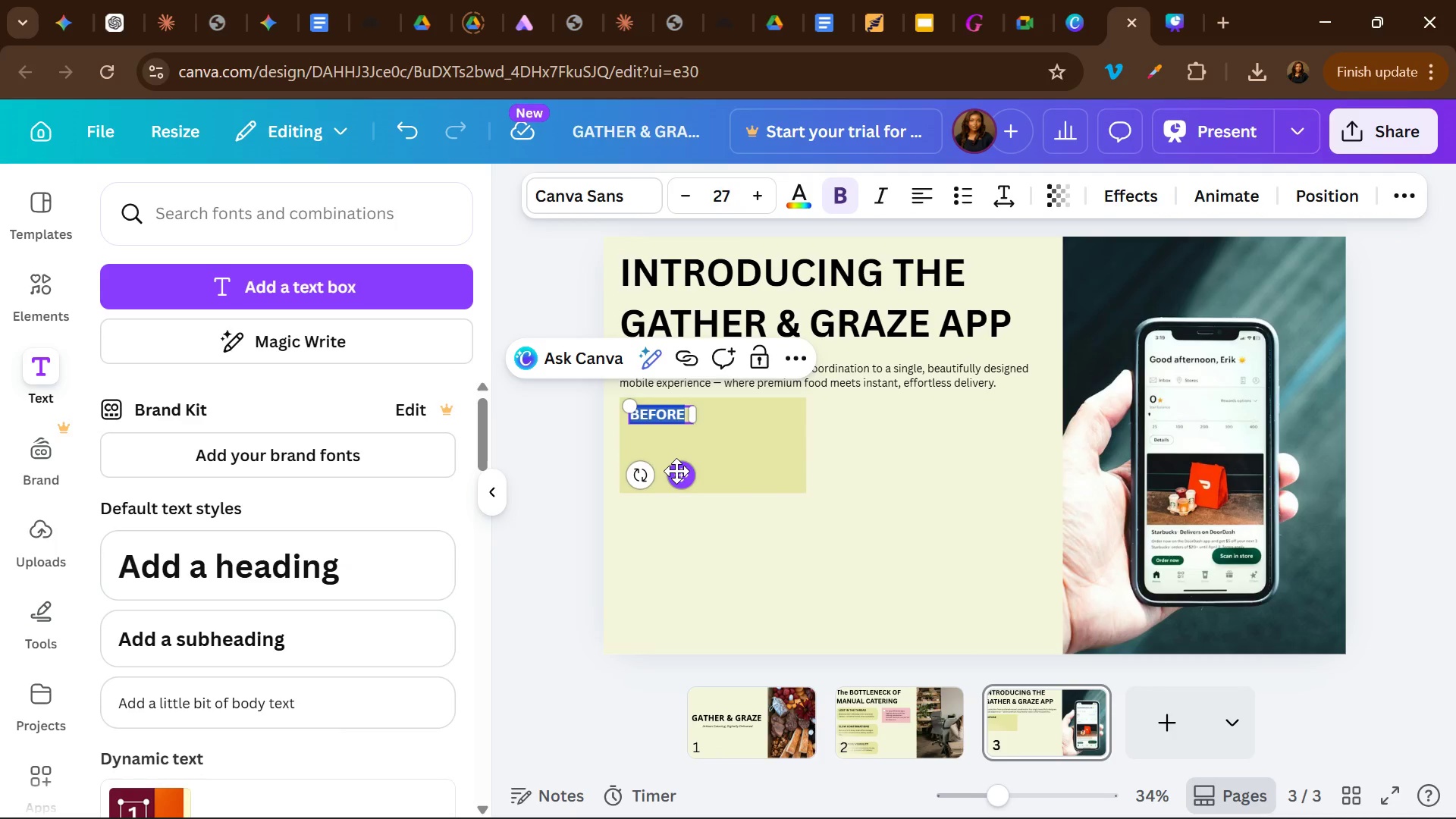 
left_click([983, 665])
 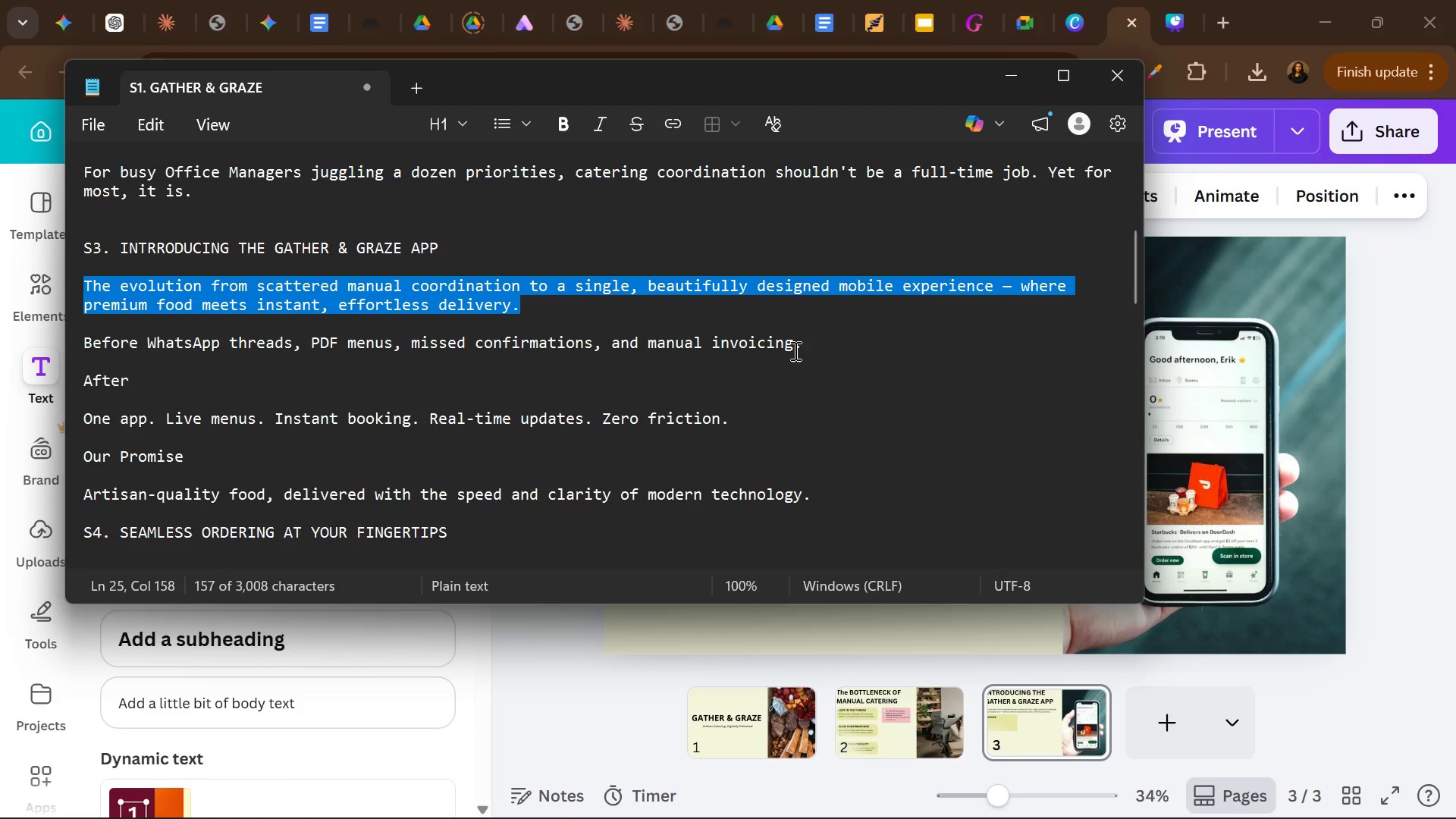 
left_click_drag(start_coordinate=[808, 347], to_coordinate=[86, 343])
 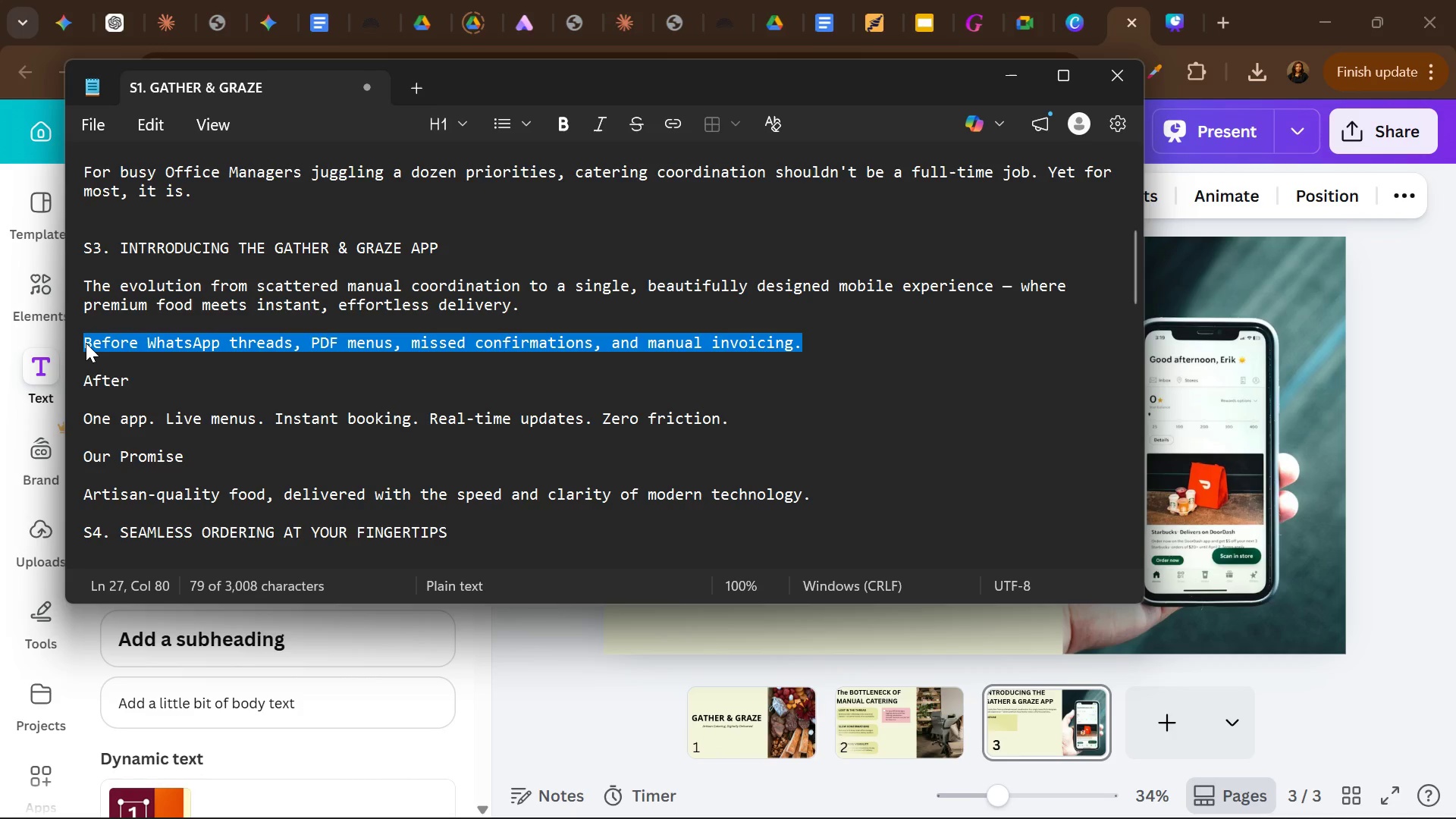 
key(Control+C)
 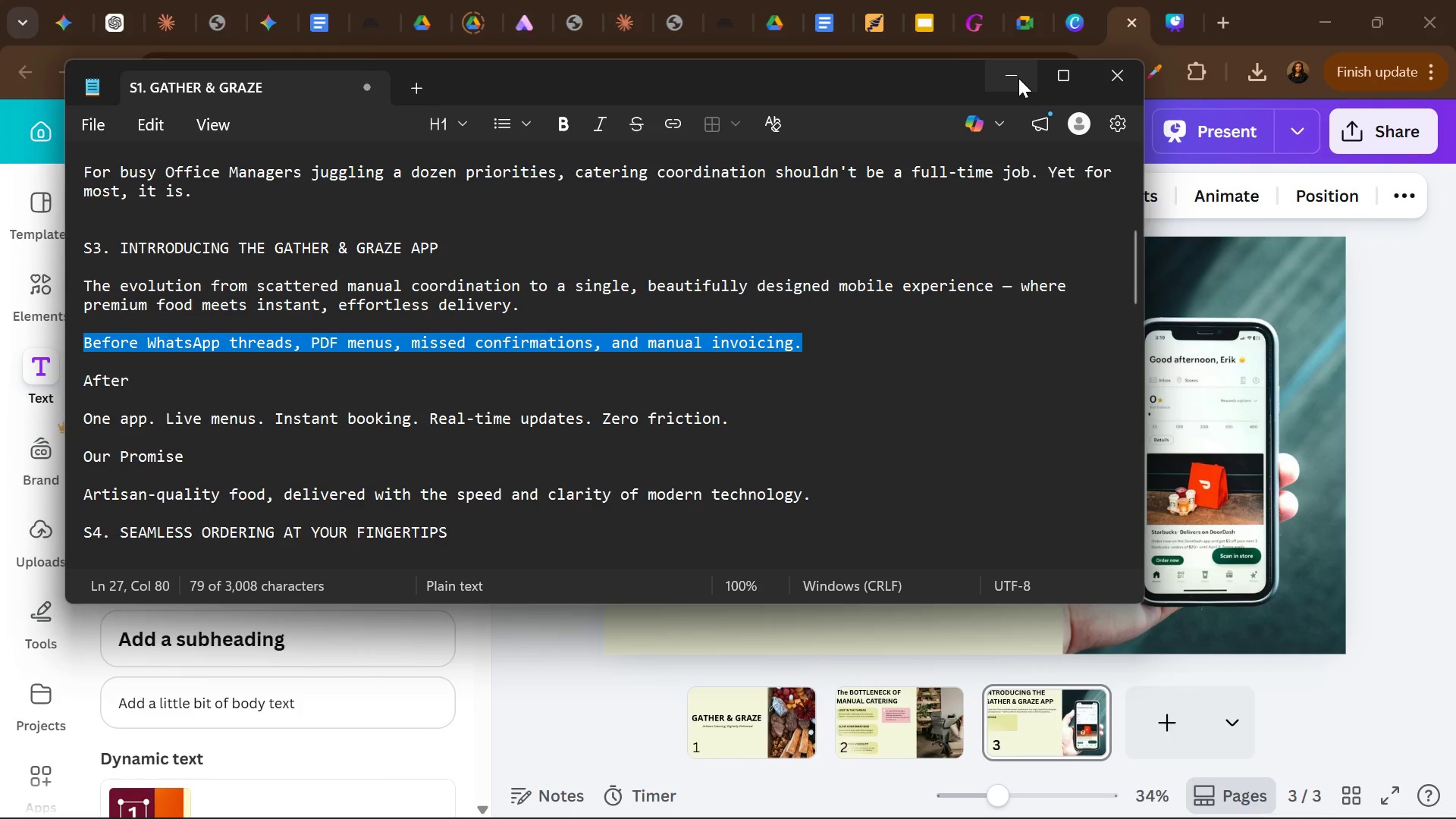 
left_click([1018, 78])
 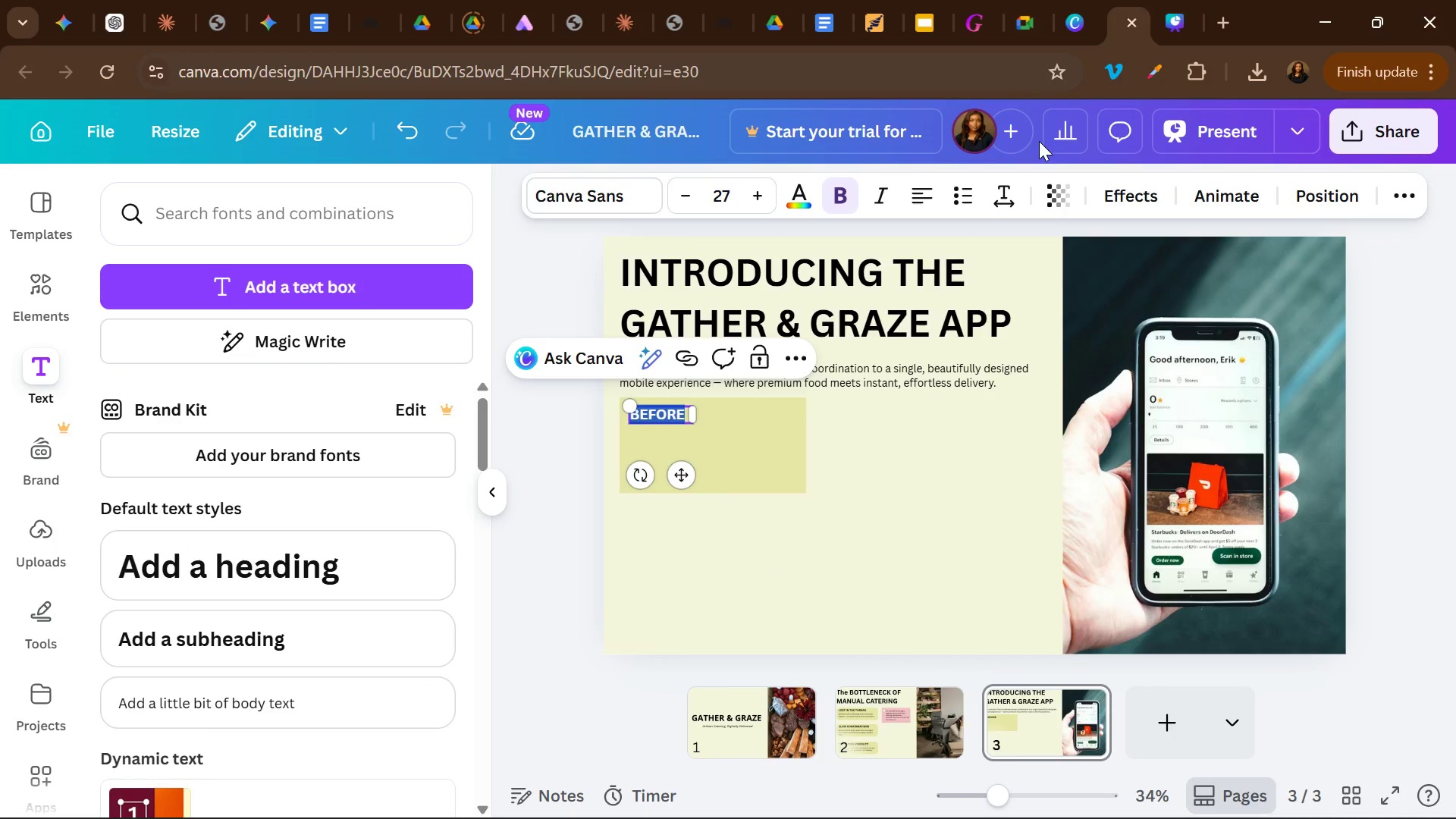 
left_click([974, 494])
 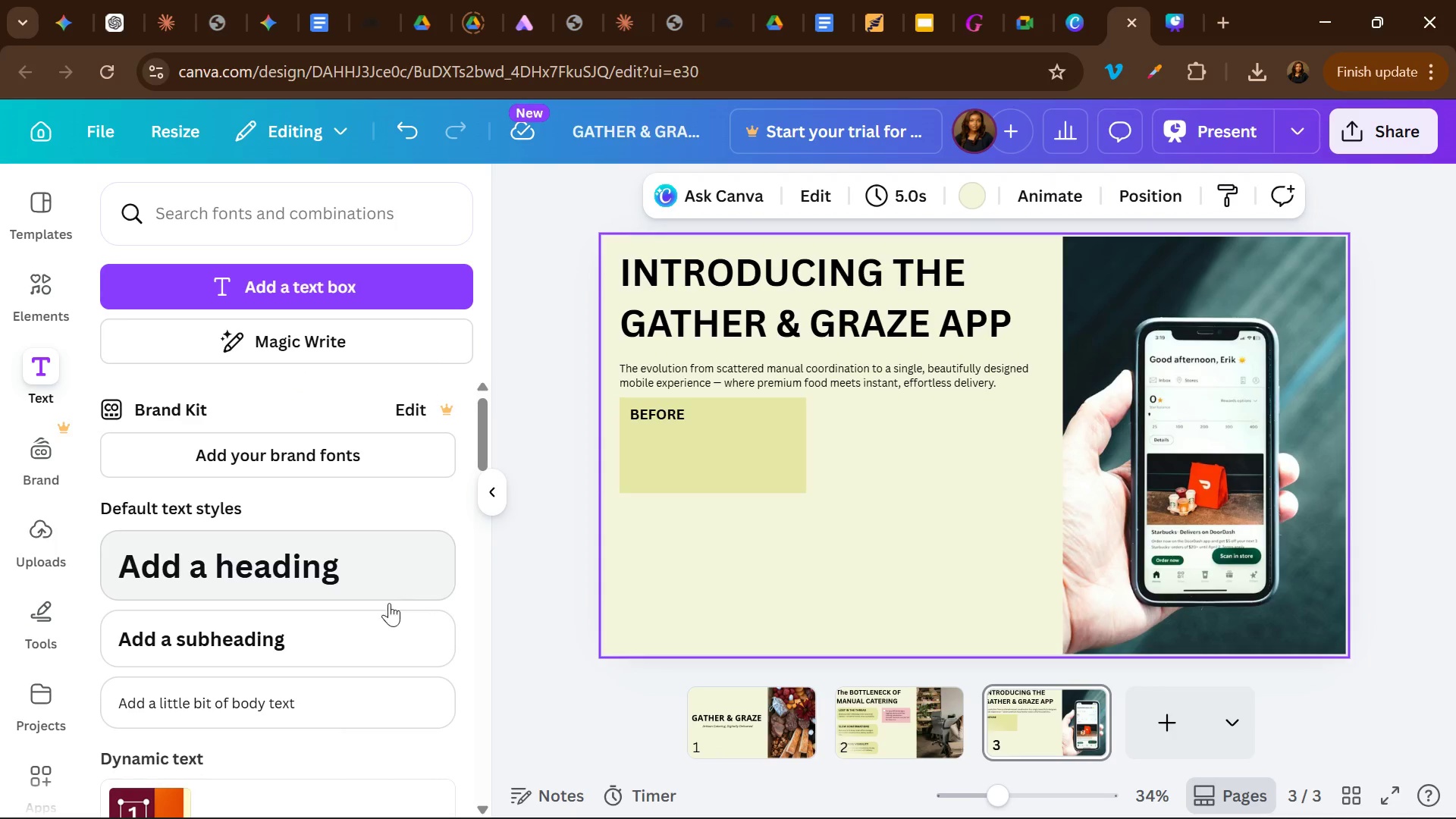 
wait(5.27)
 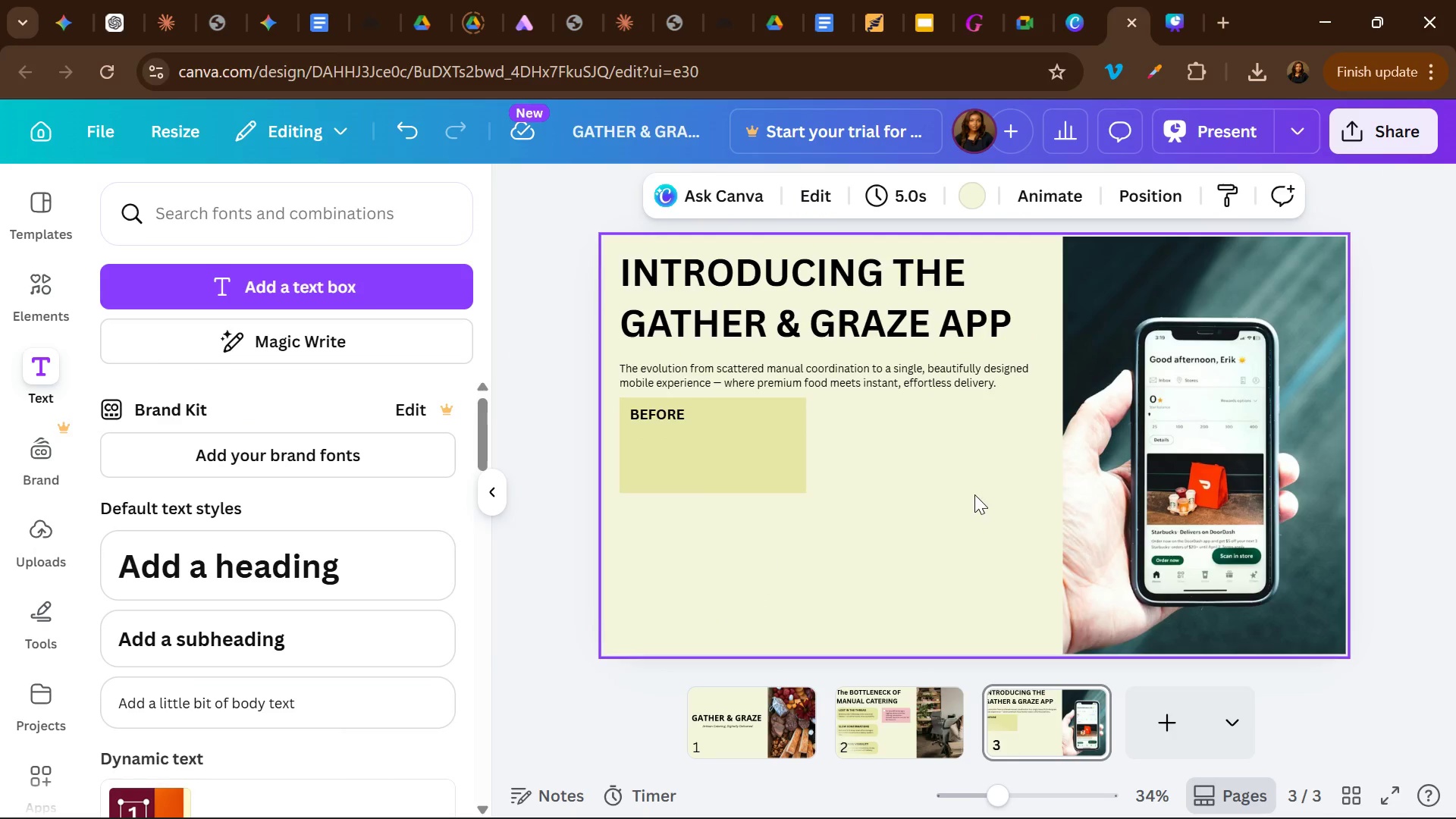 
left_click([400, 701])
 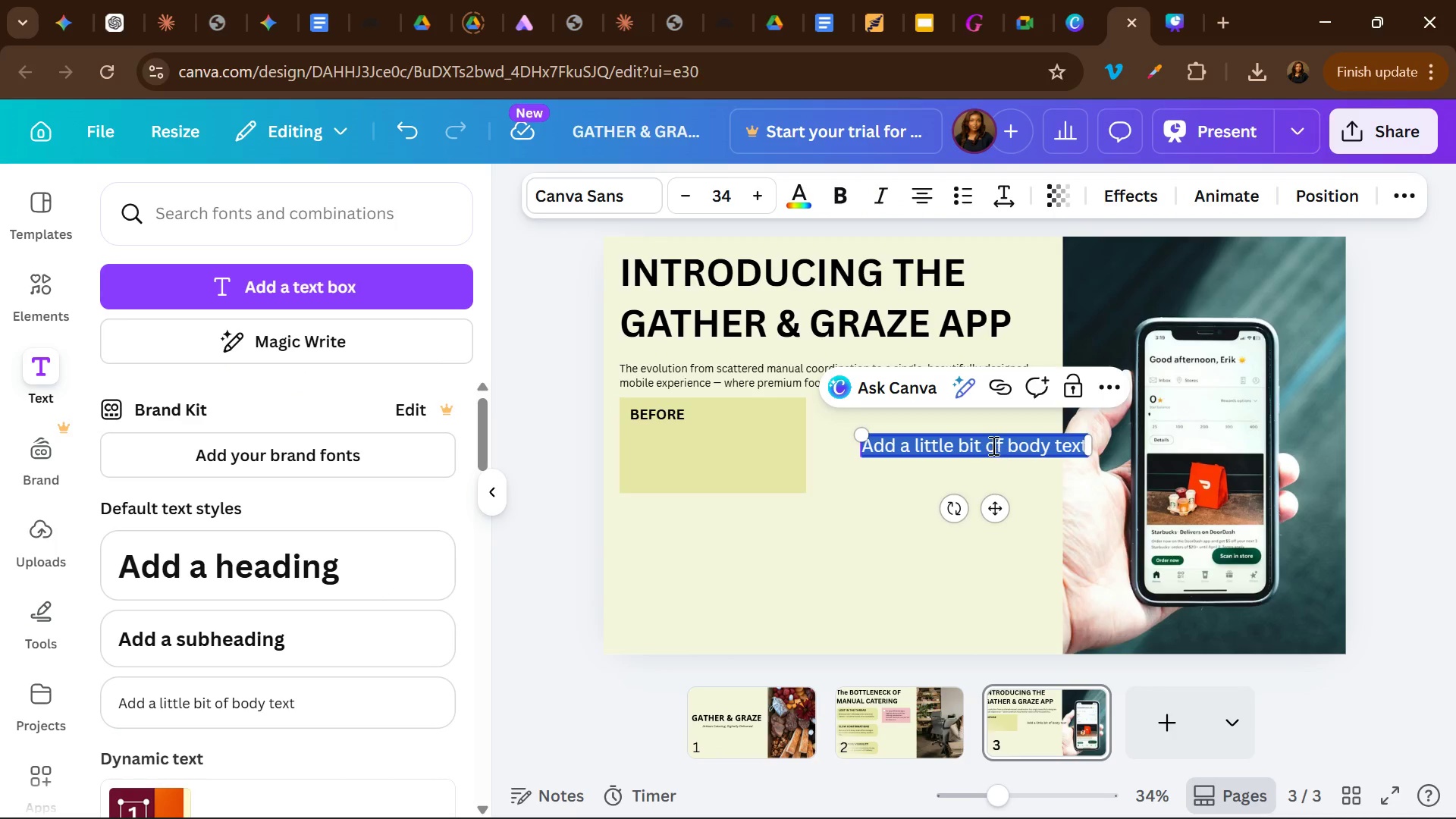 
left_click([984, 445])
 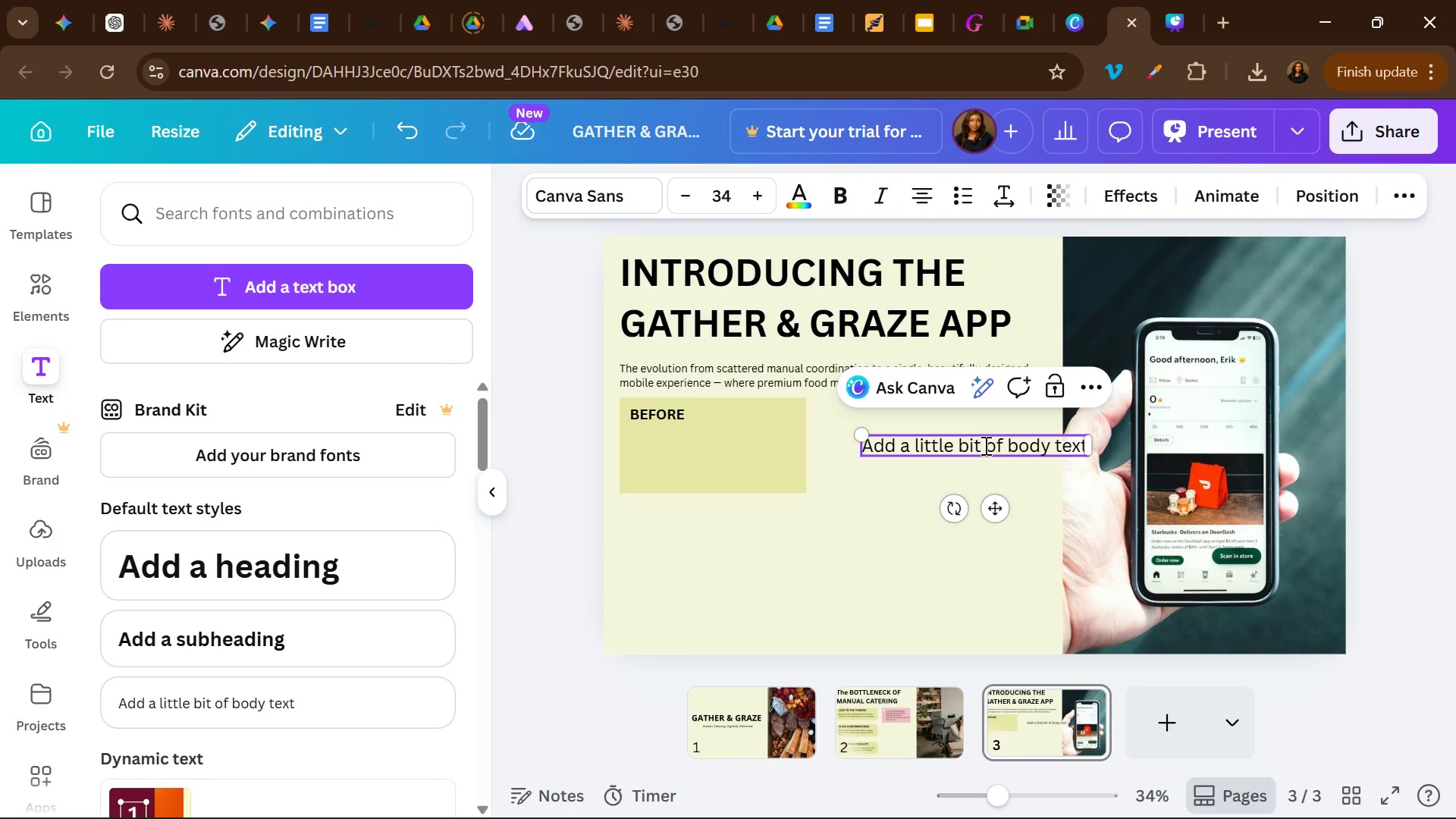 
key(Control+A)
 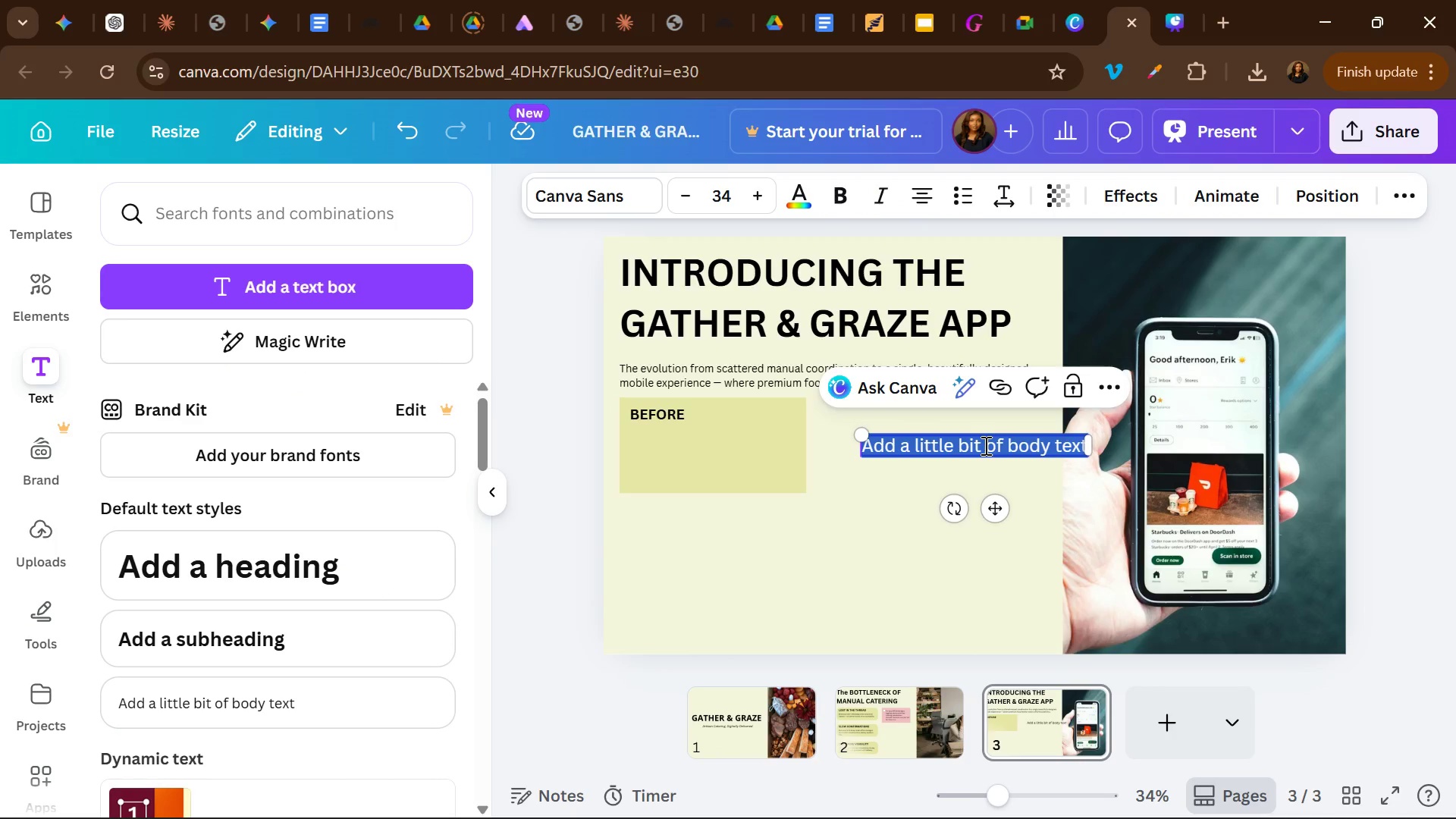 
key(Control+V)
 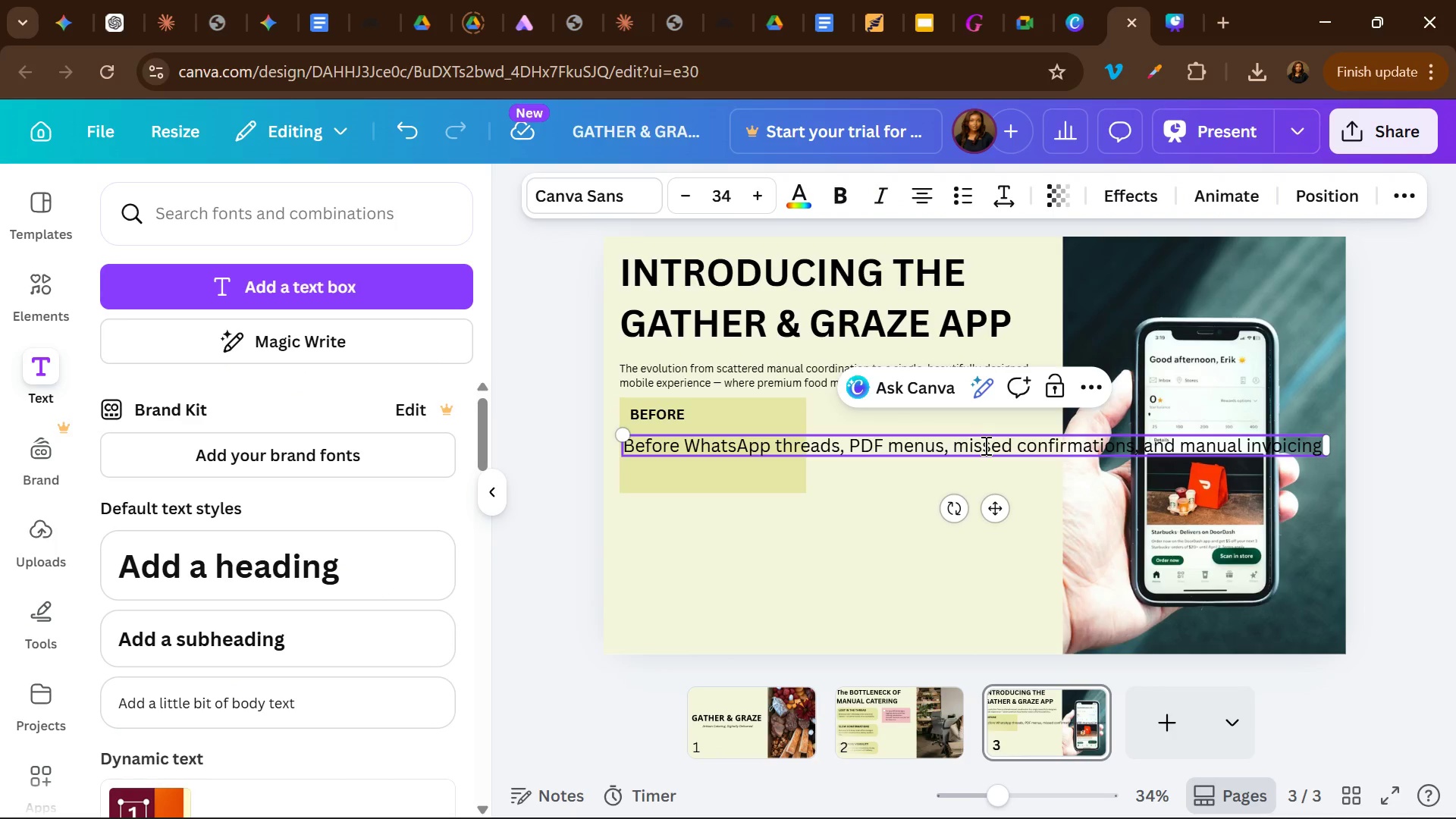 
key(Control+A)
 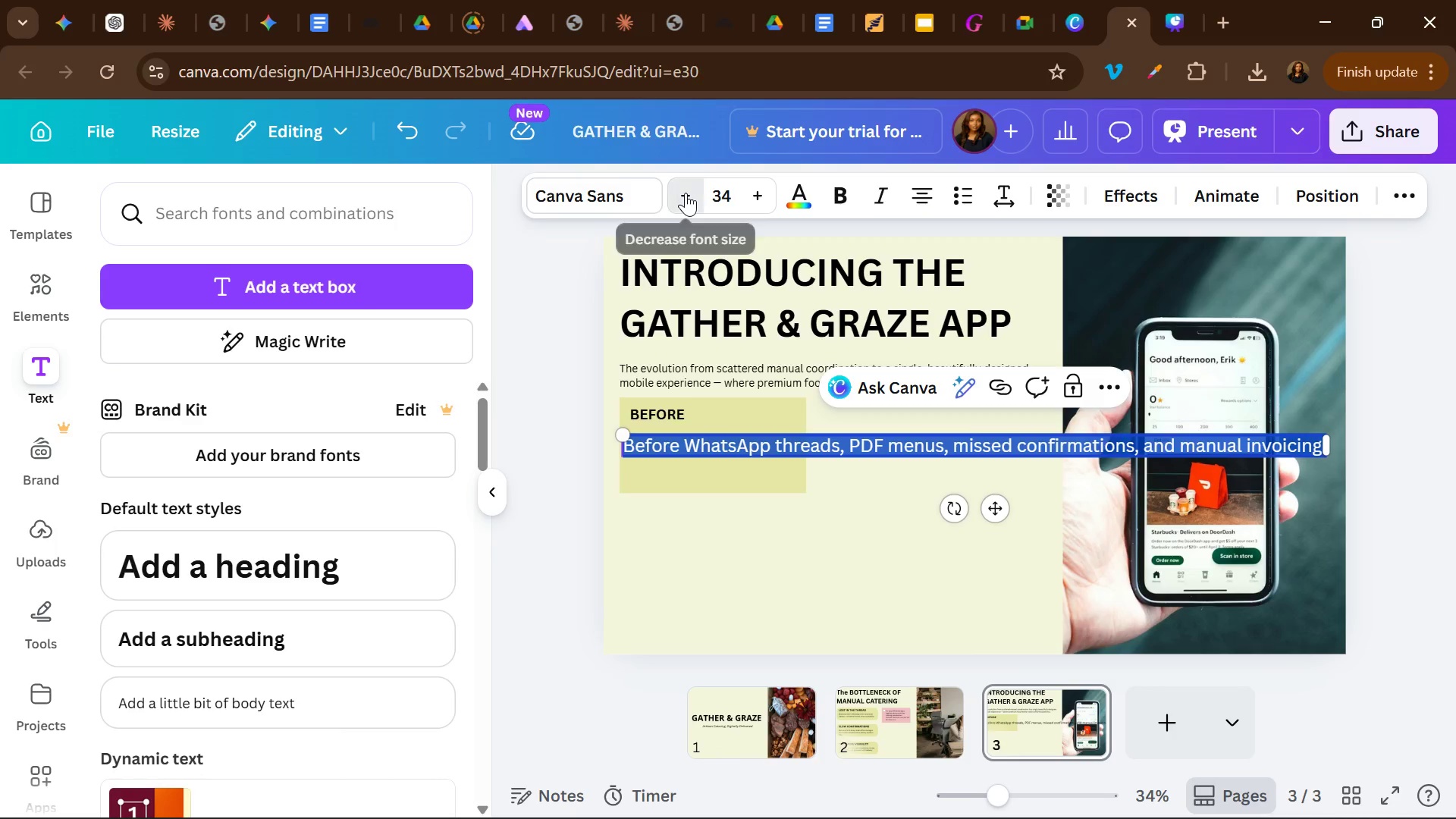 
double_click([686, 193])
 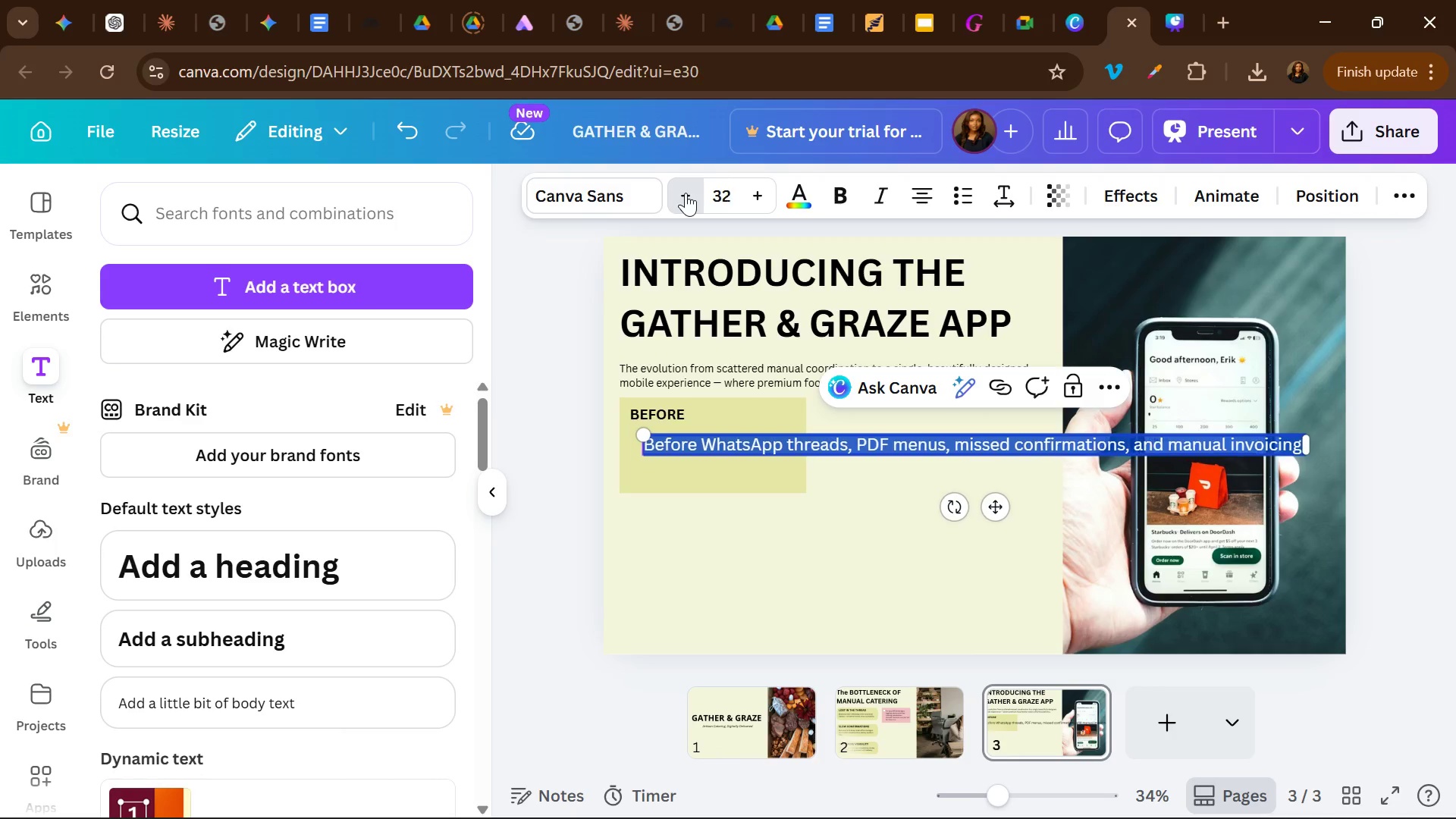 
triple_click([686, 193])
 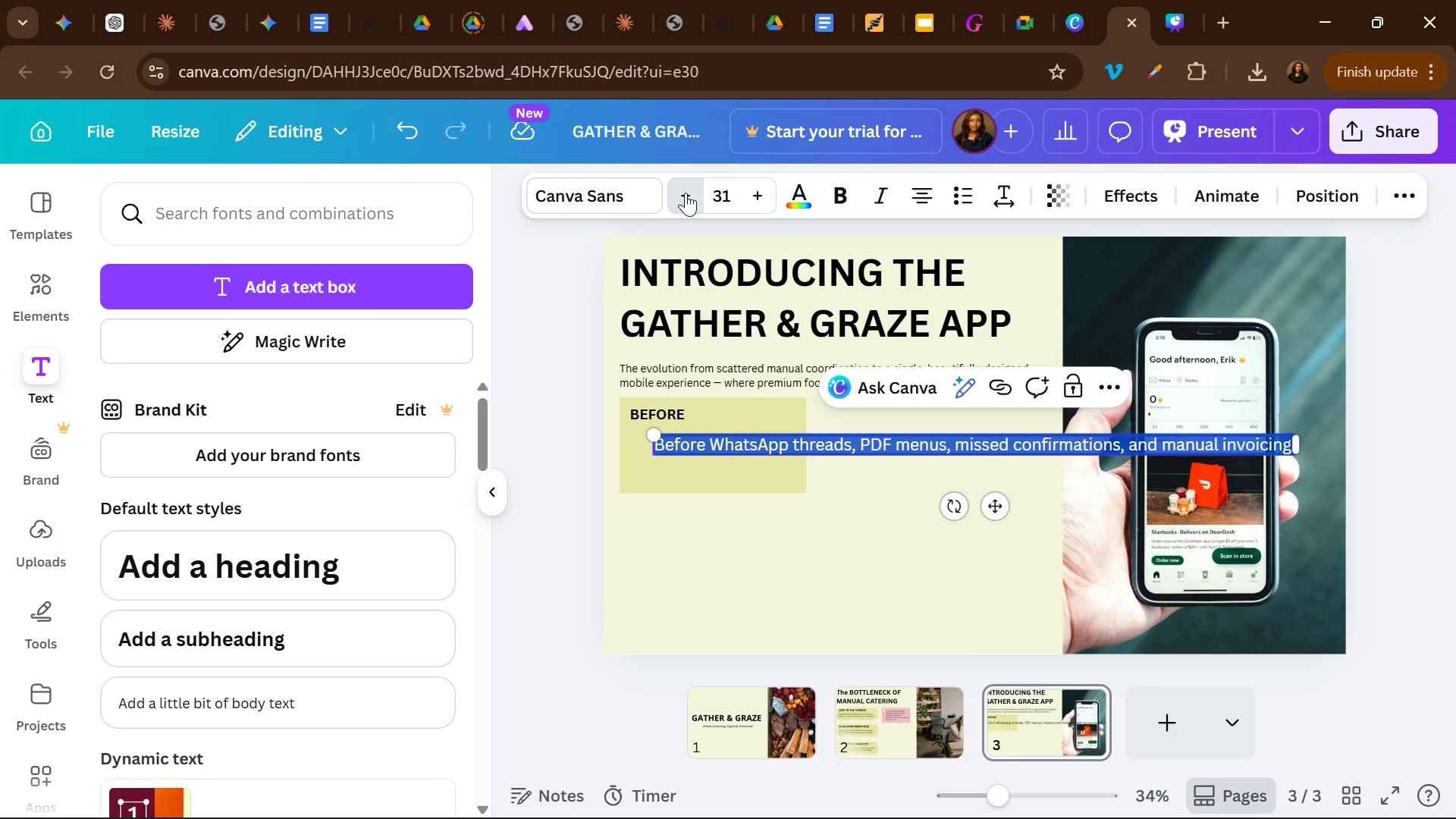 
triple_click([686, 193])
 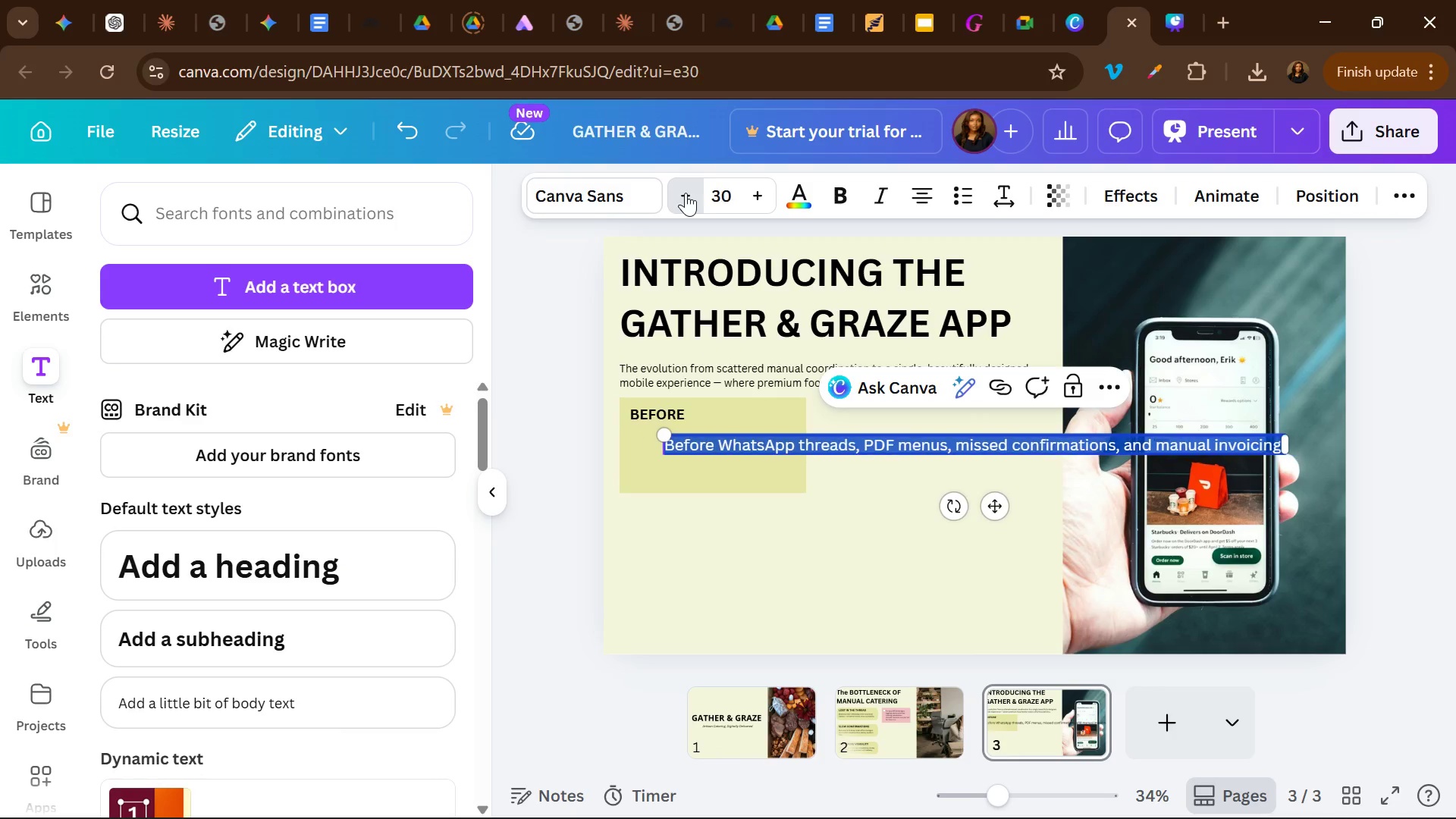 
triple_click([686, 193])
 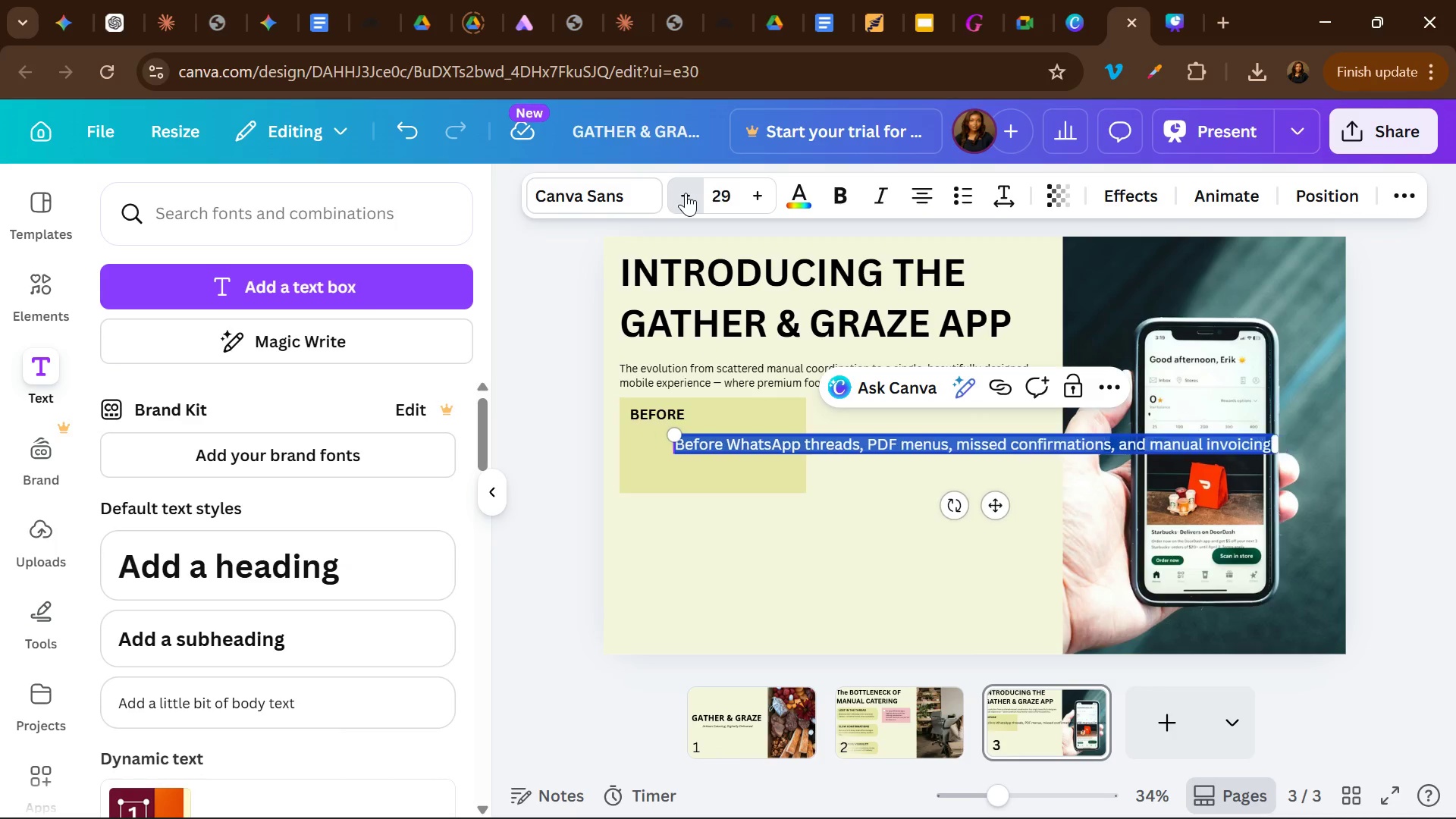 
triple_click([686, 193])
 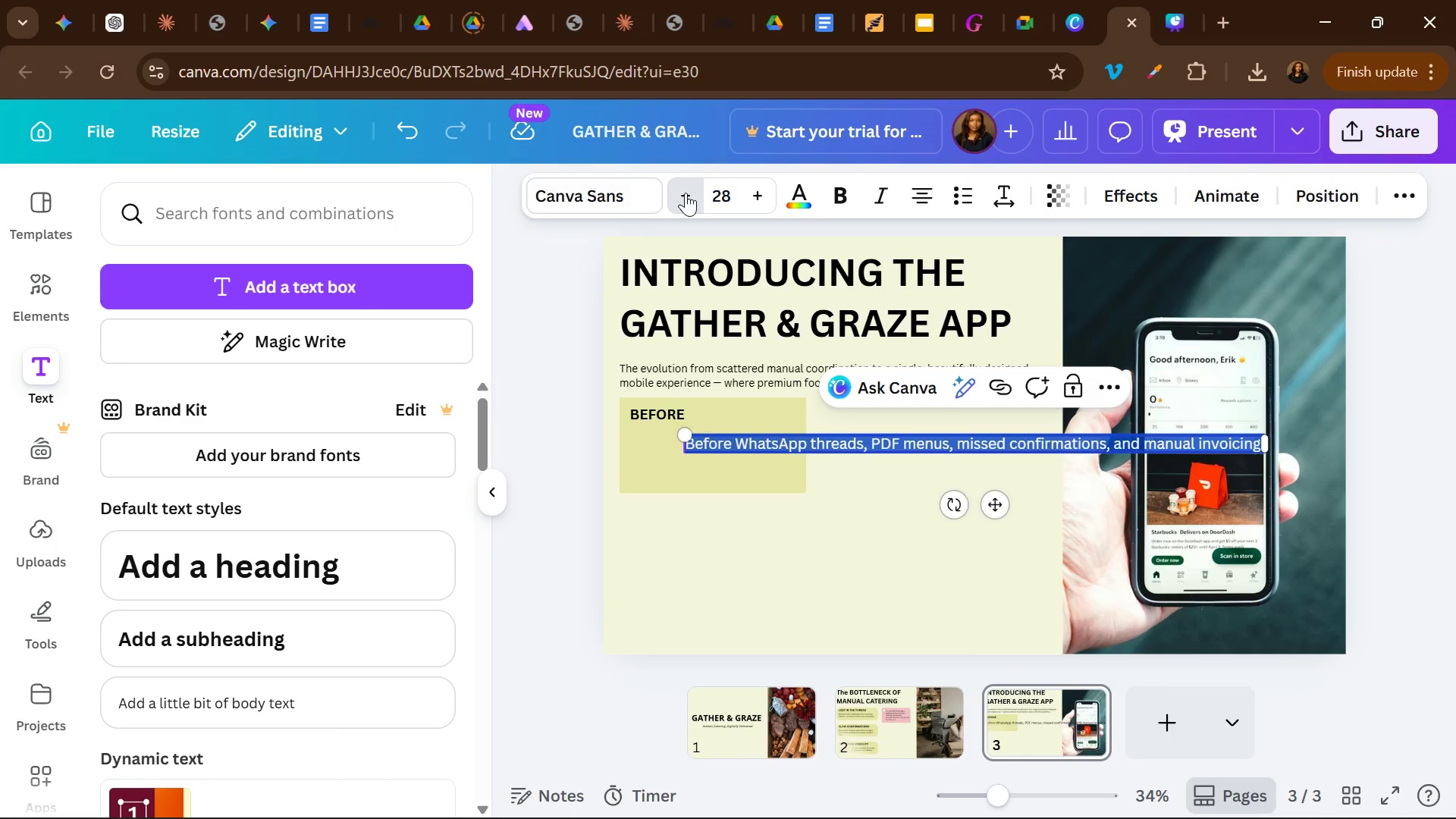 
triple_click([686, 193])
 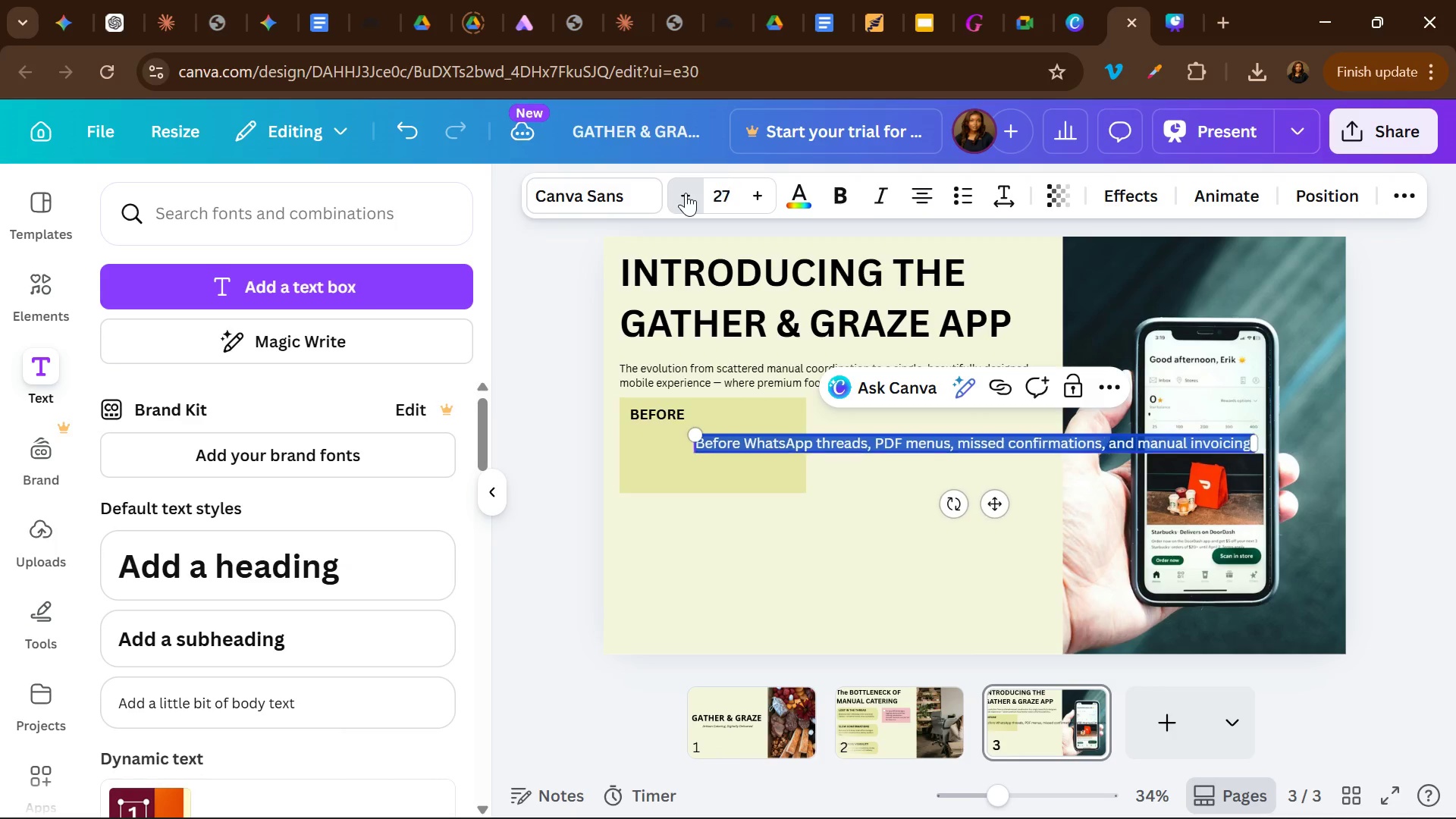 
triple_click([686, 193])
 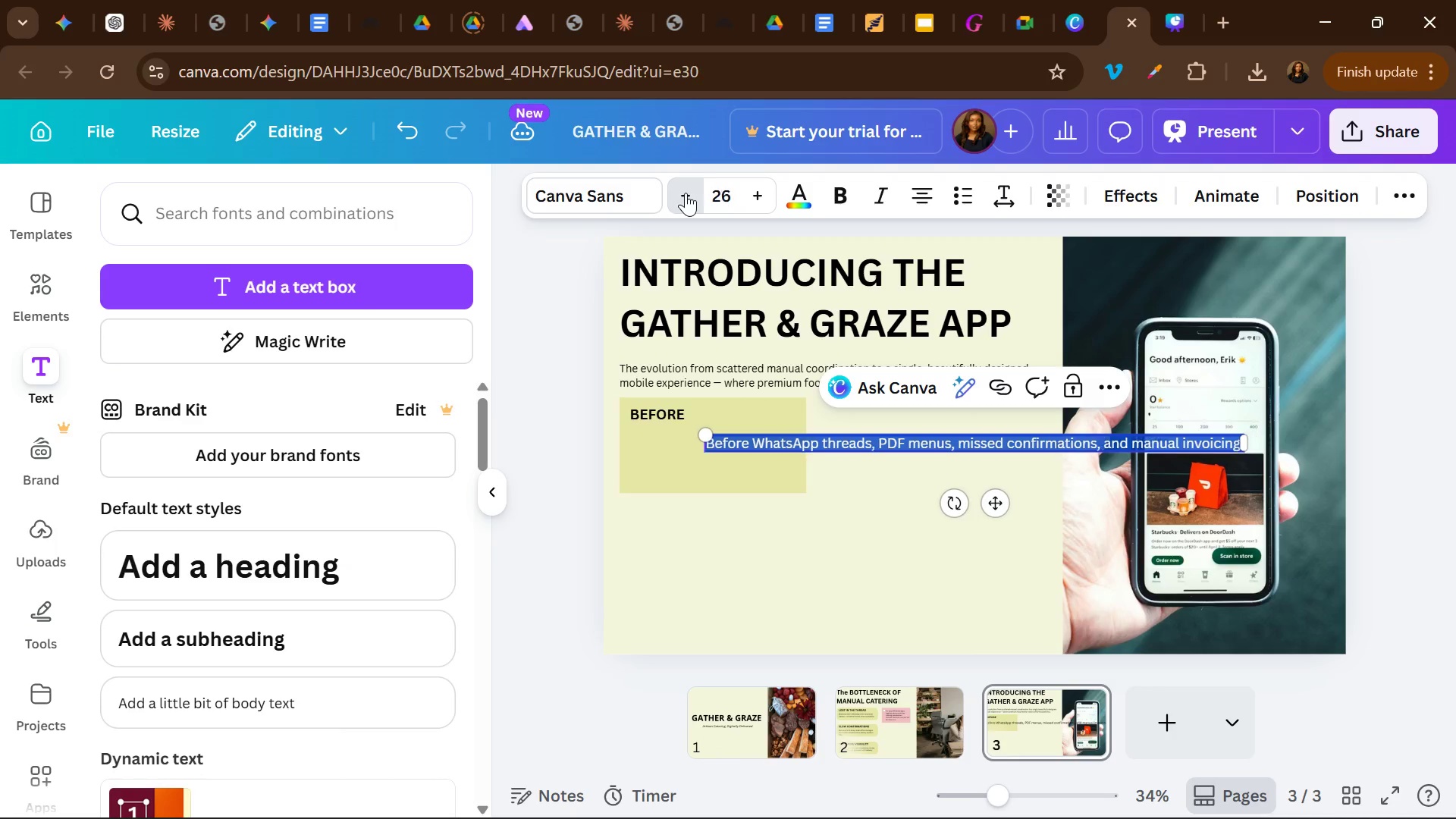 
triple_click([686, 193])
 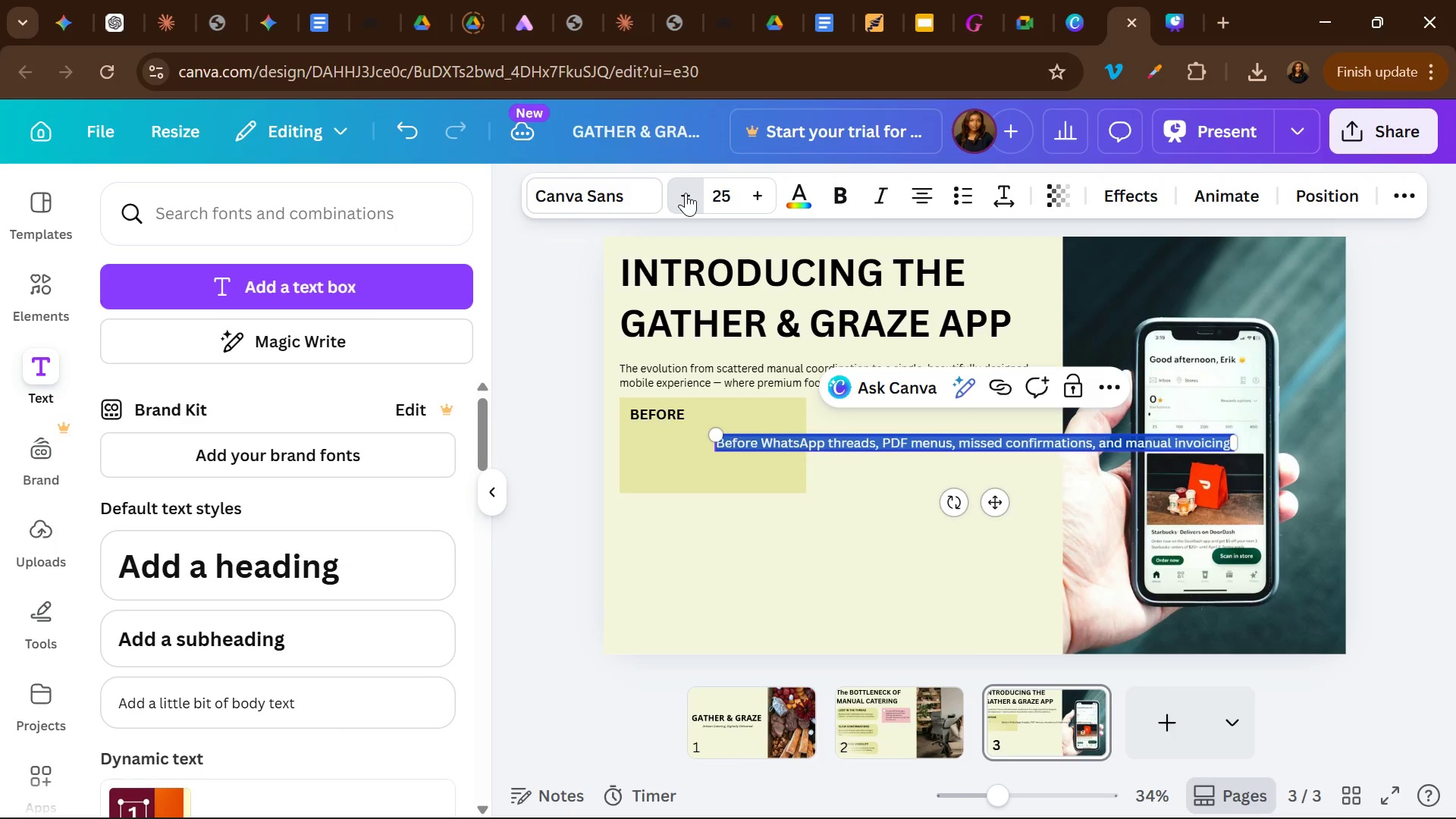 
triple_click([686, 193])
 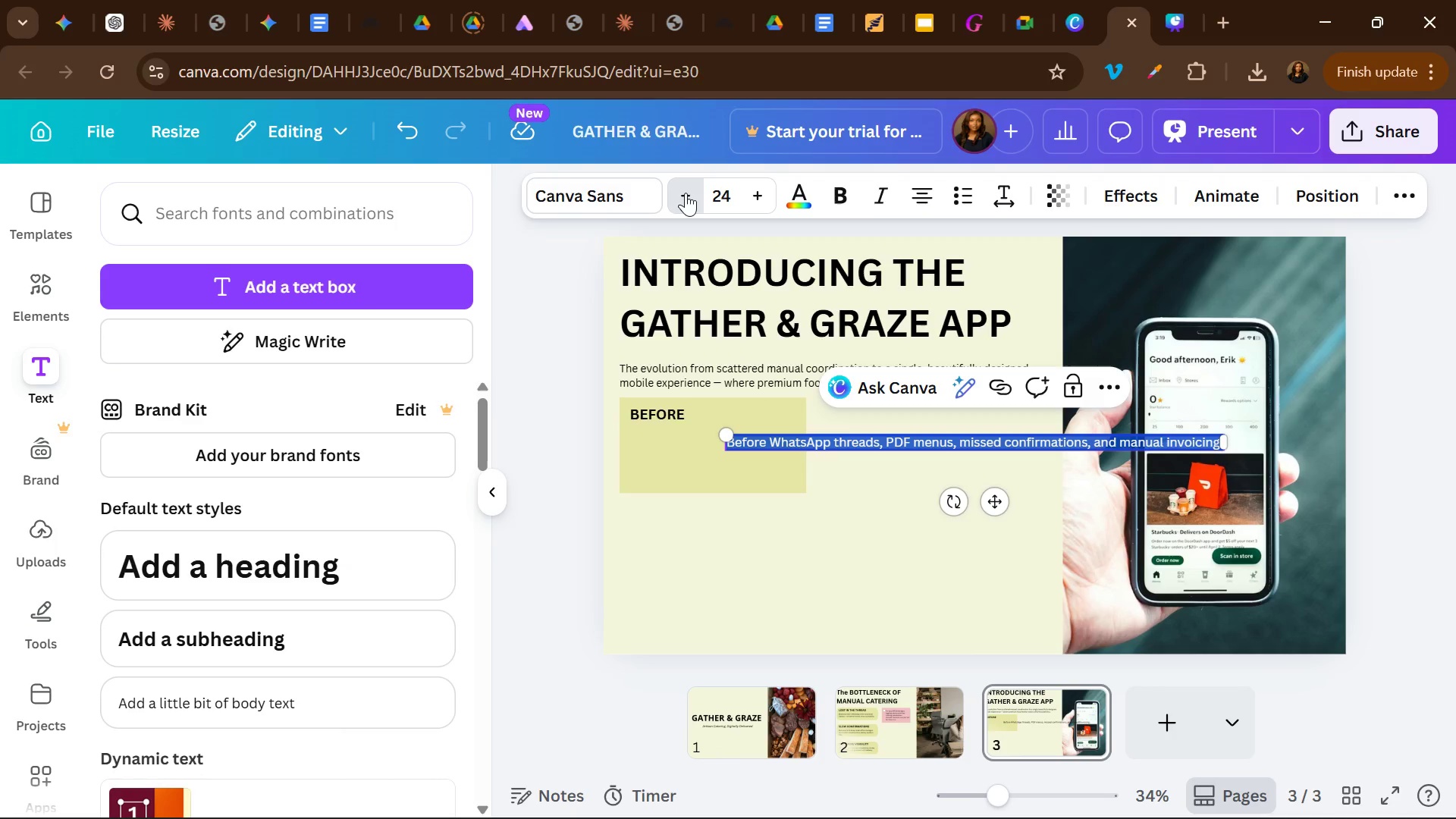 
double_click([686, 193])
 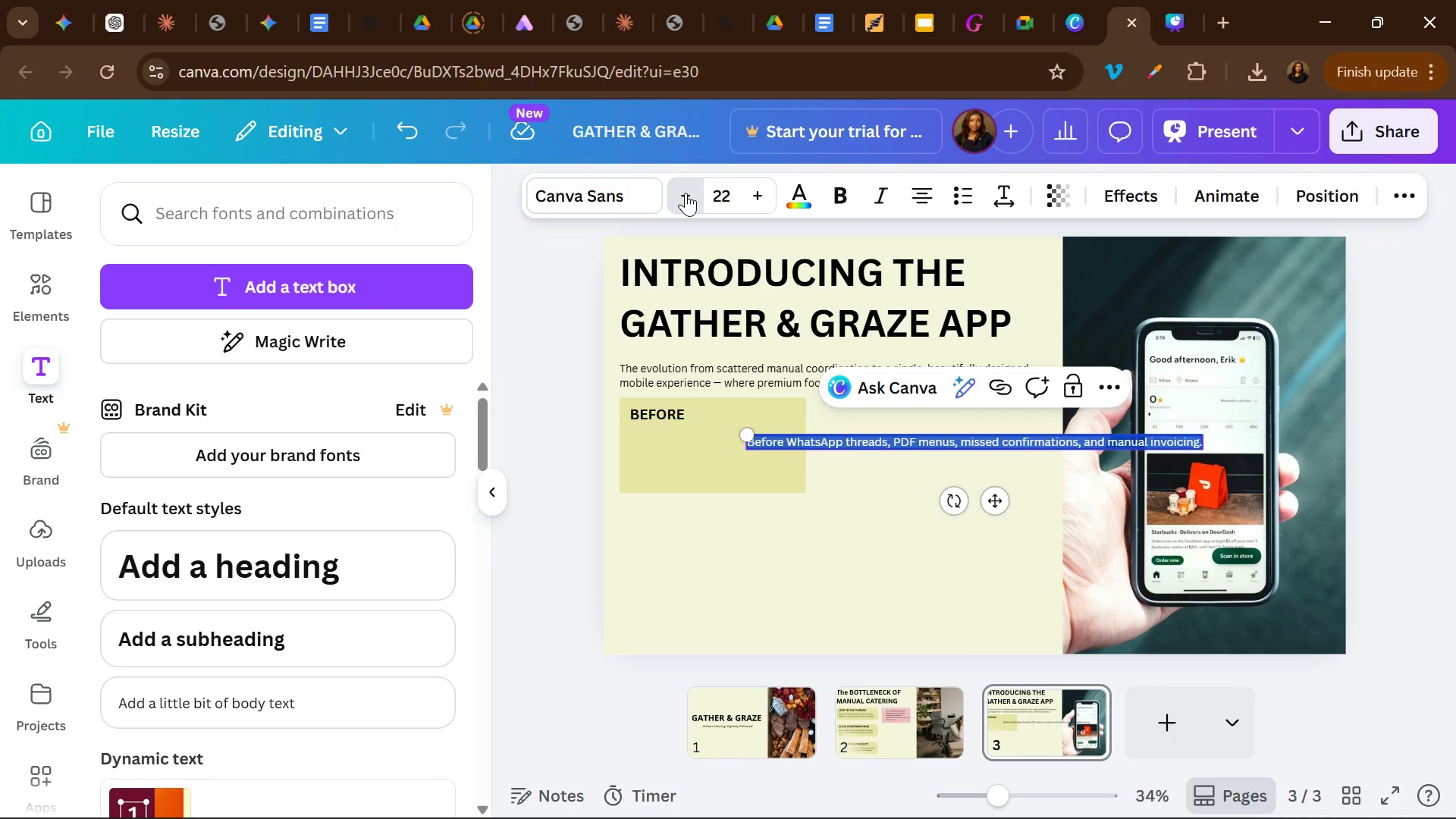 
triple_click([686, 193])
 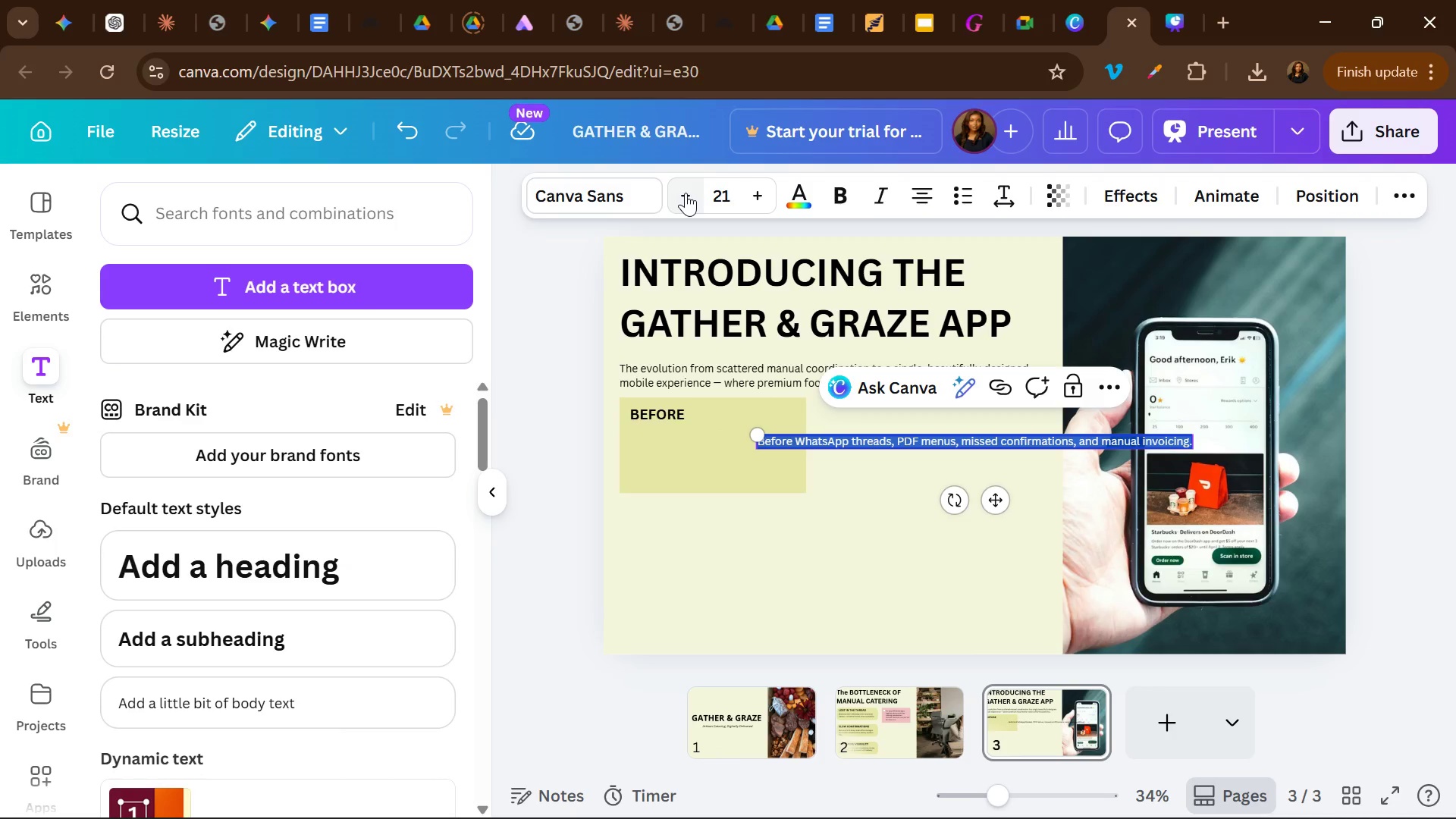 
left_click([686, 193])
 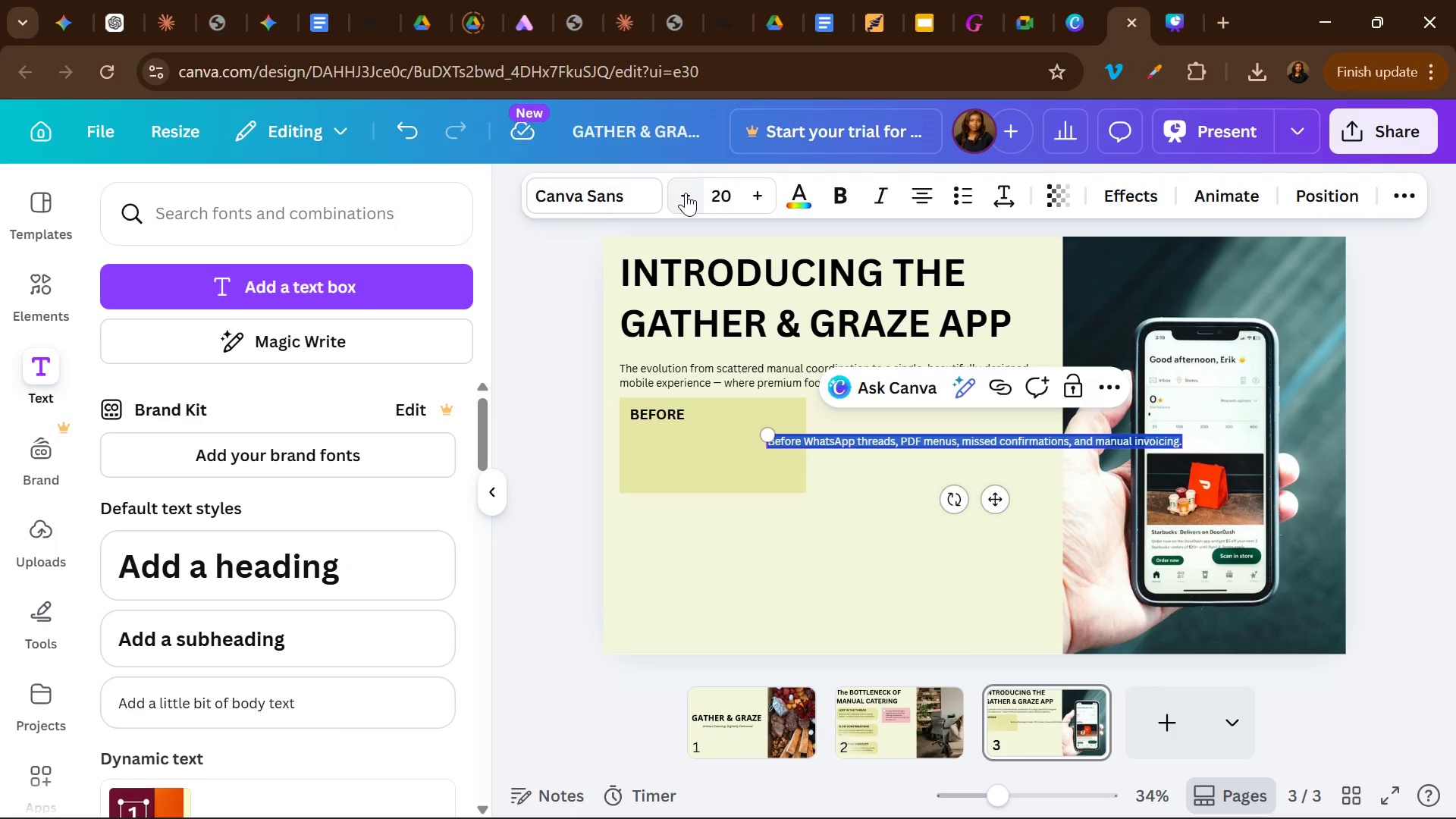 
left_click([686, 193])
 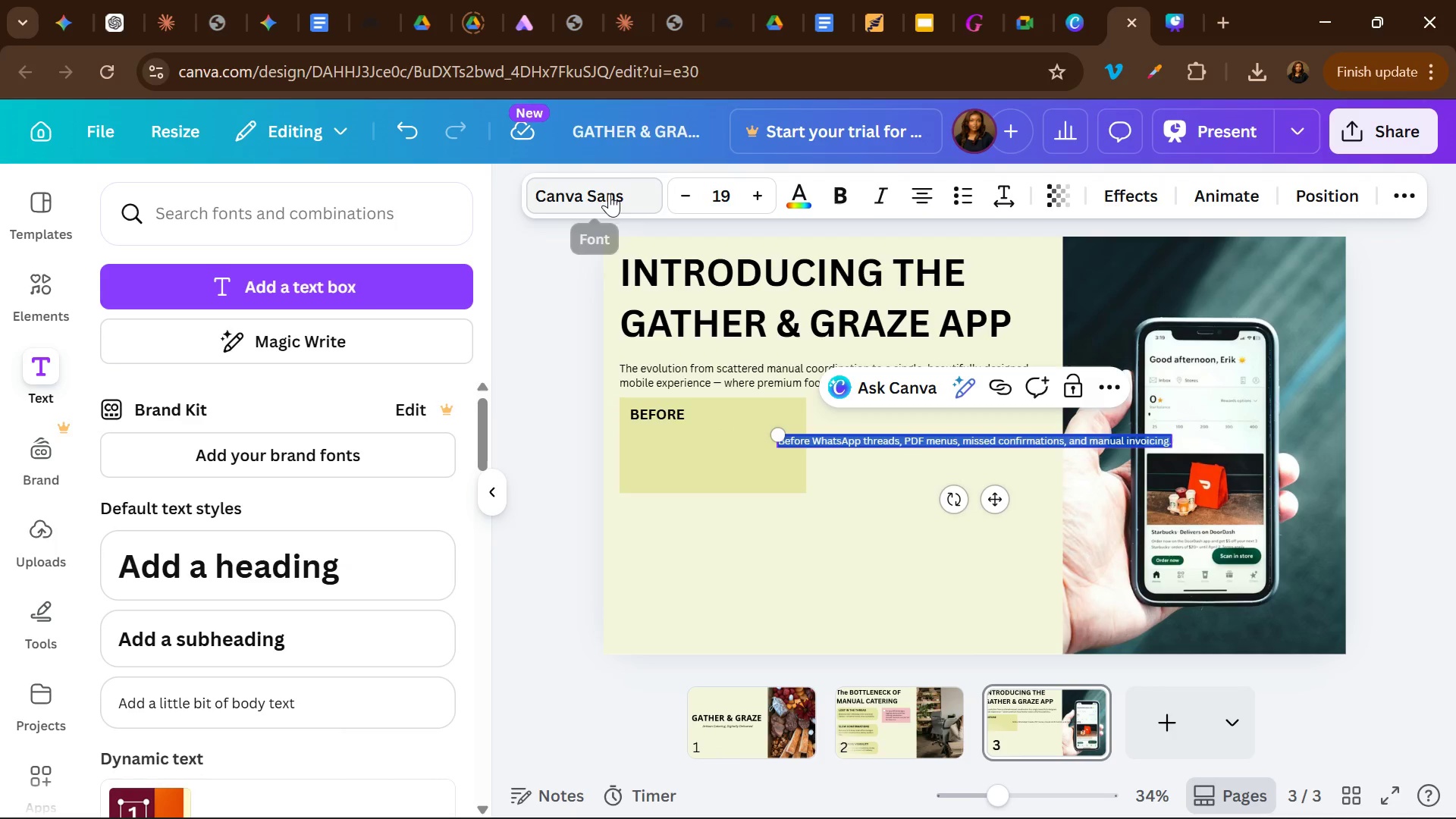 
left_click([609, 193])
 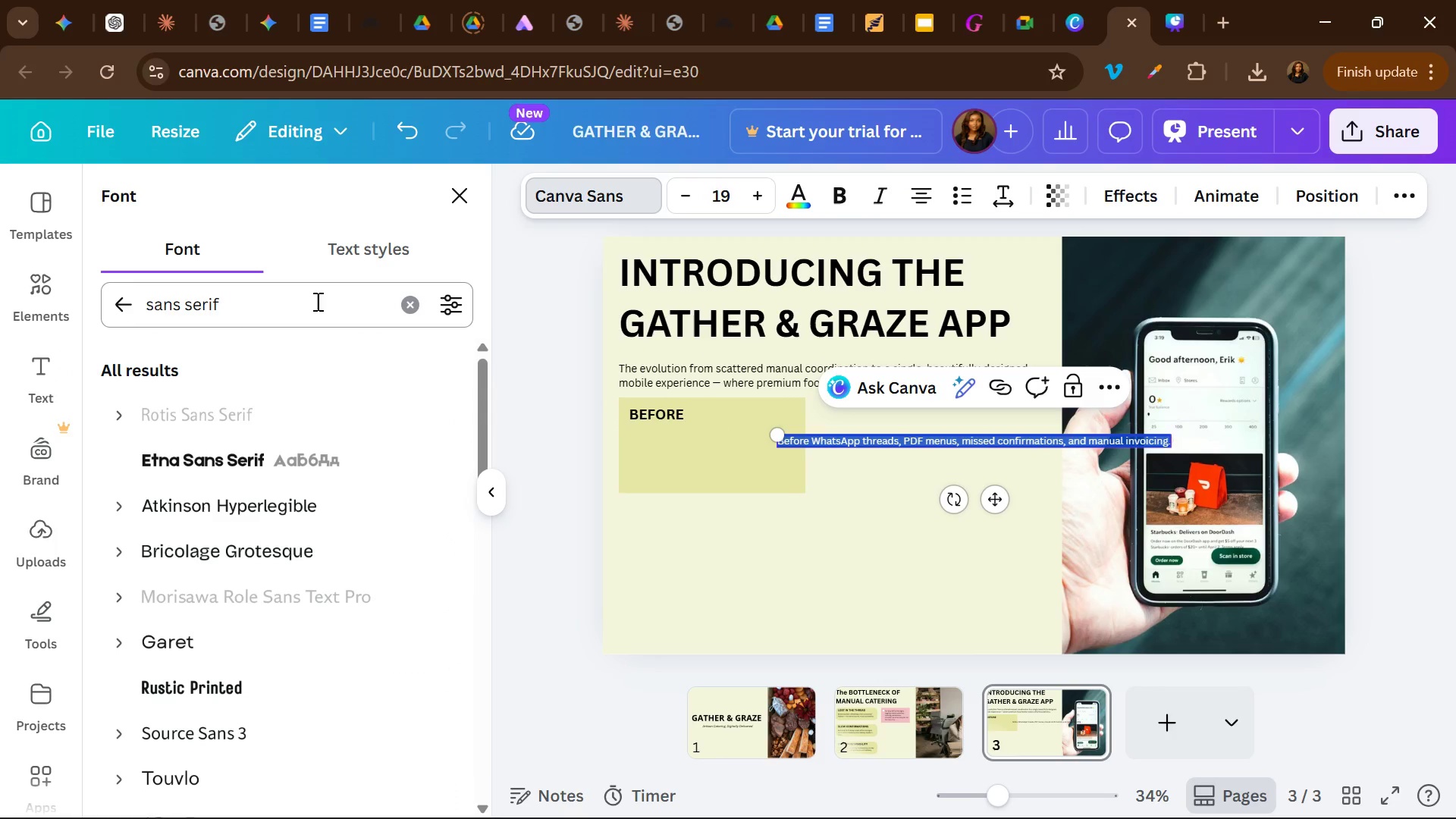 
left_click([316, 301])
 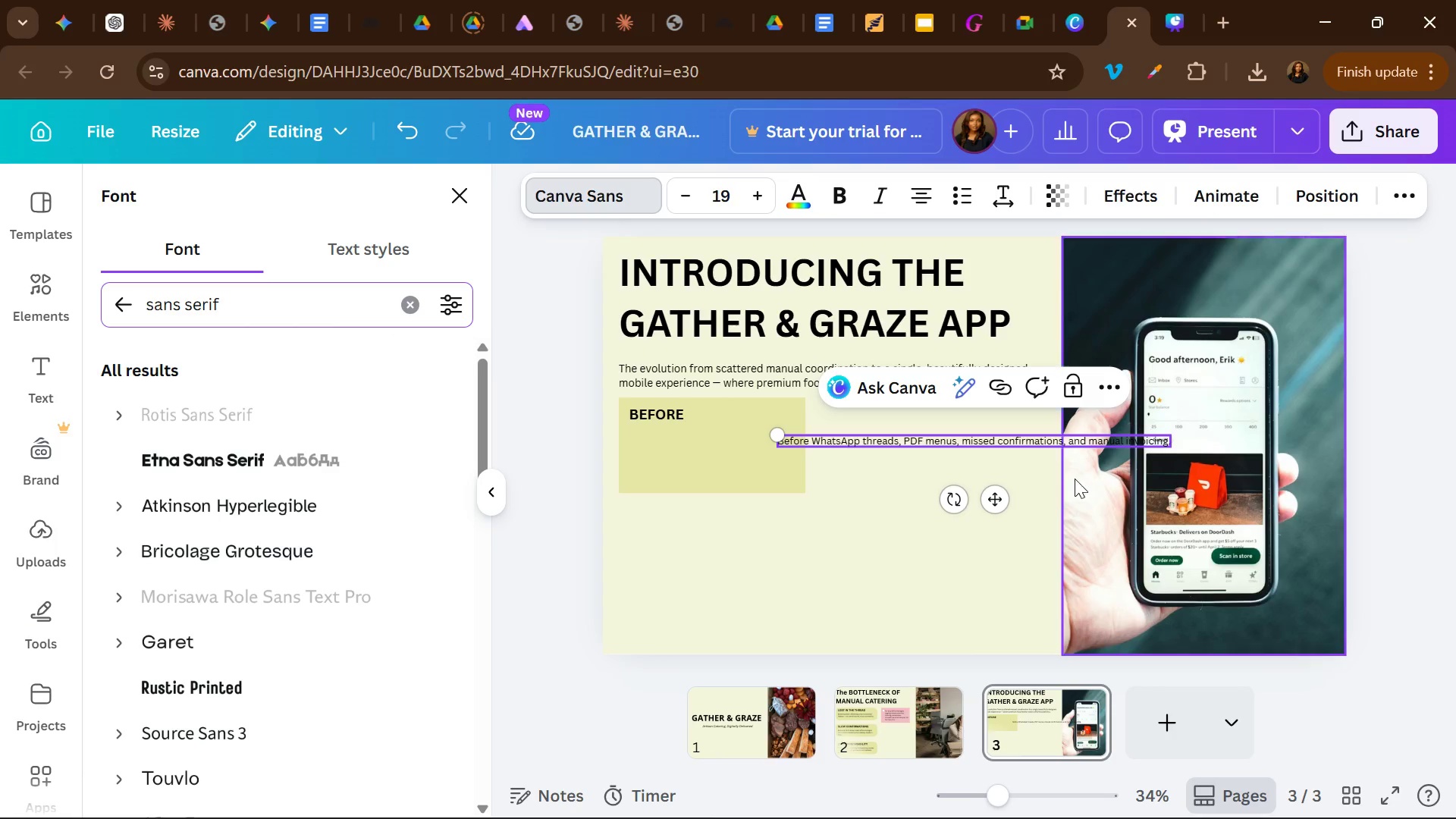 
left_click_drag(start_coordinate=[999, 495], to_coordinate=[828, 500])
 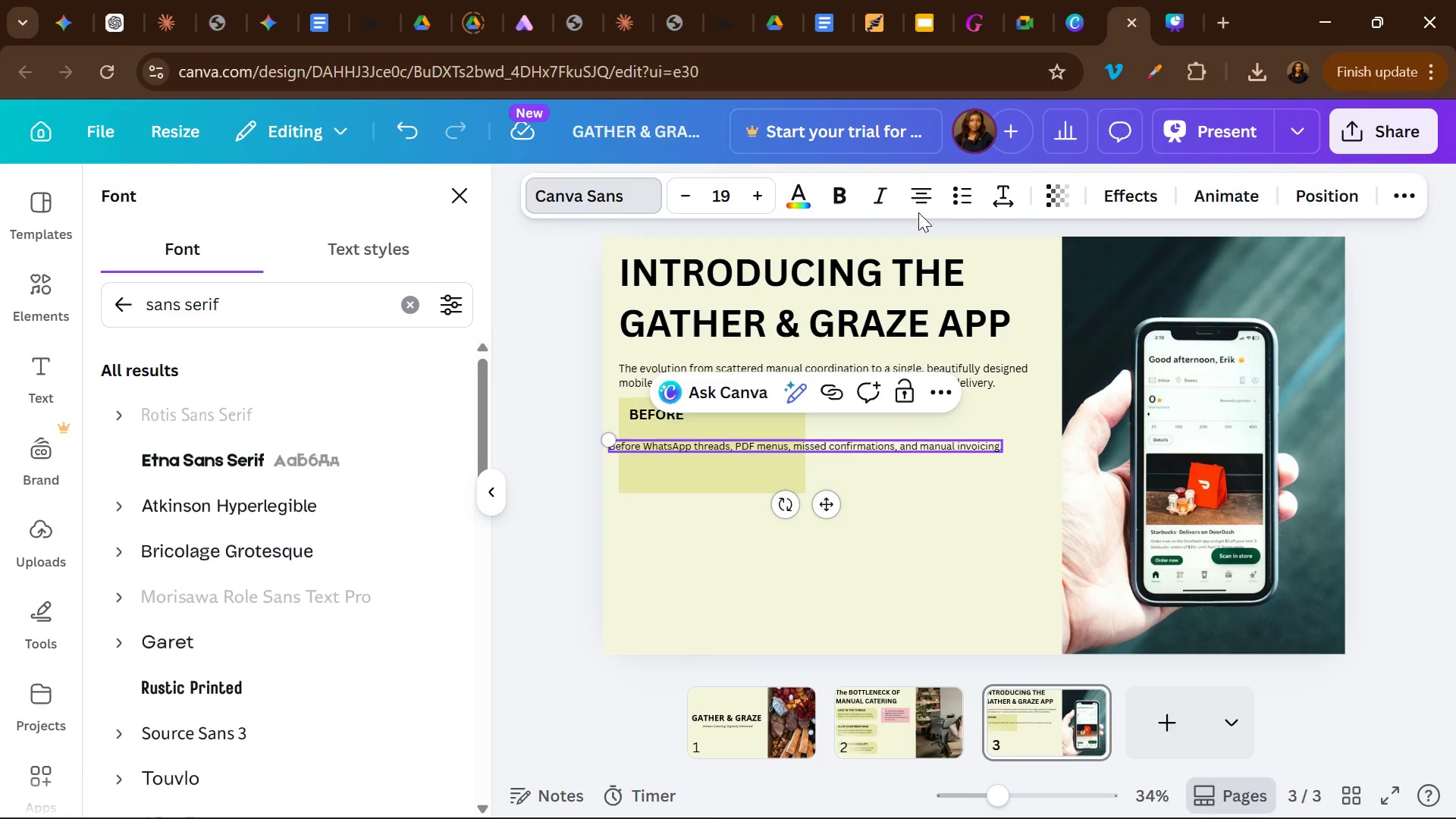 
left_click([918, 199])
 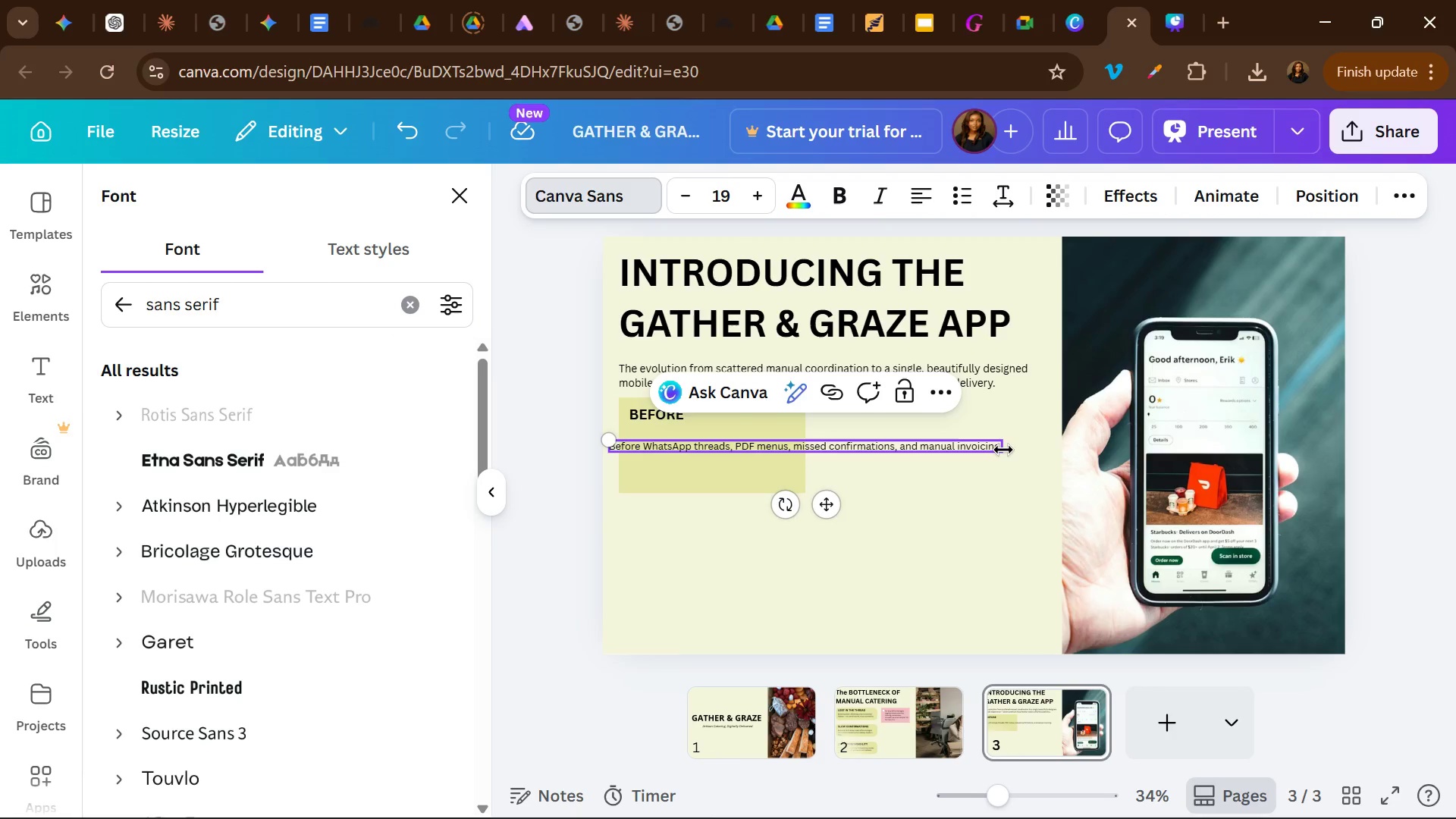 
left_click_drag(start_coordinate=[1003, 450], to_coordinate=[771, 455])
 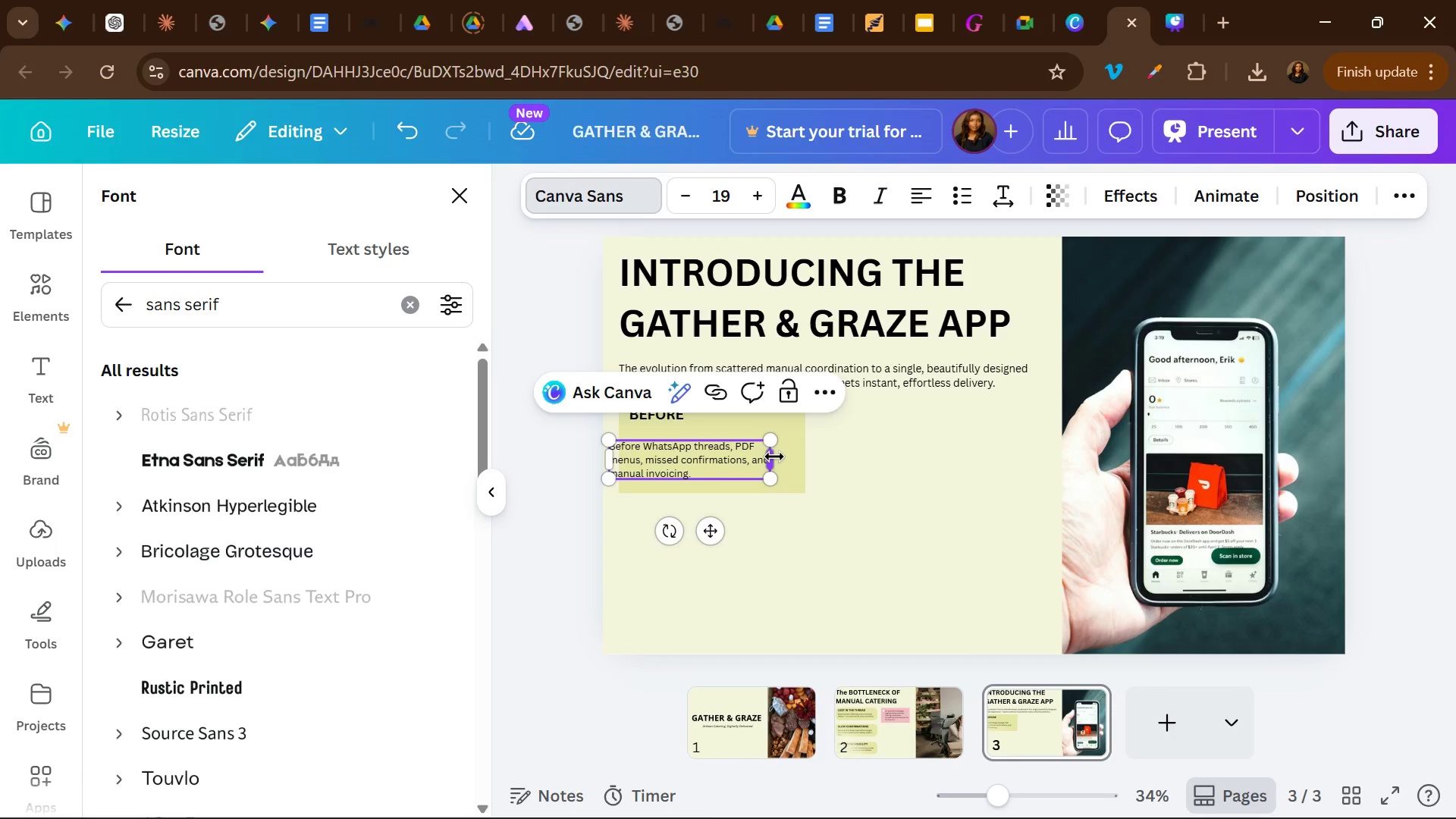 
left_click_drag(start_coordinate=[774, 456], to_coordinate=[765, 456])
 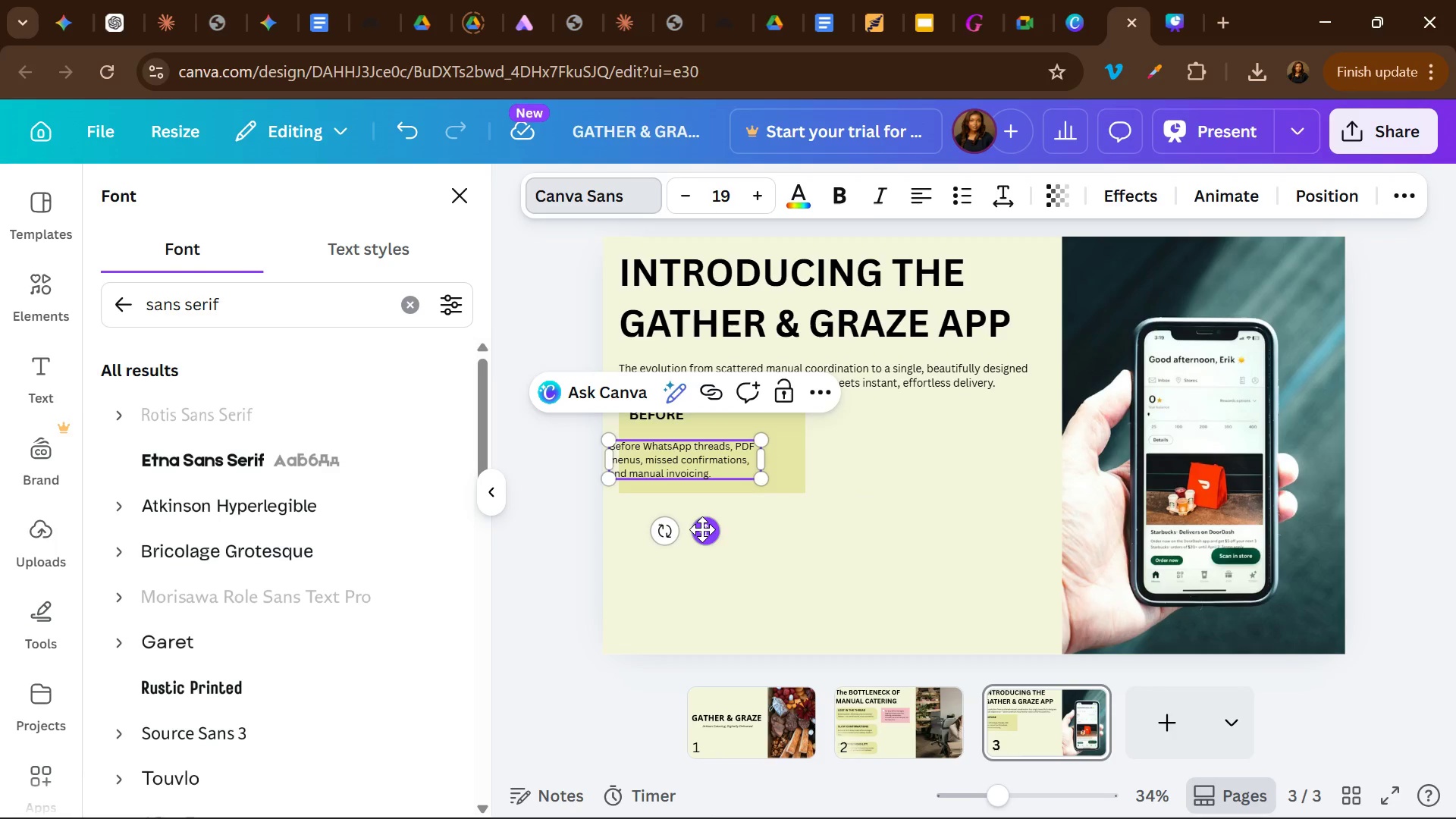 
left_click_drag(start_coordinate=[702, 529], to_coordinate=[724, 522])
 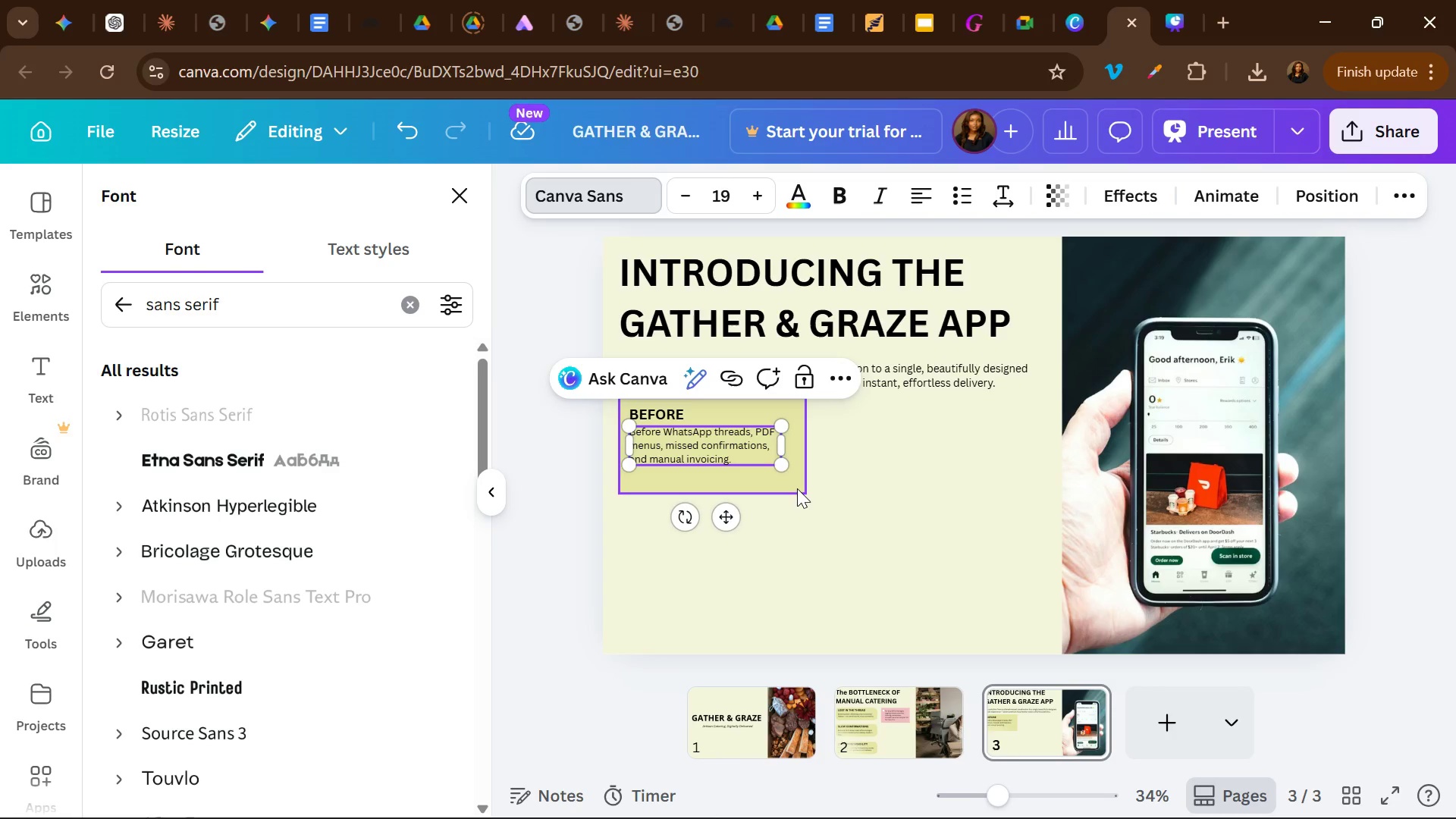 
left_click([797, 488])
 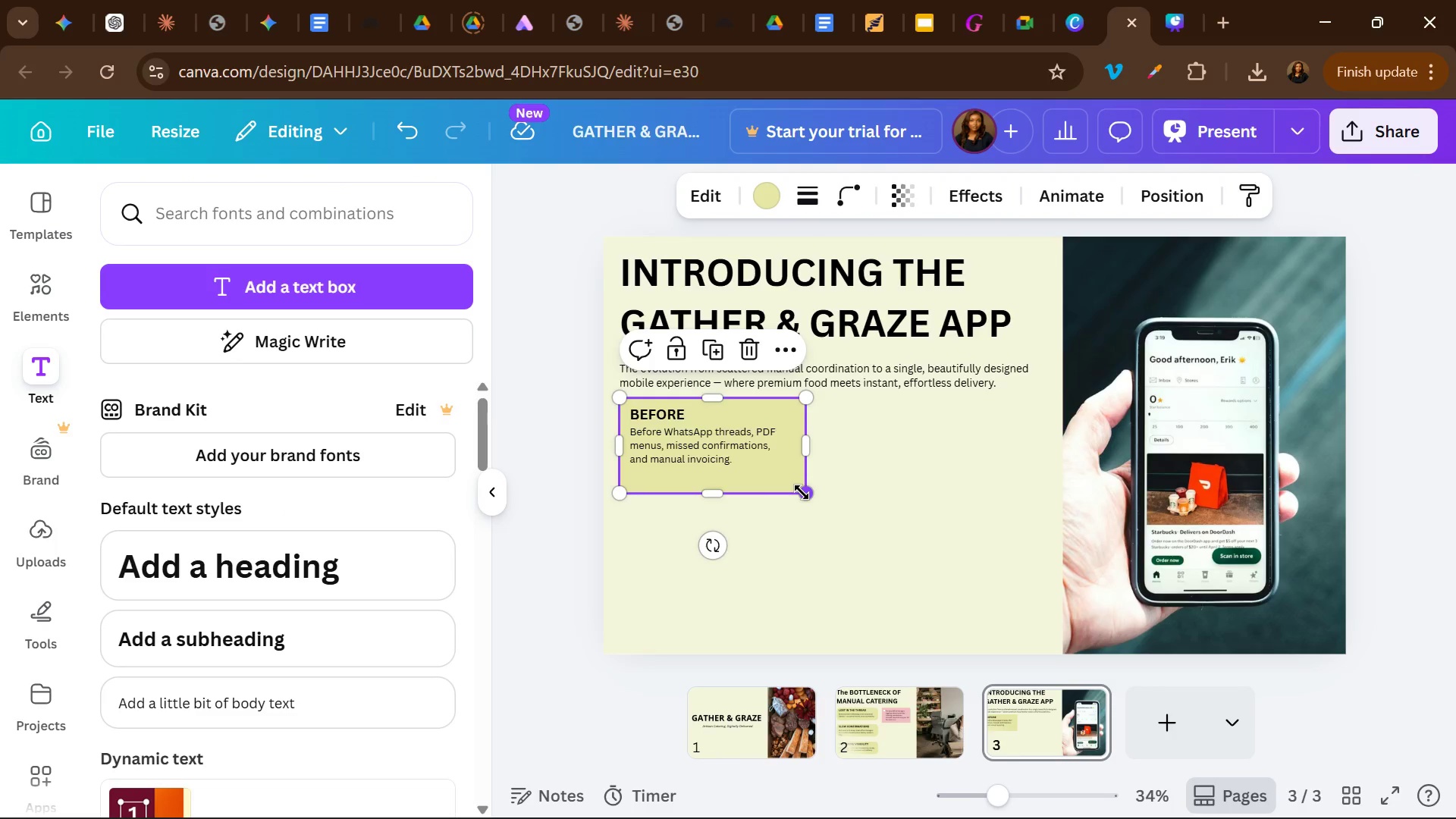 
left_click_drag(start_coordinate=[802, 492], to_coordinate=[798, 480])
 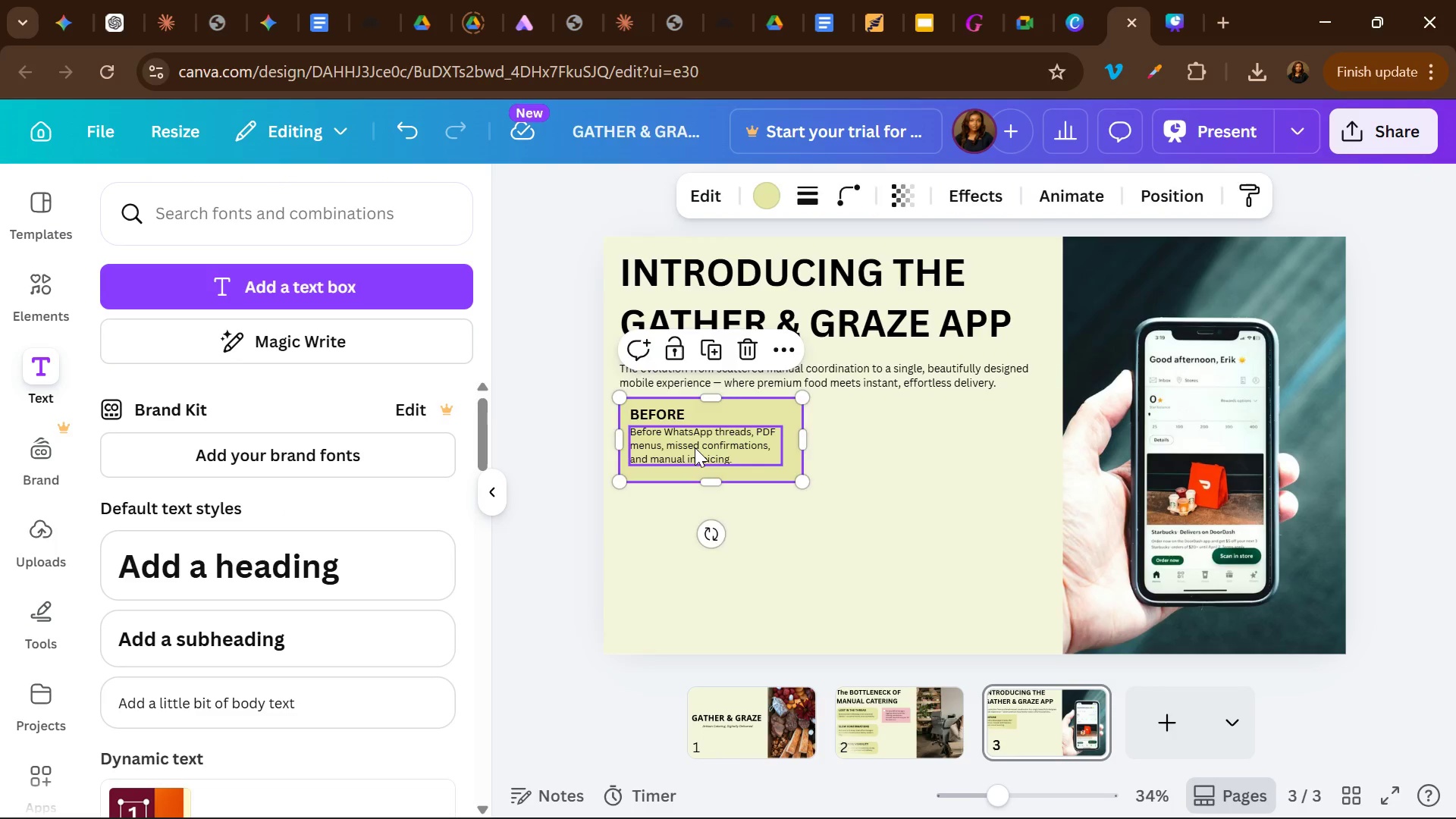 
left_click_drag(start_coordinate=[695, 447], to_coordinate=[692, 452])
 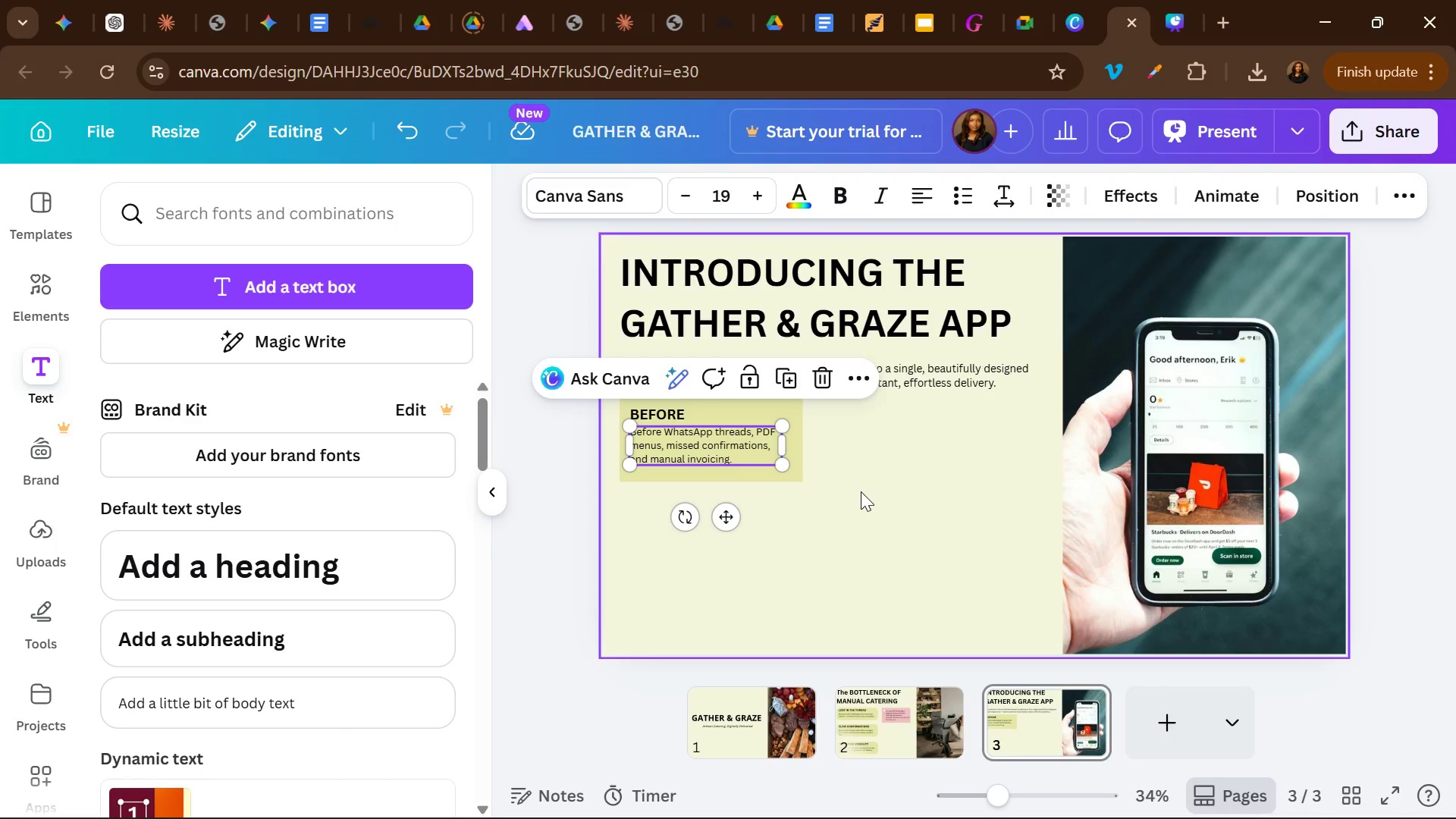 
left_click([861, 491])
 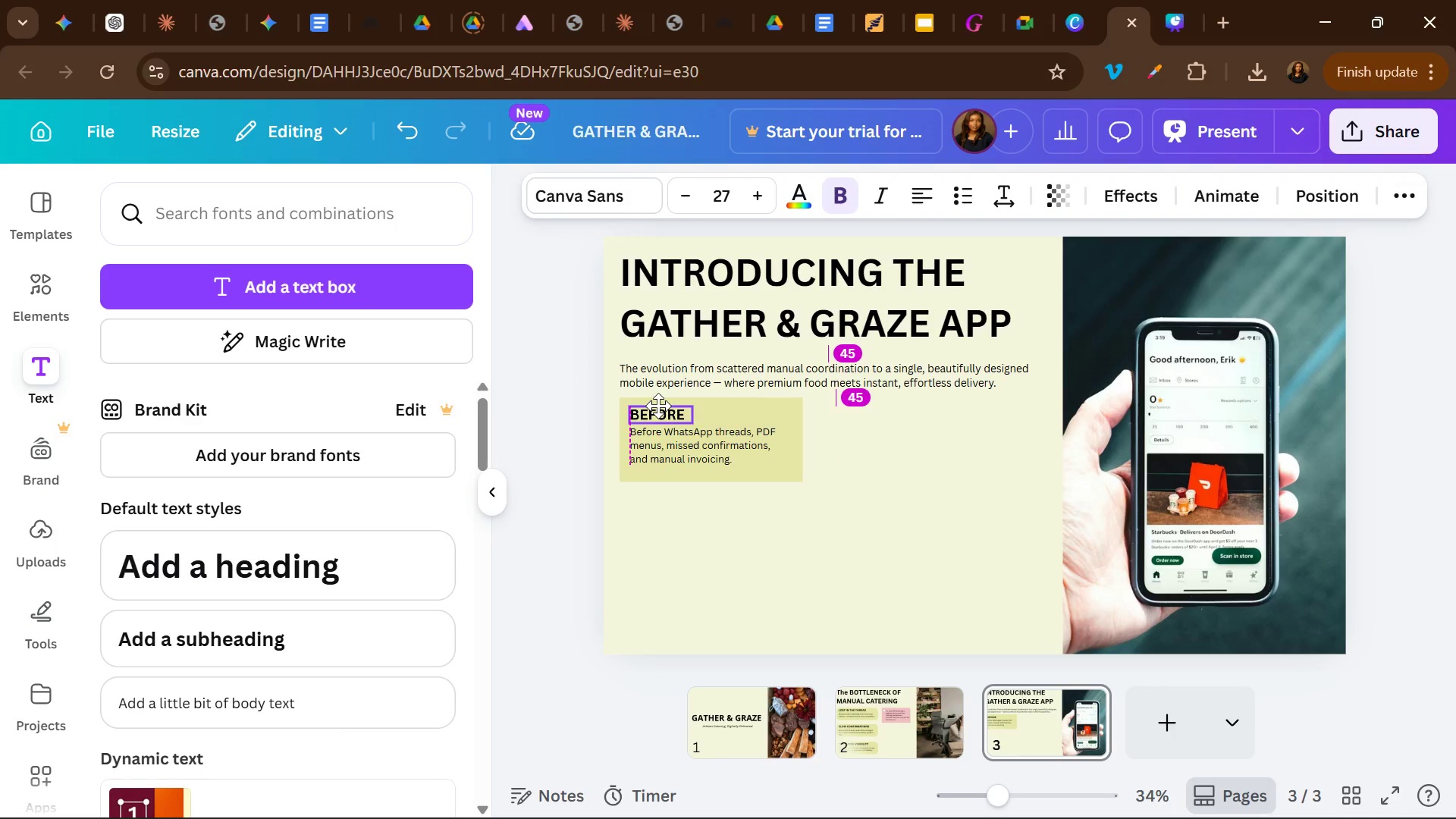 
wait(7.81)
 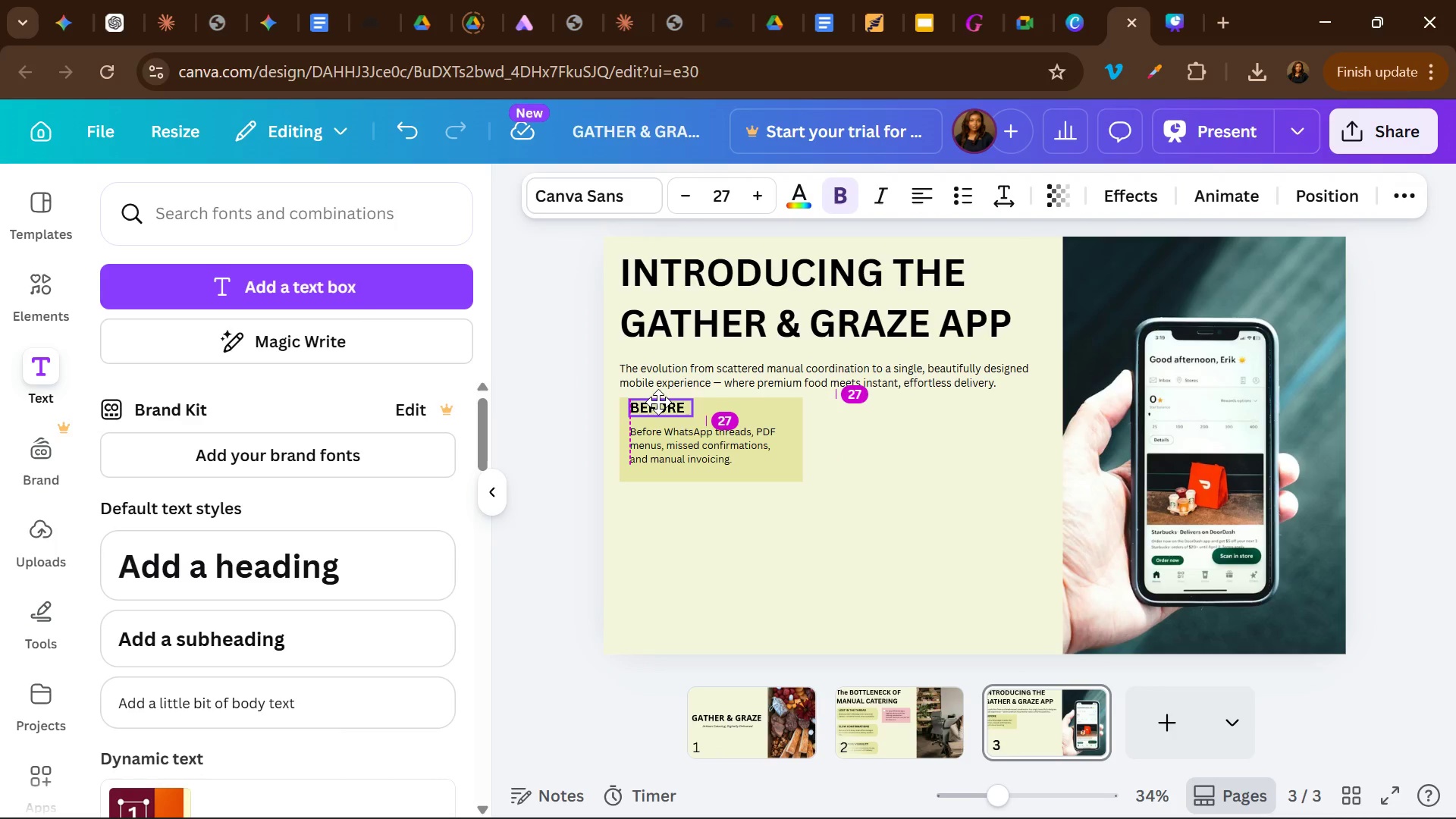 
left_click([911, 487])
 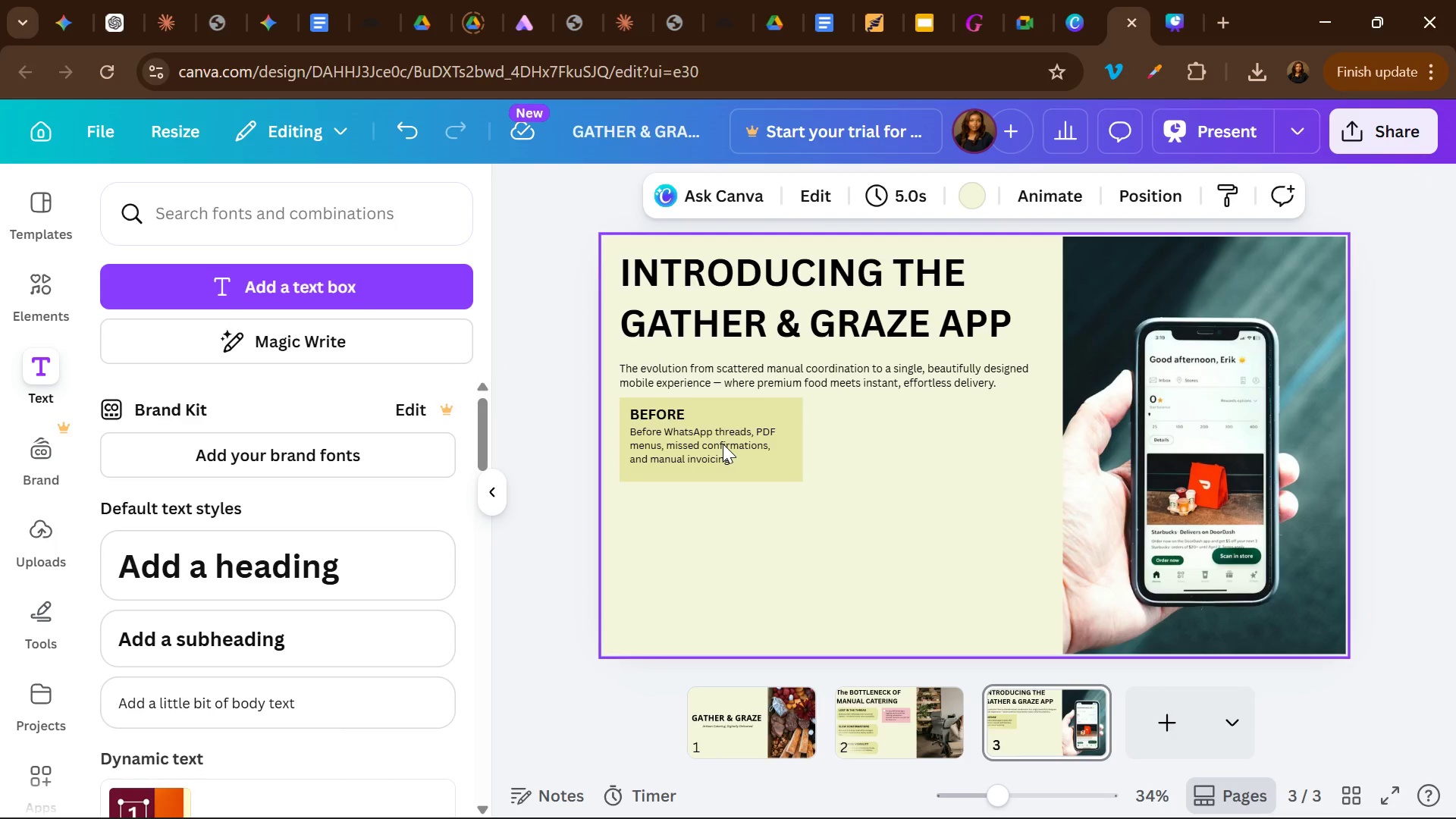 
wait(5.75)
 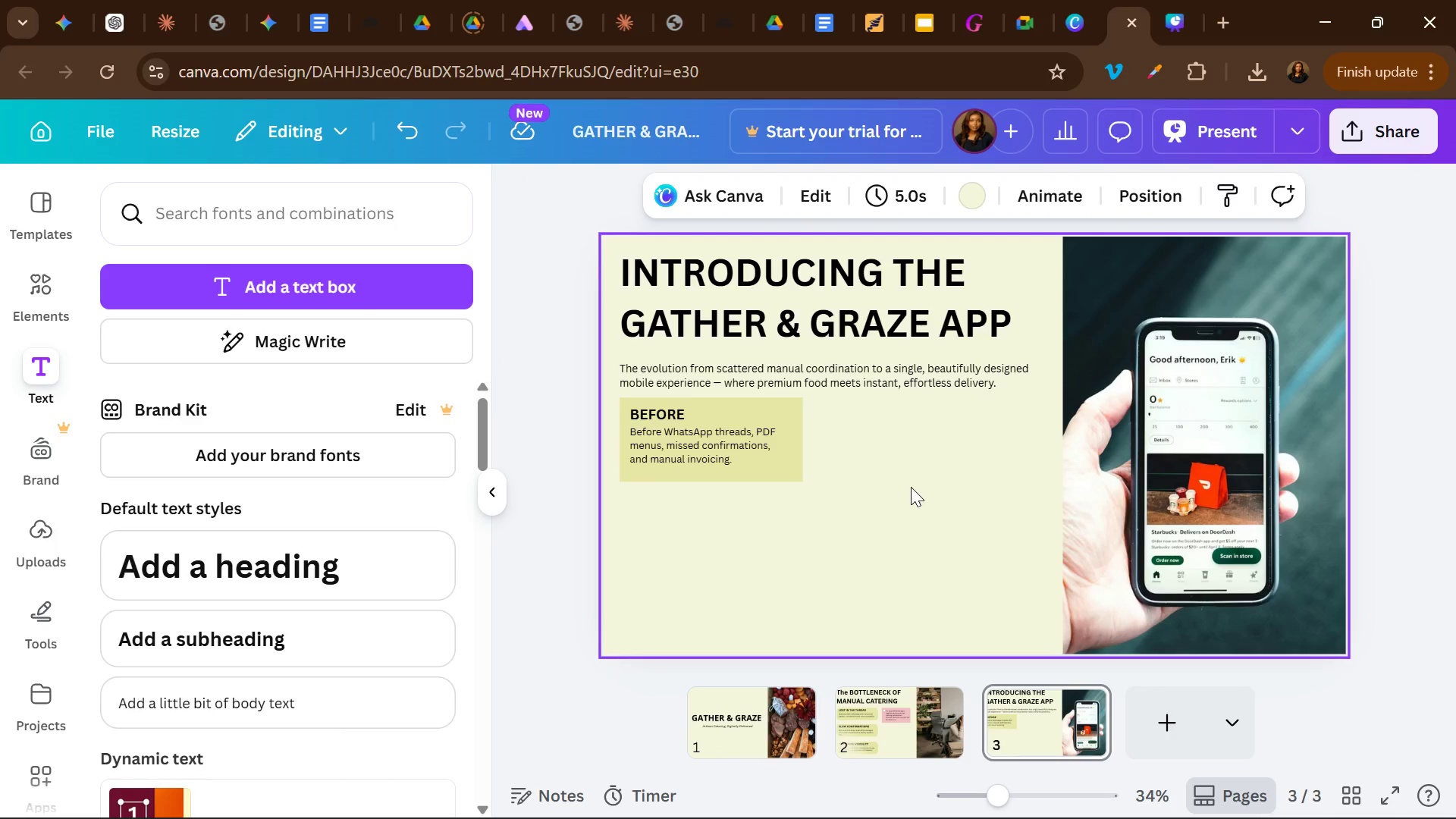 
double_click([691, 446])
 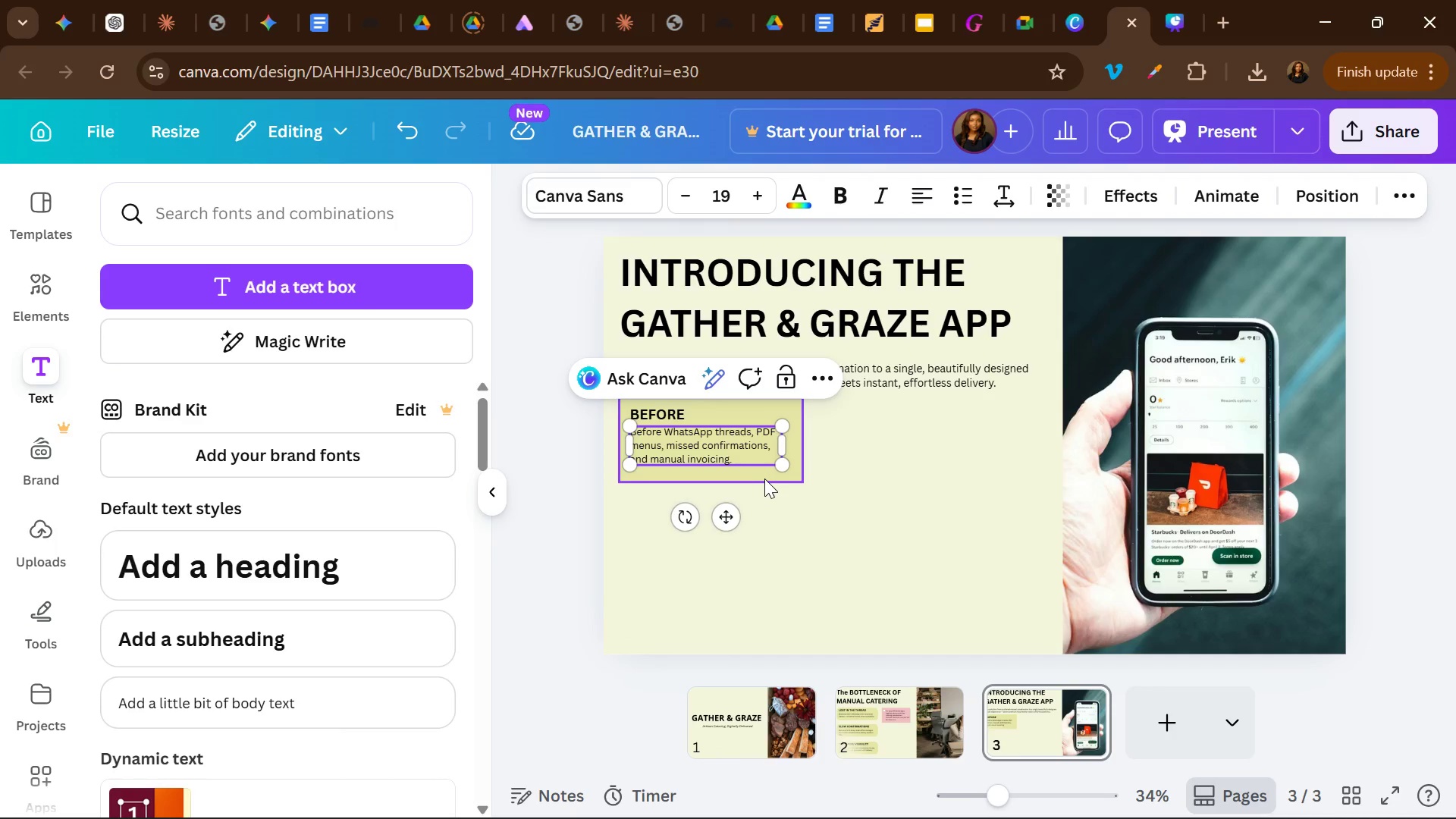 
hold_key(key=ShiftLeft, duration=1.5)
left_click([764, 479])
 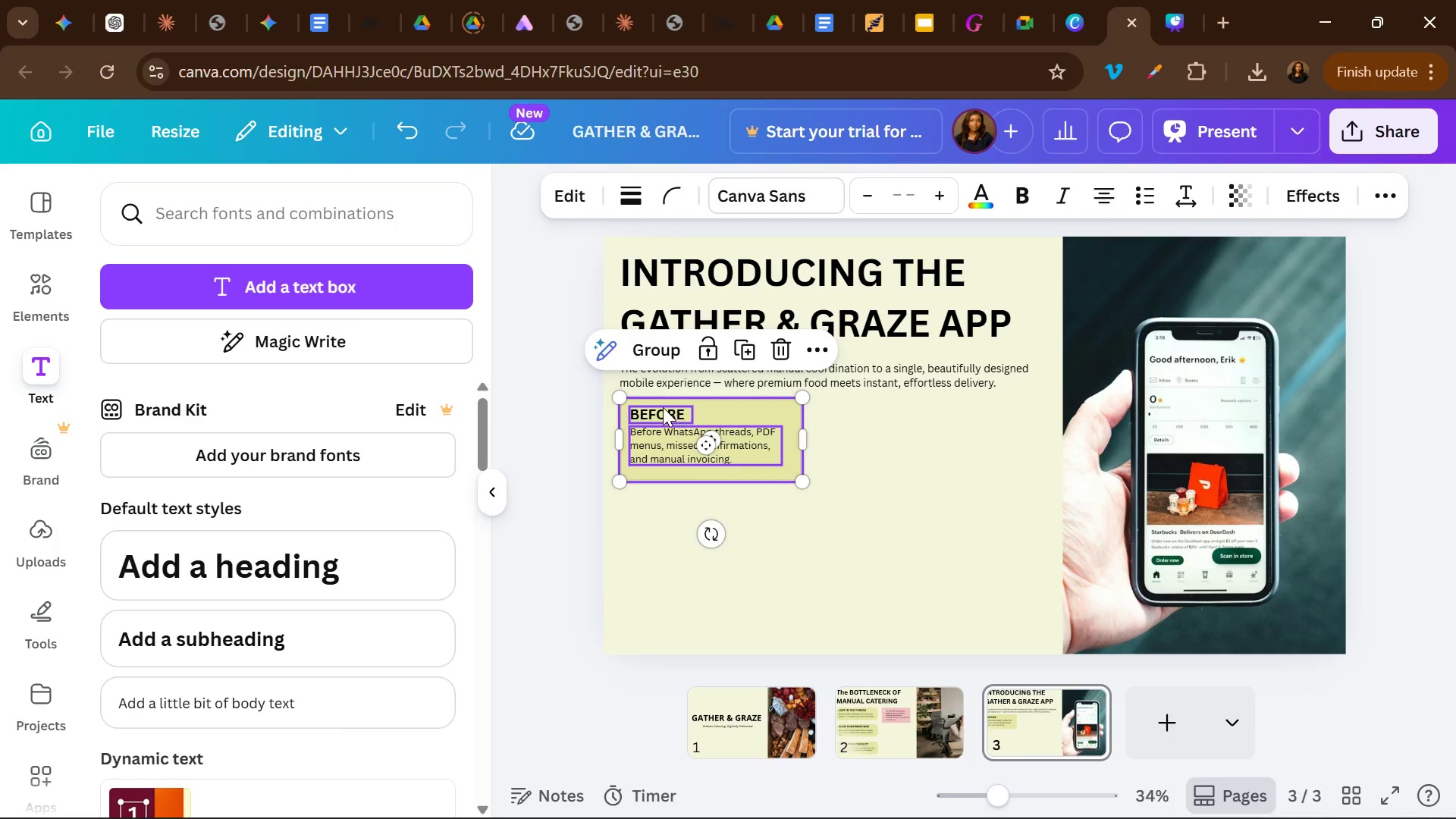 
hold_key(key=ShiftLeft, duration=1.12)
left_click([661, 406])
 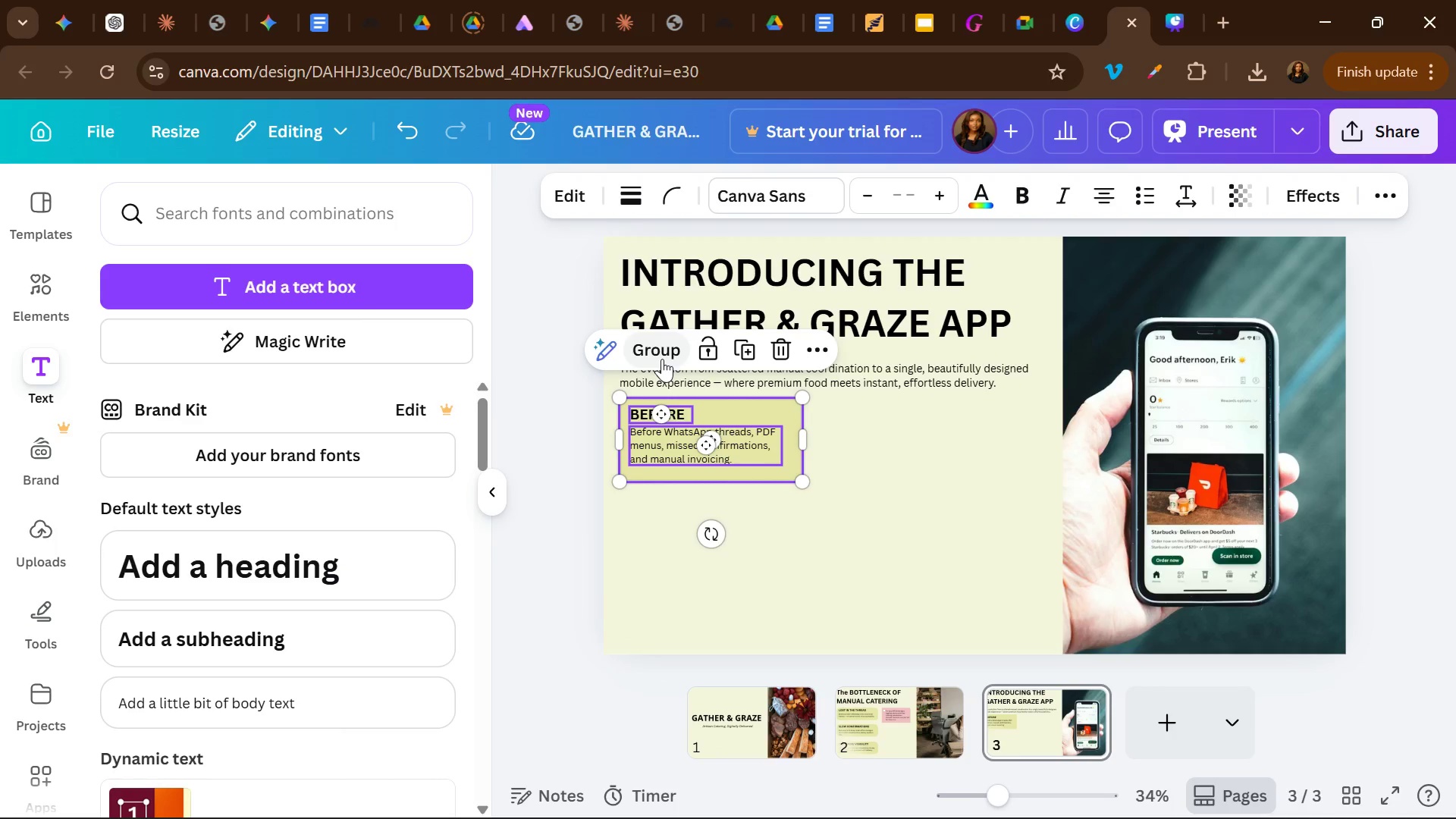 
left_click([662, 359])
 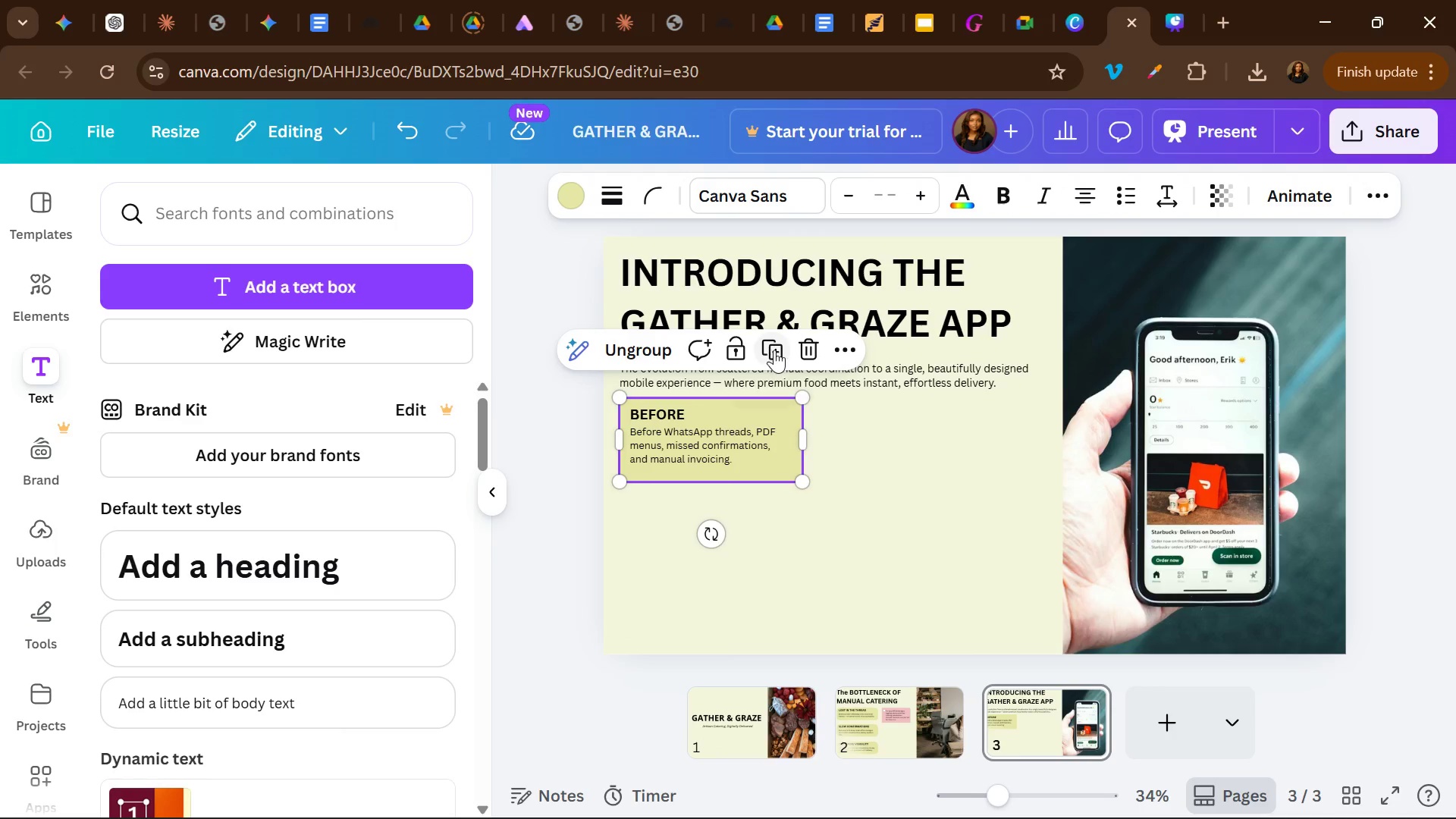 
left_click([776, 350])
 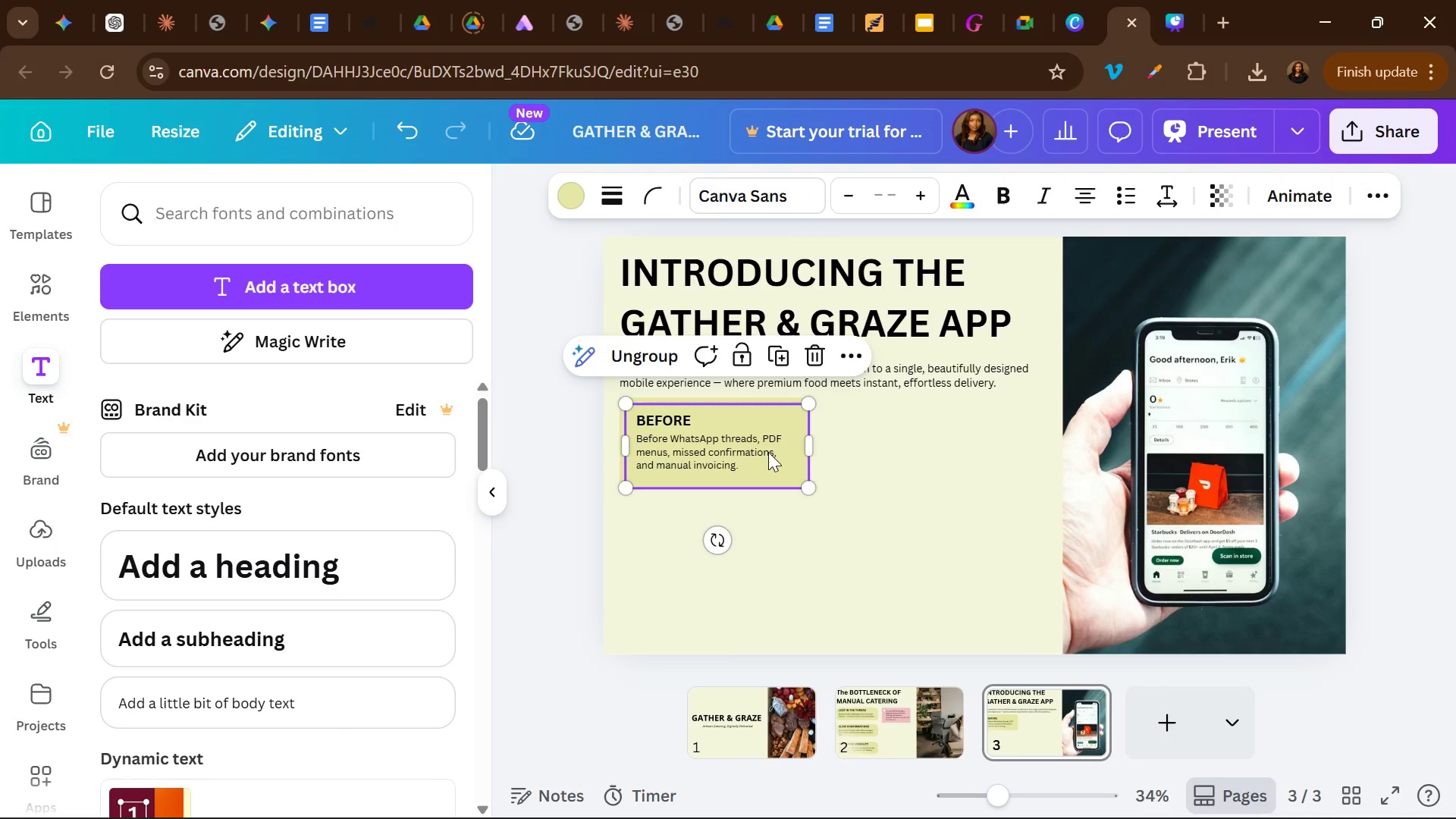 
left_click_drag(start_coordinate=[768, 452], to_coordinate=[970, 448])
 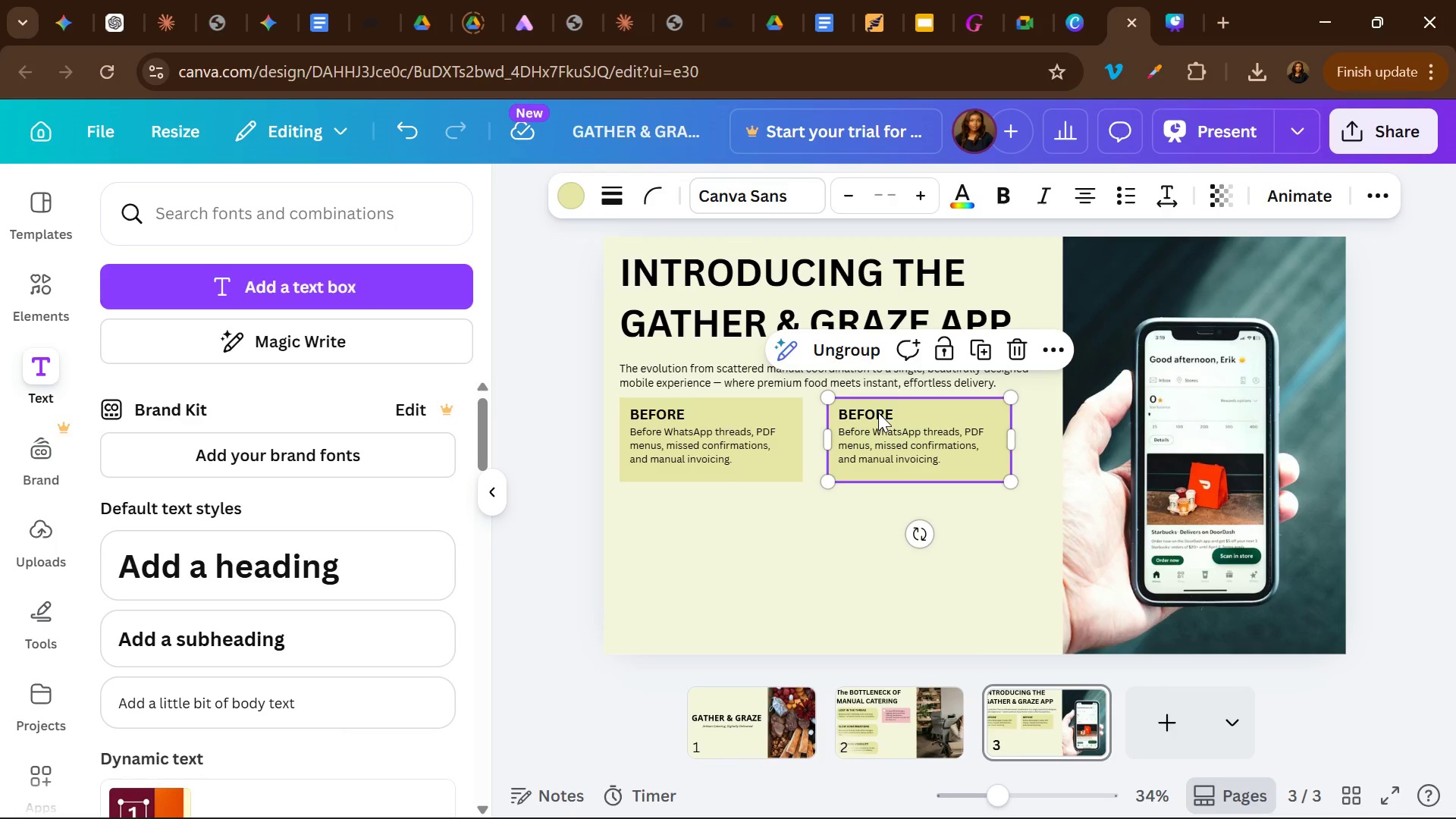 
double_click([878, 413])
 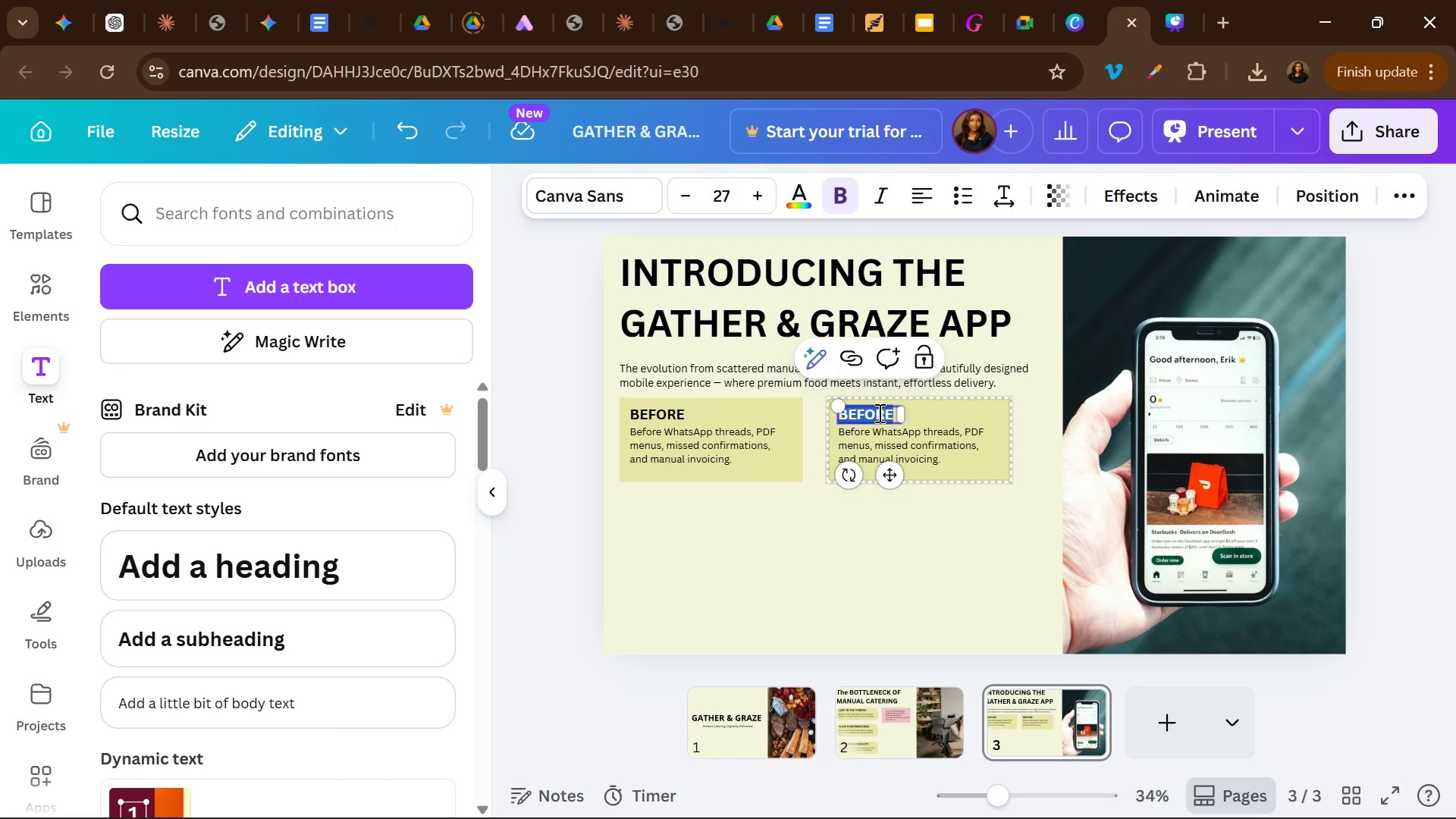 
type(AFTER)
 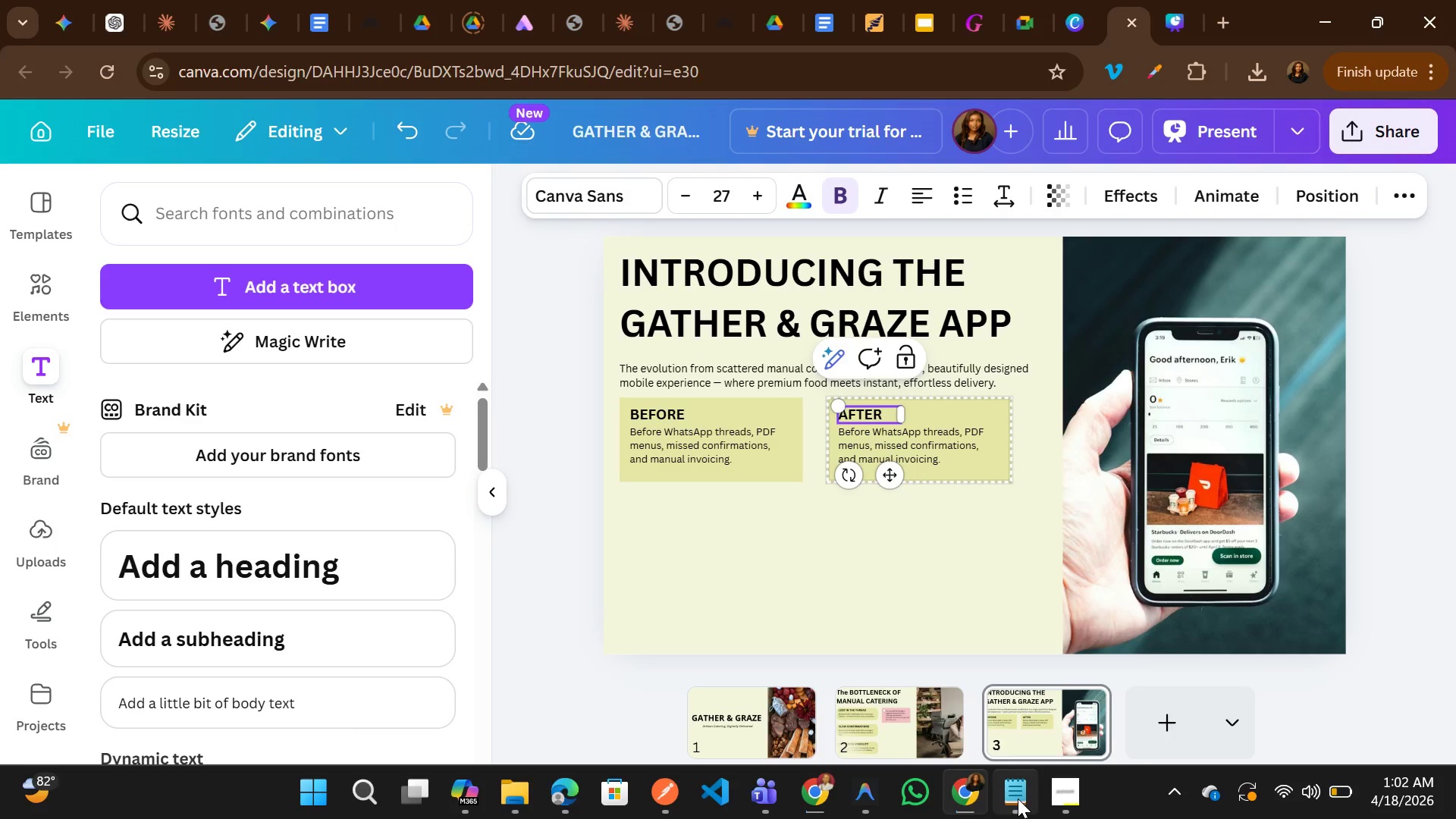 
left_click([1022, 711])
 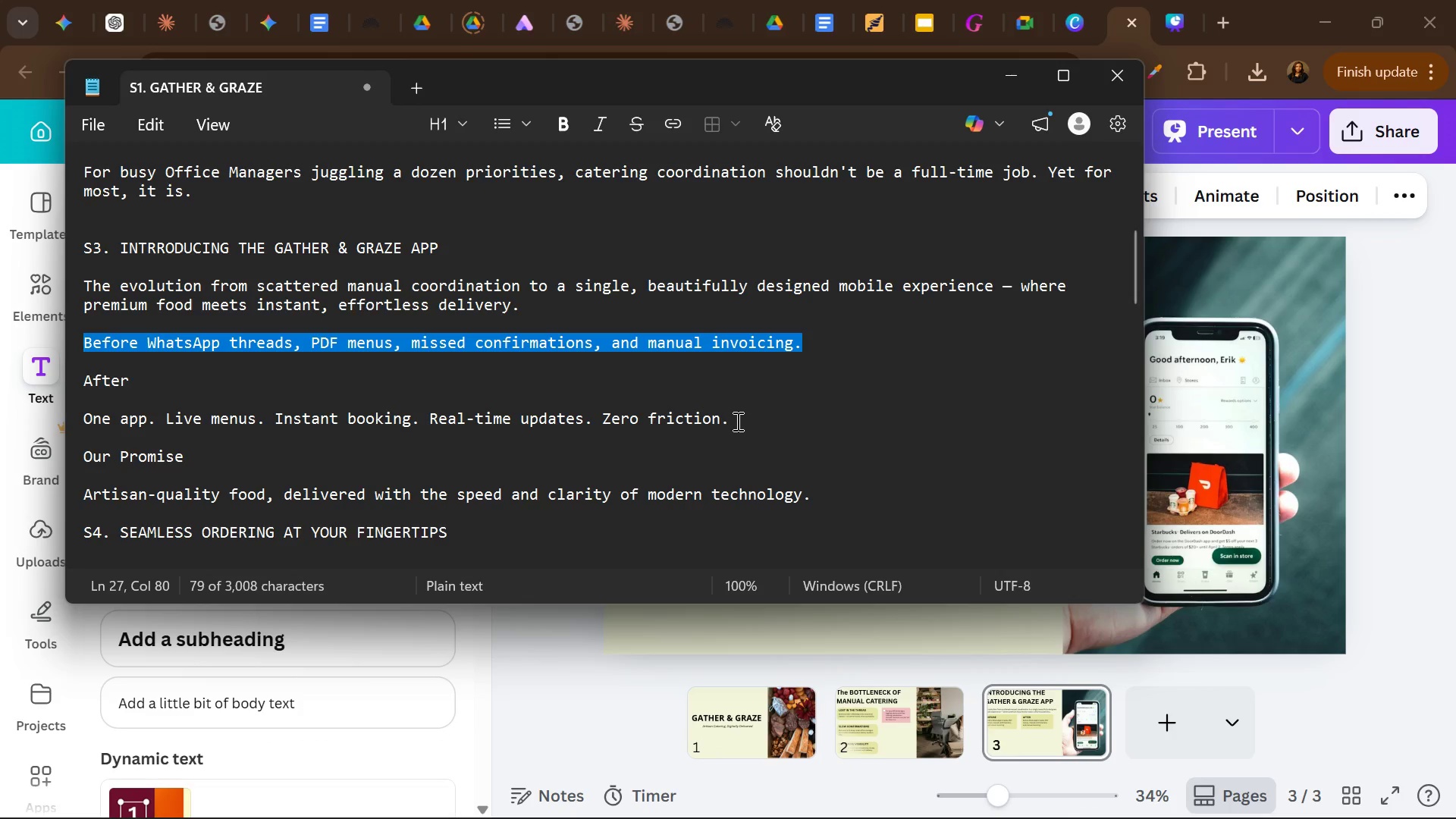 
left_click_drag(start_coordinate=[736, 421], to_coordinate=[80, 425])
 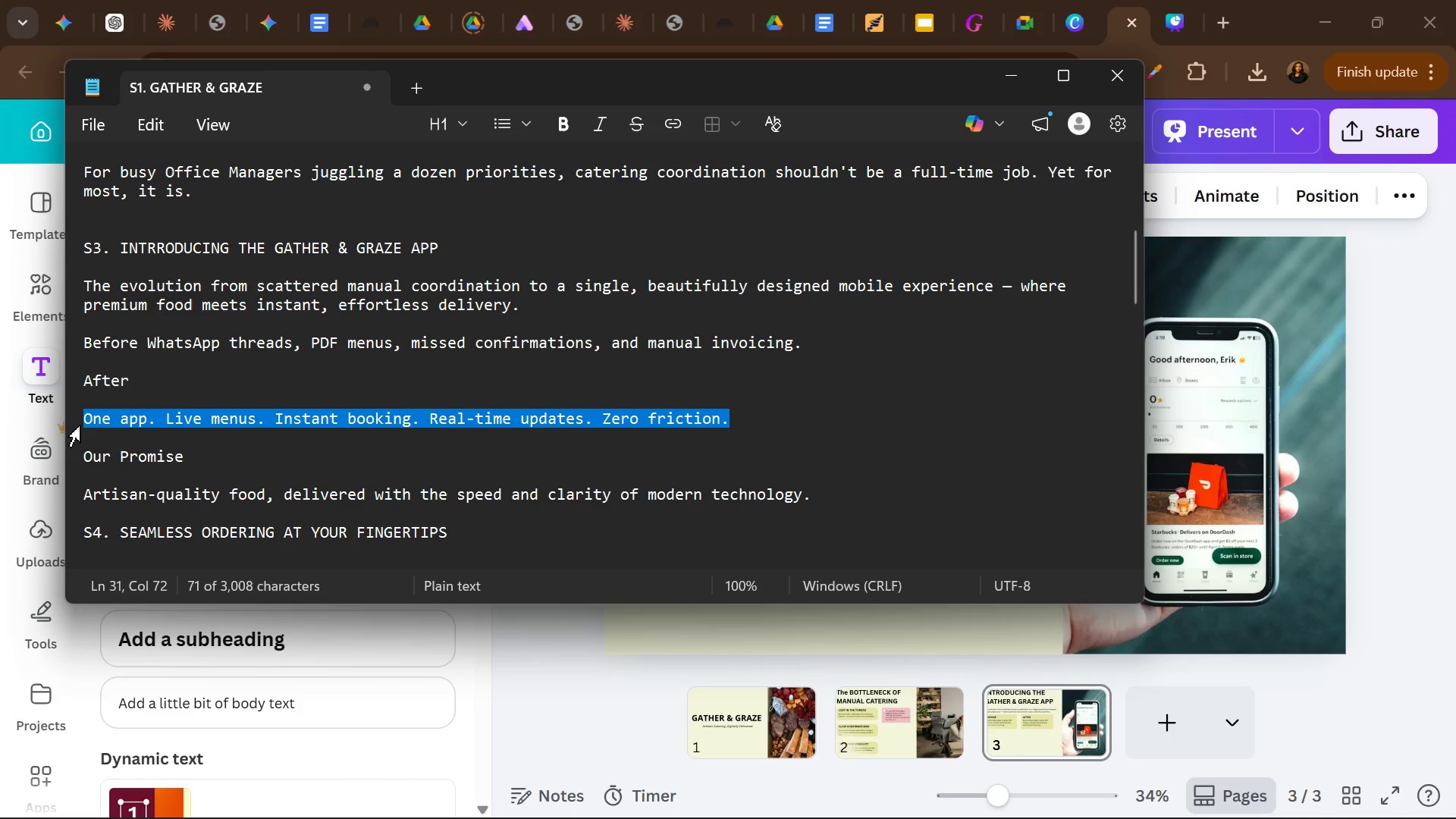 
key(Control+C)
 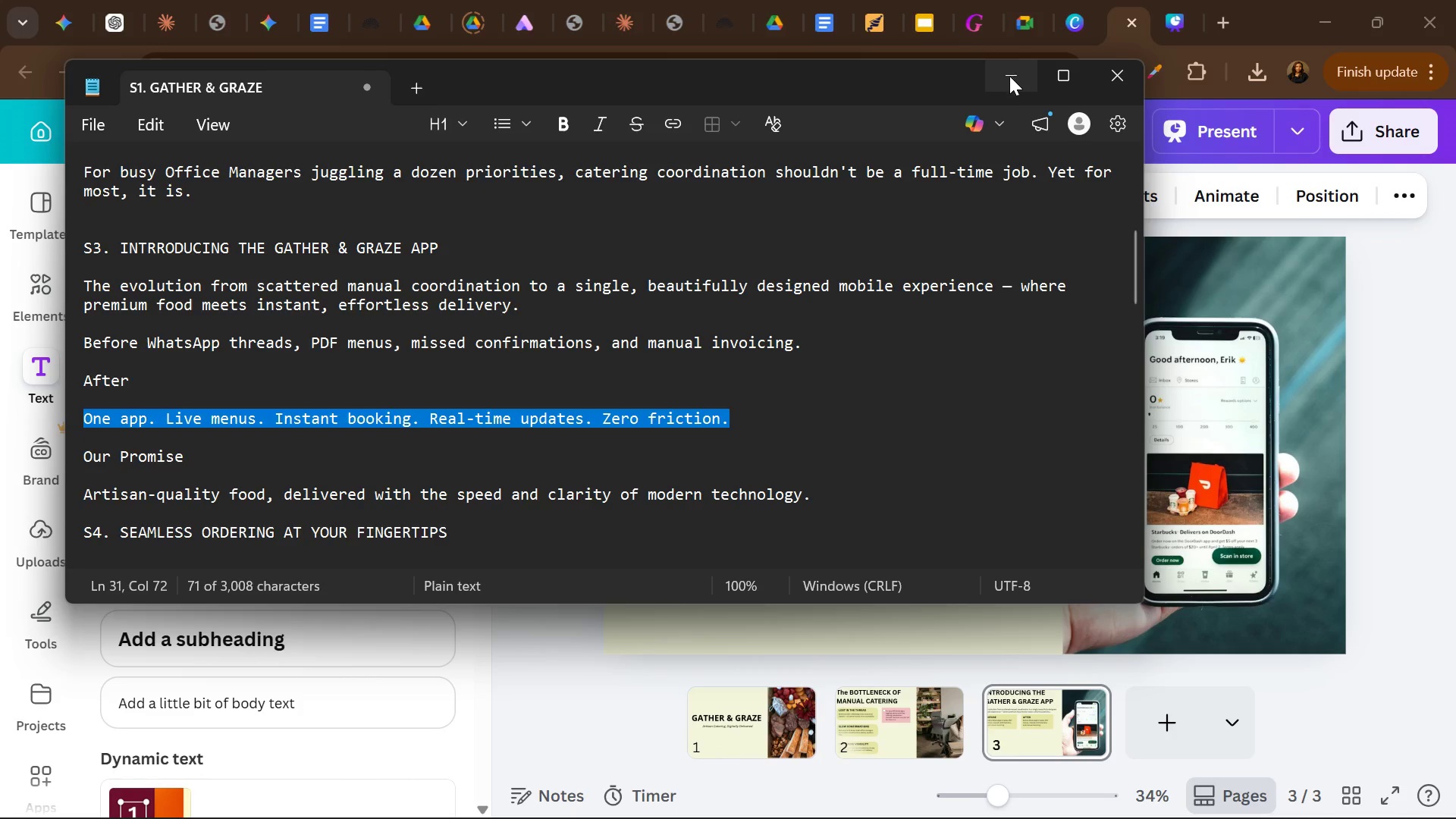 
left_click([1009, 76])
 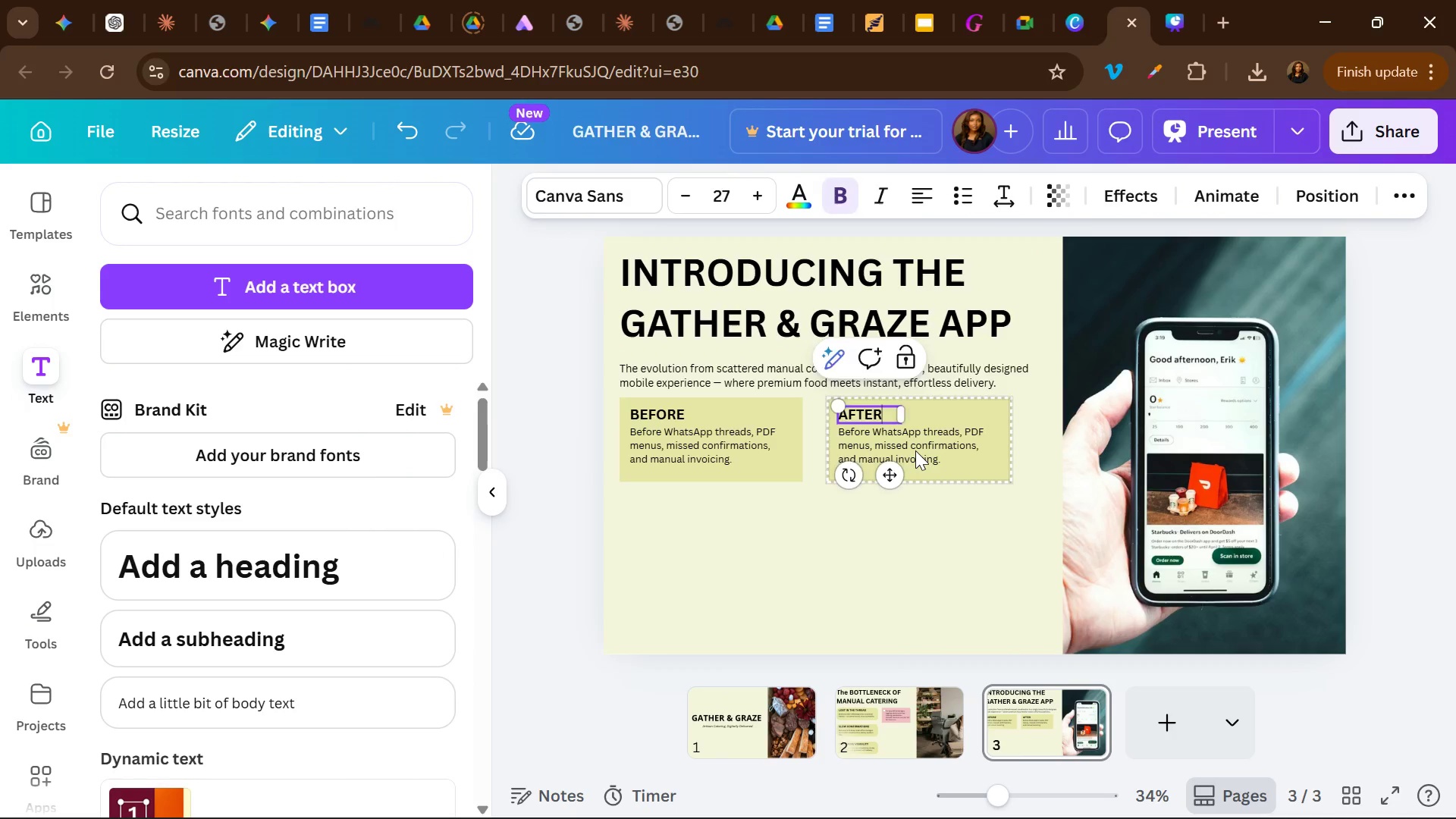 
double_click([915, 450])
 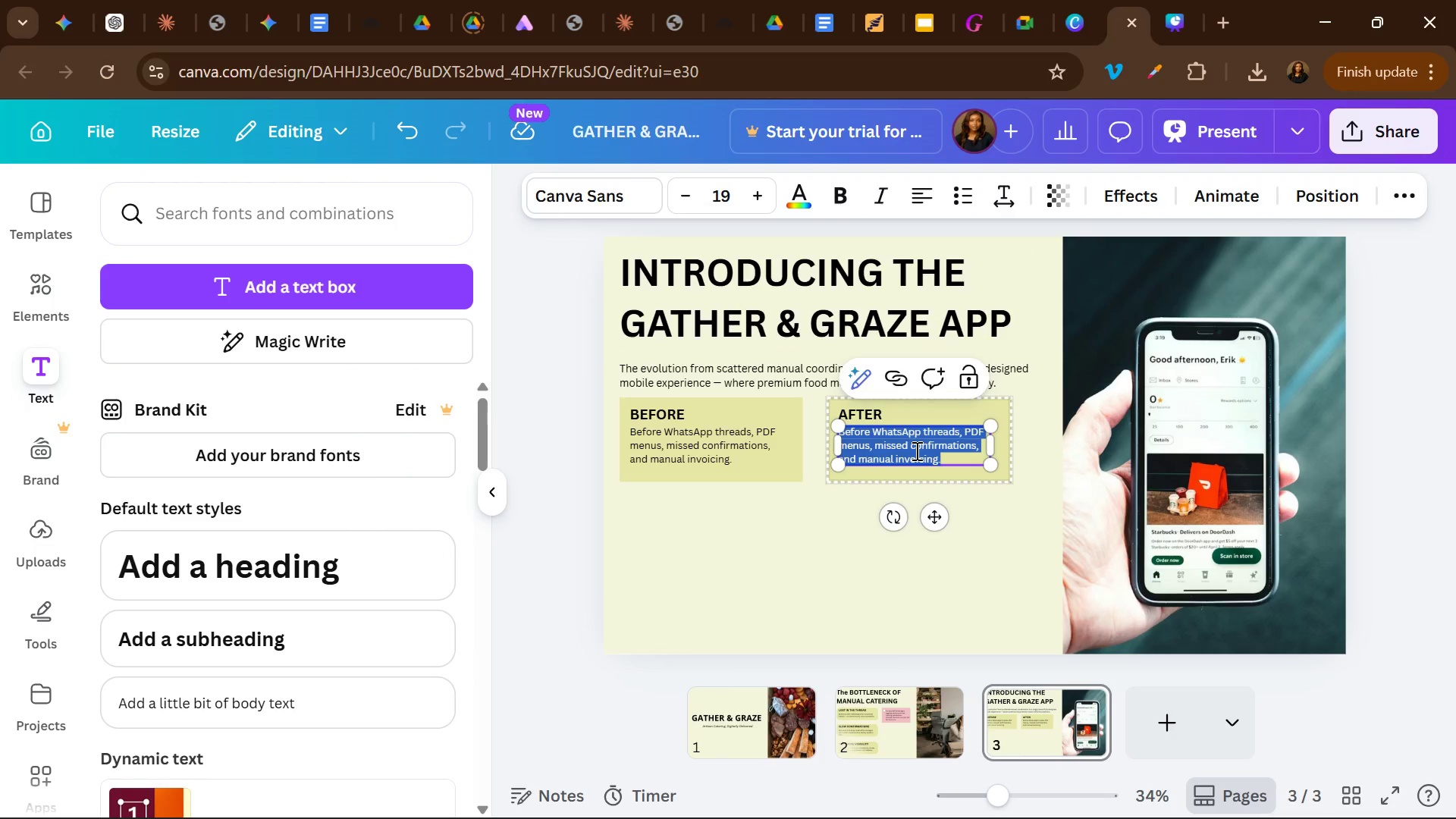 
triple_click([915, 450])
 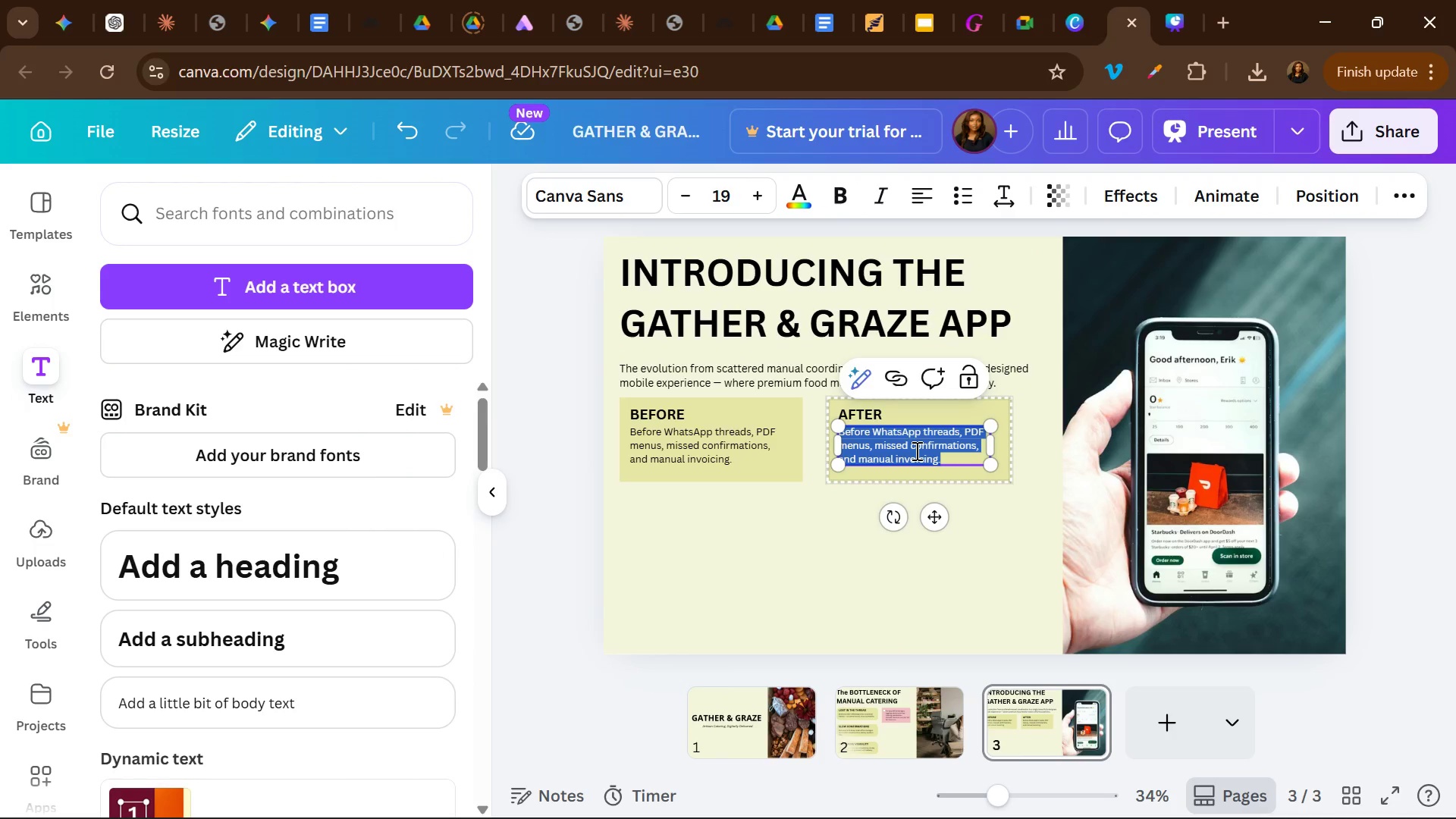 
key(Control+V)
 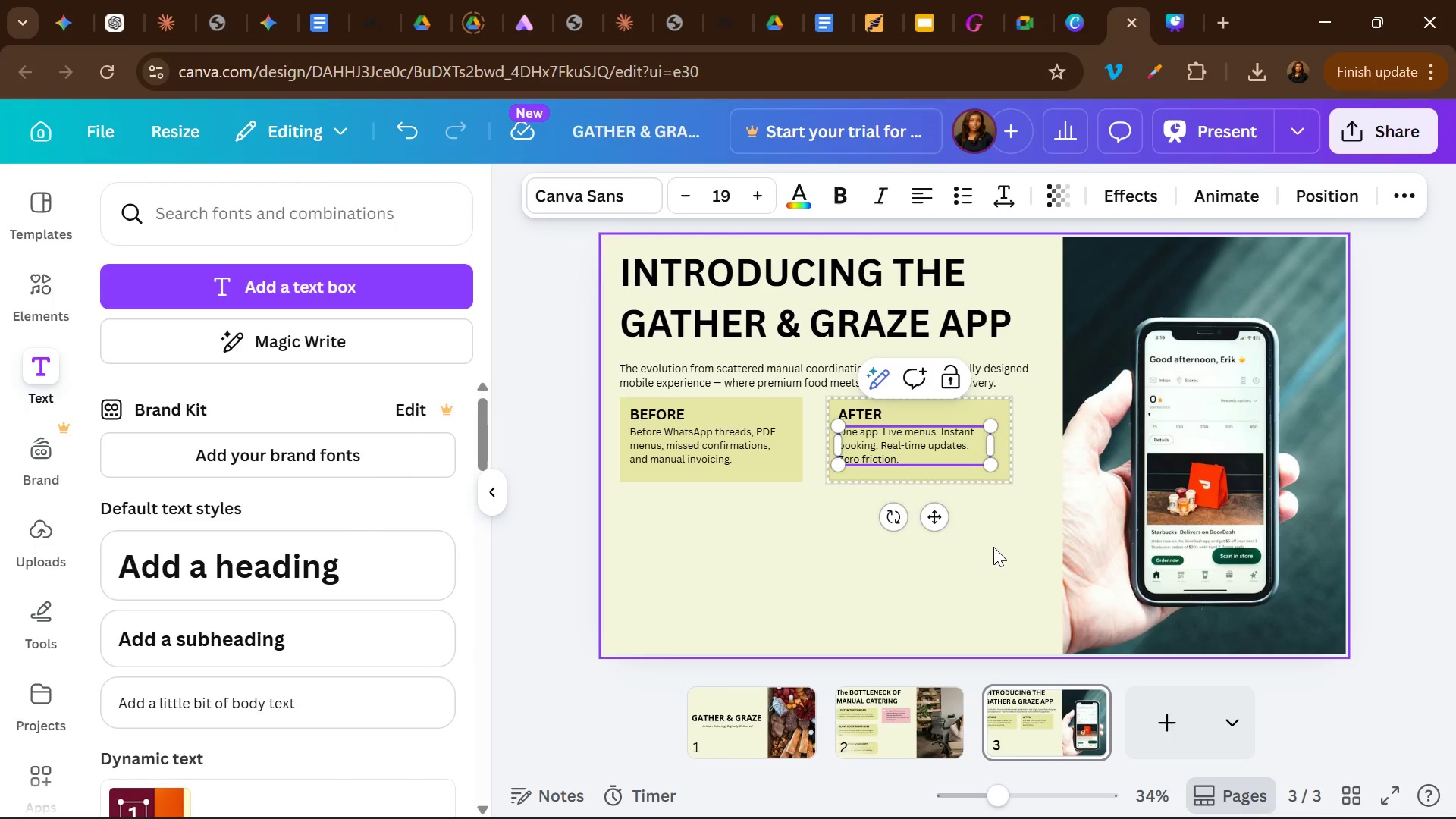 
left_click([993, 547])
 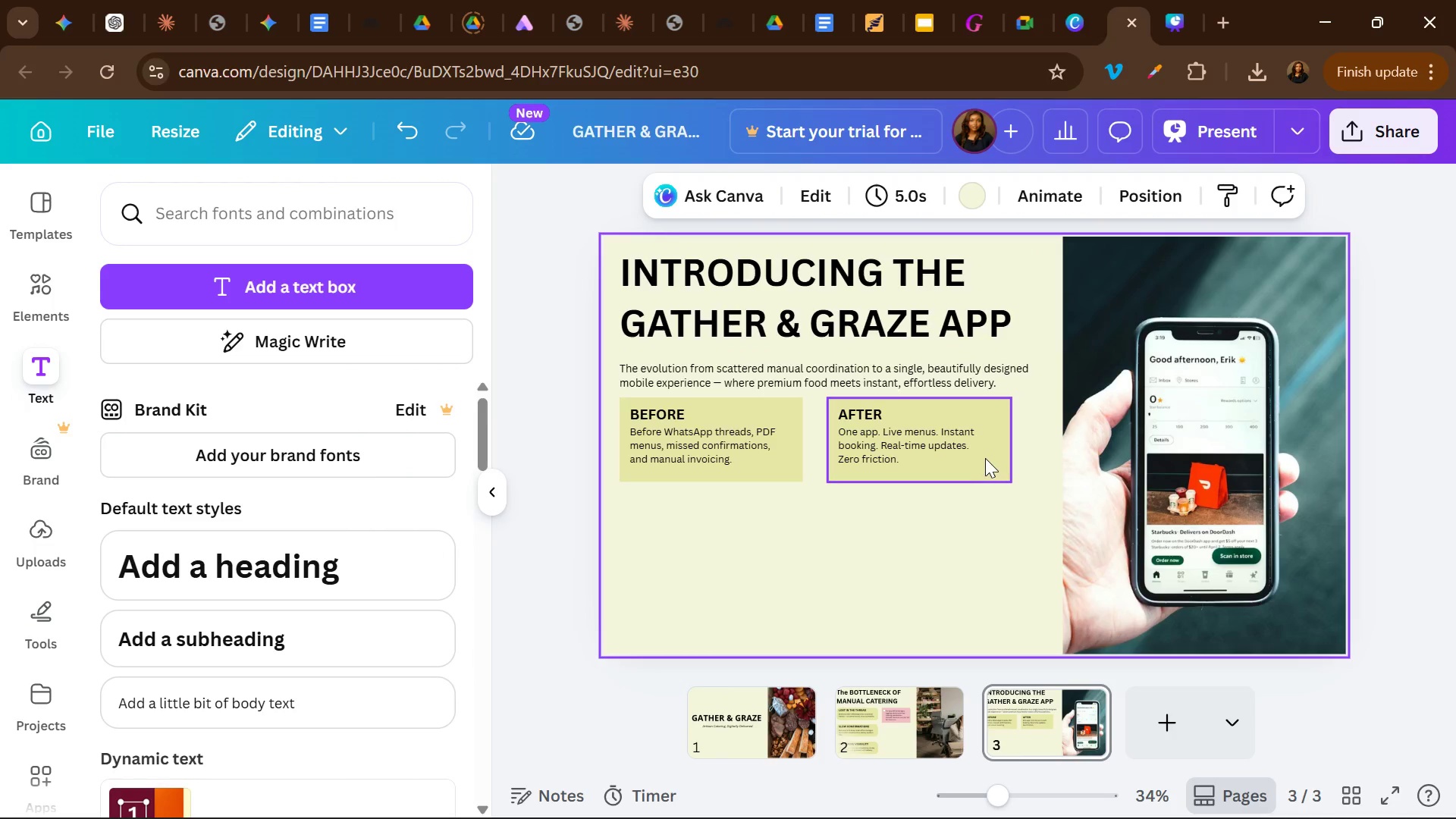 
left_click_drag(start_coordinate=[985, 458], to_coordinate=[977, 458])
 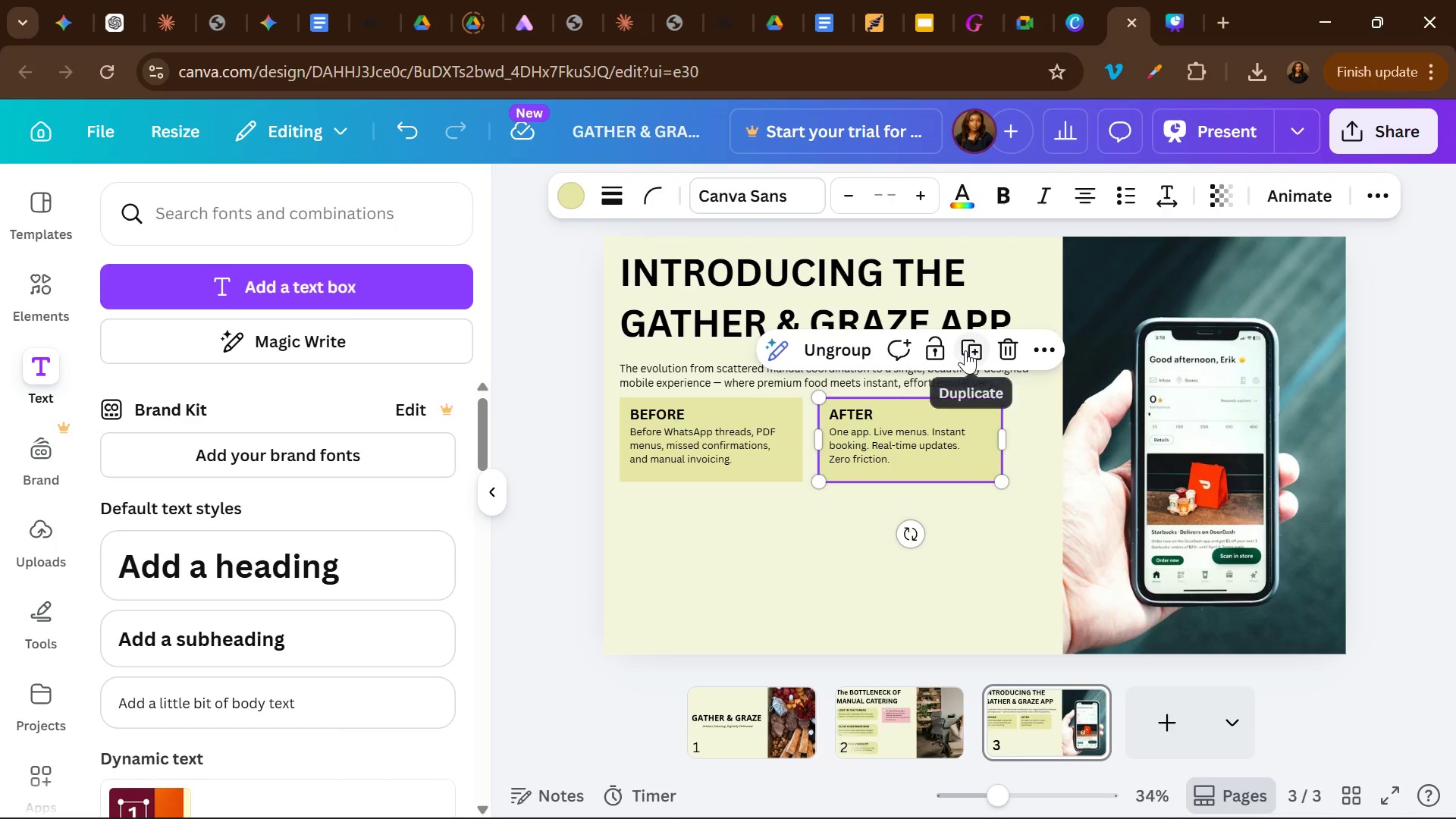 
left_click([965, 350])
 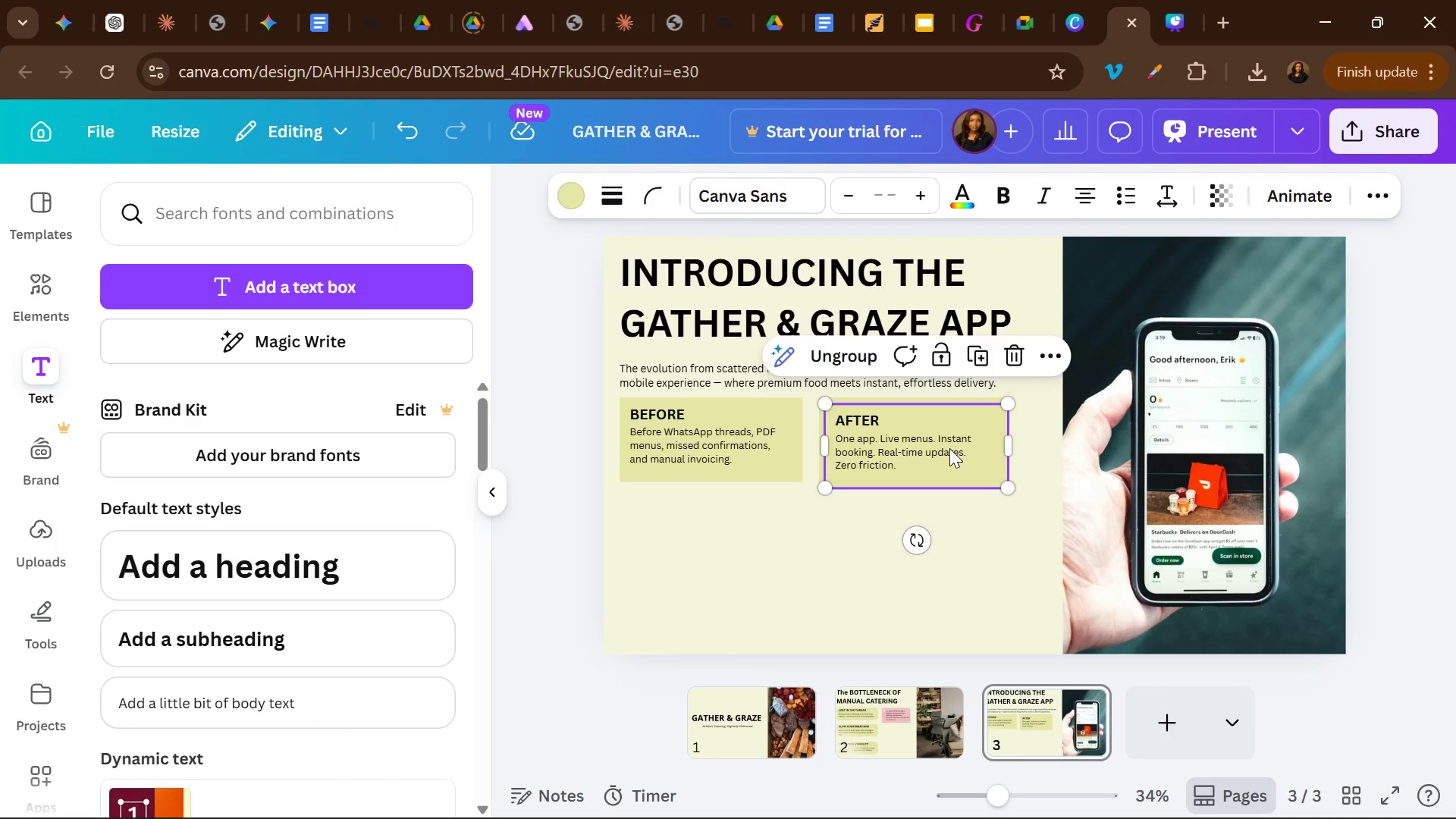 
left_click_drag(start_coordinate=[949, 448], to_coordinate=[818, 544])
 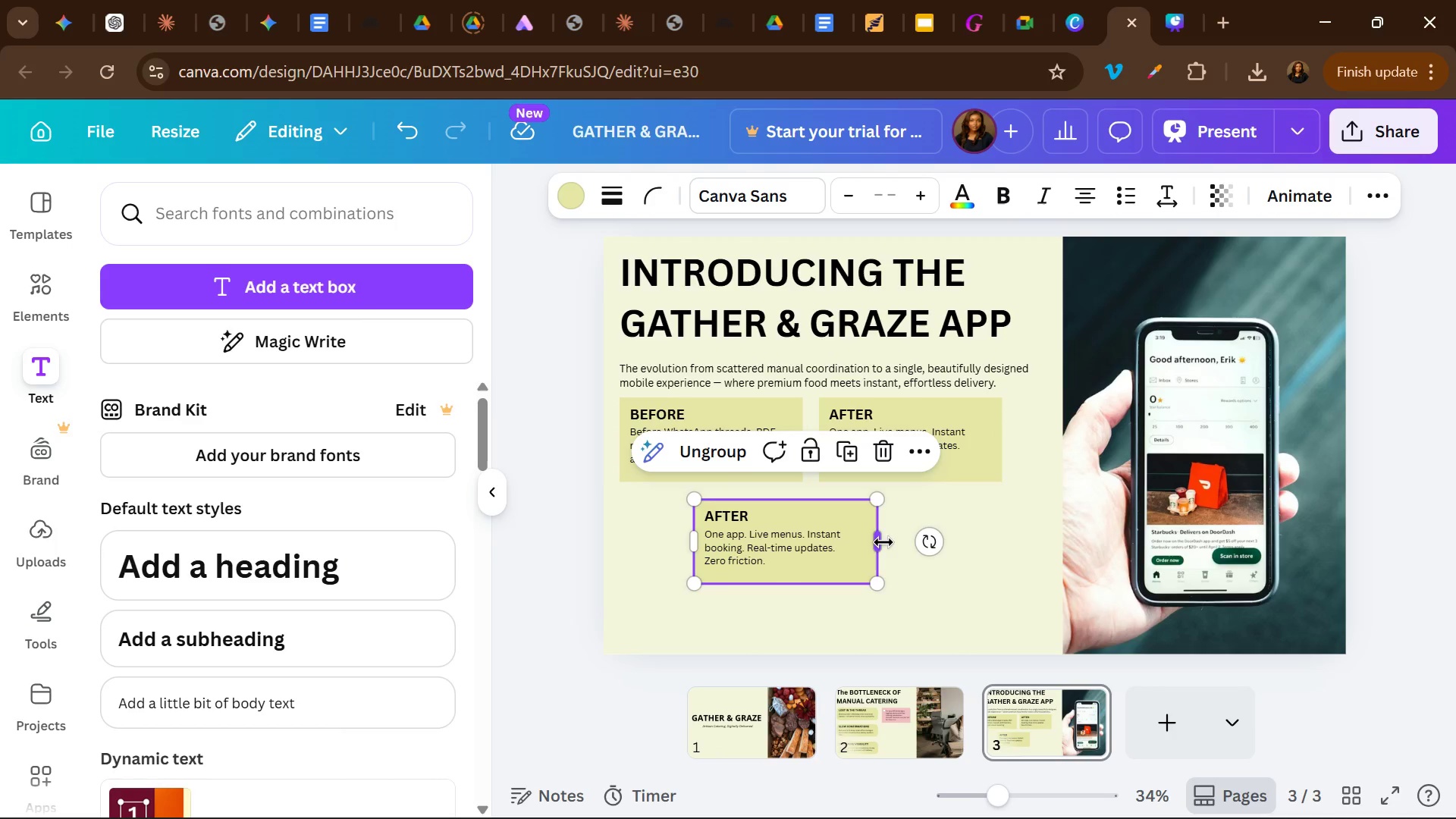 
left_click_drag(start_coordinate=[883, 542], to_coordinate=[999, 531])
 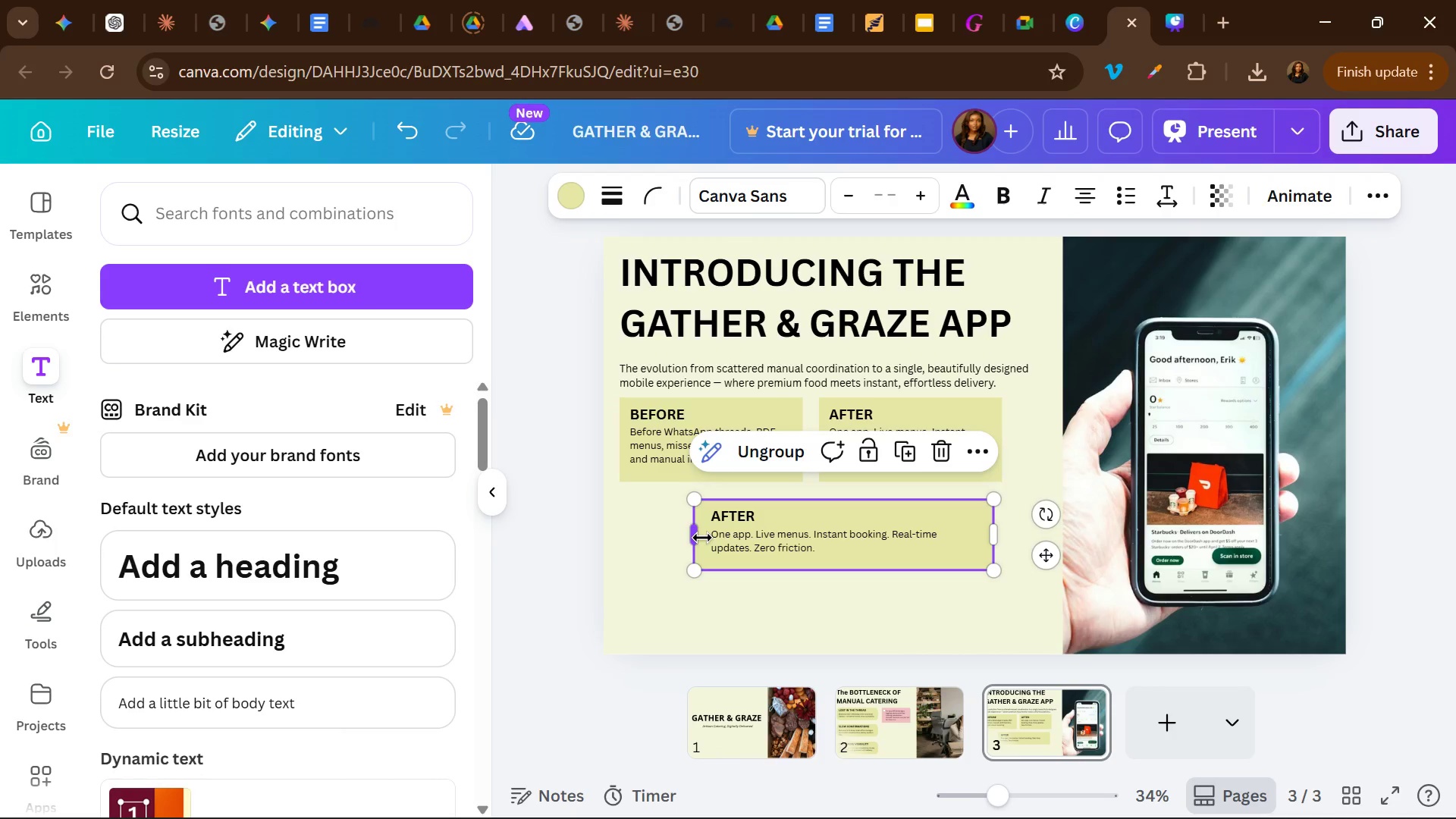 
left_click_drag(start_coordinate=[702, 538], to_coordinate=[629, 535])
 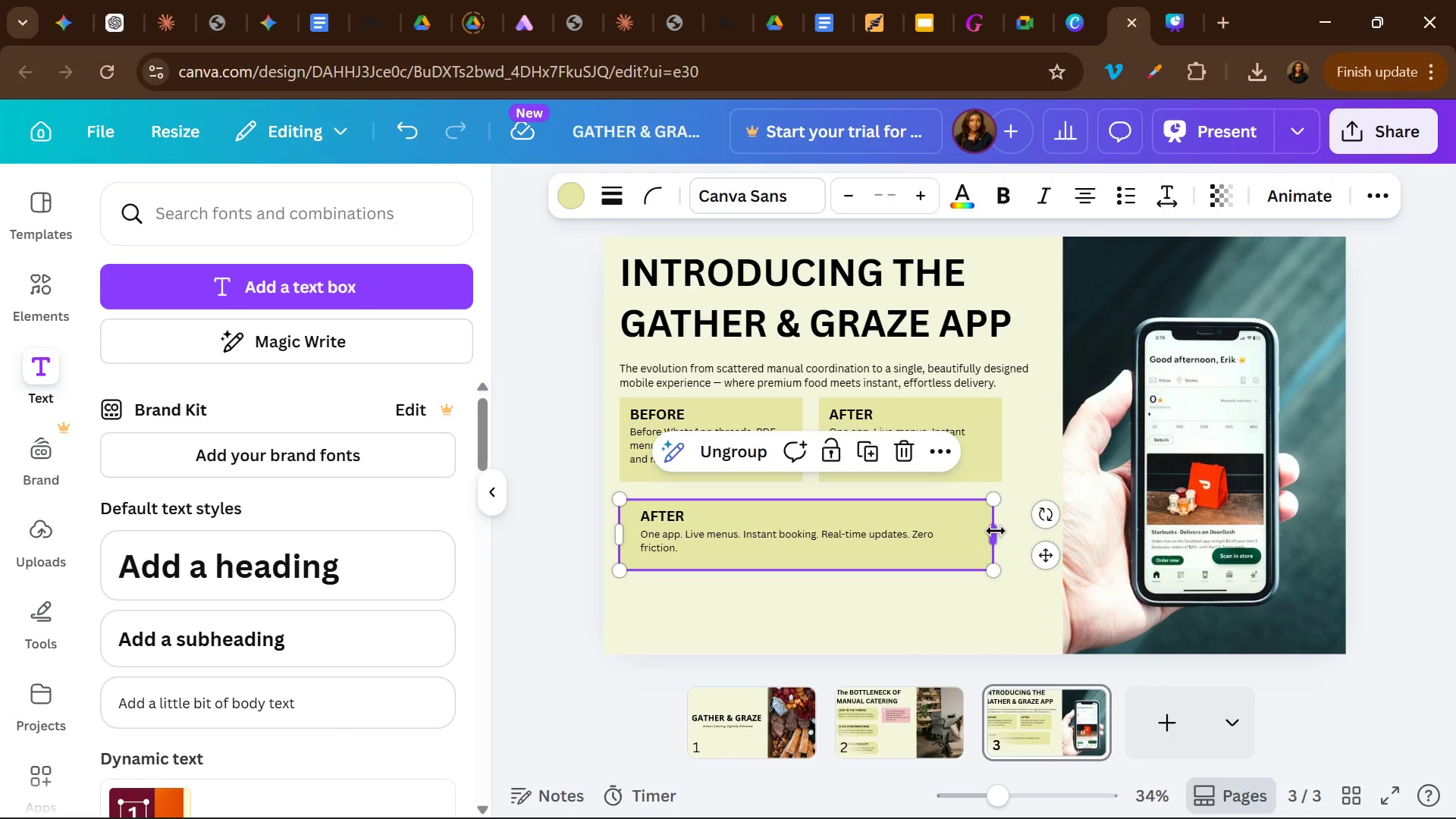 
left_click_drag(start_coordinate=[996, 531], to_coordinate=[1003, 531])
 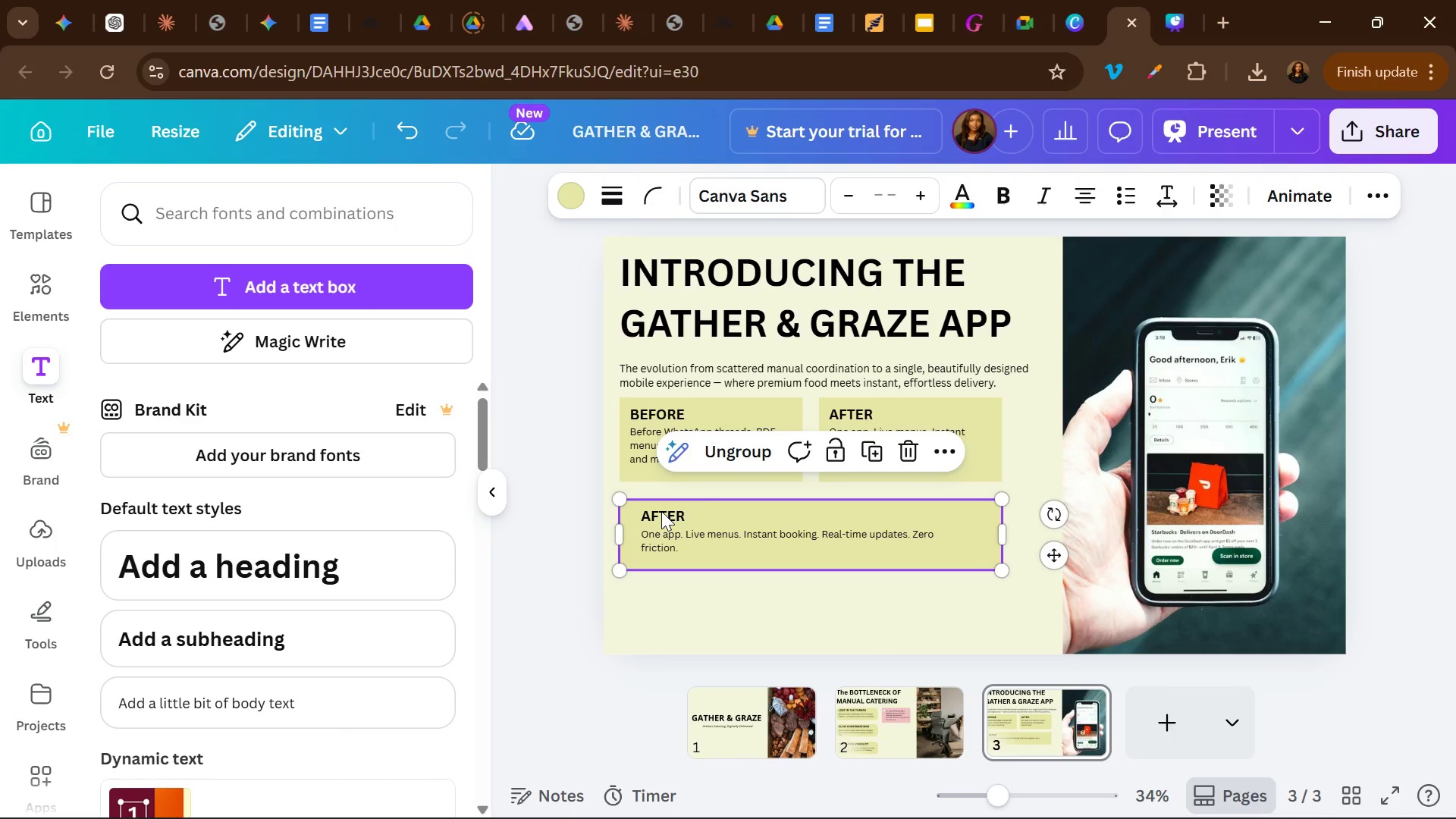 
double_click([661, 511])
 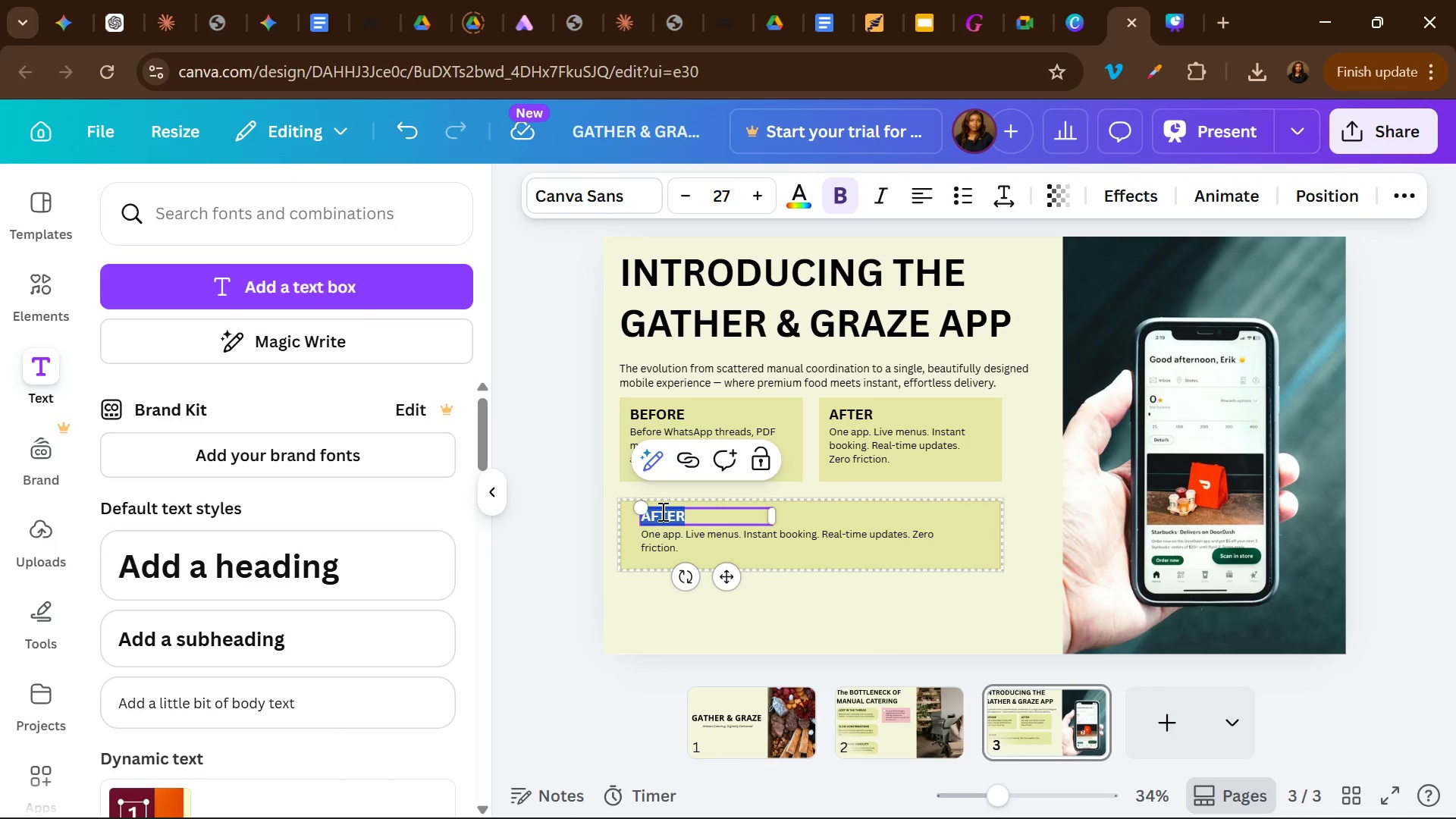 
type(OUR PROMISE)
 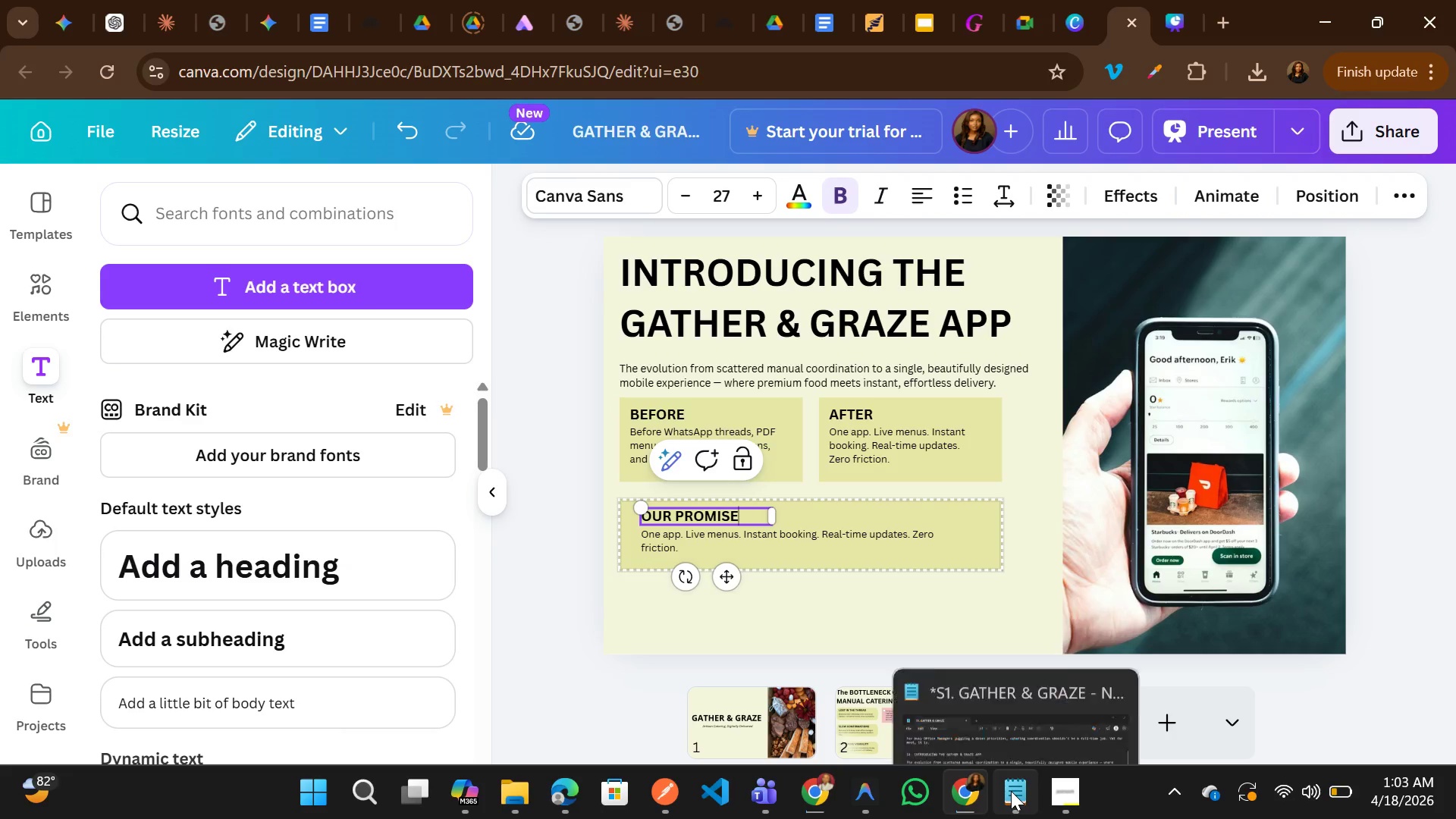 
left_click([996, 693])
 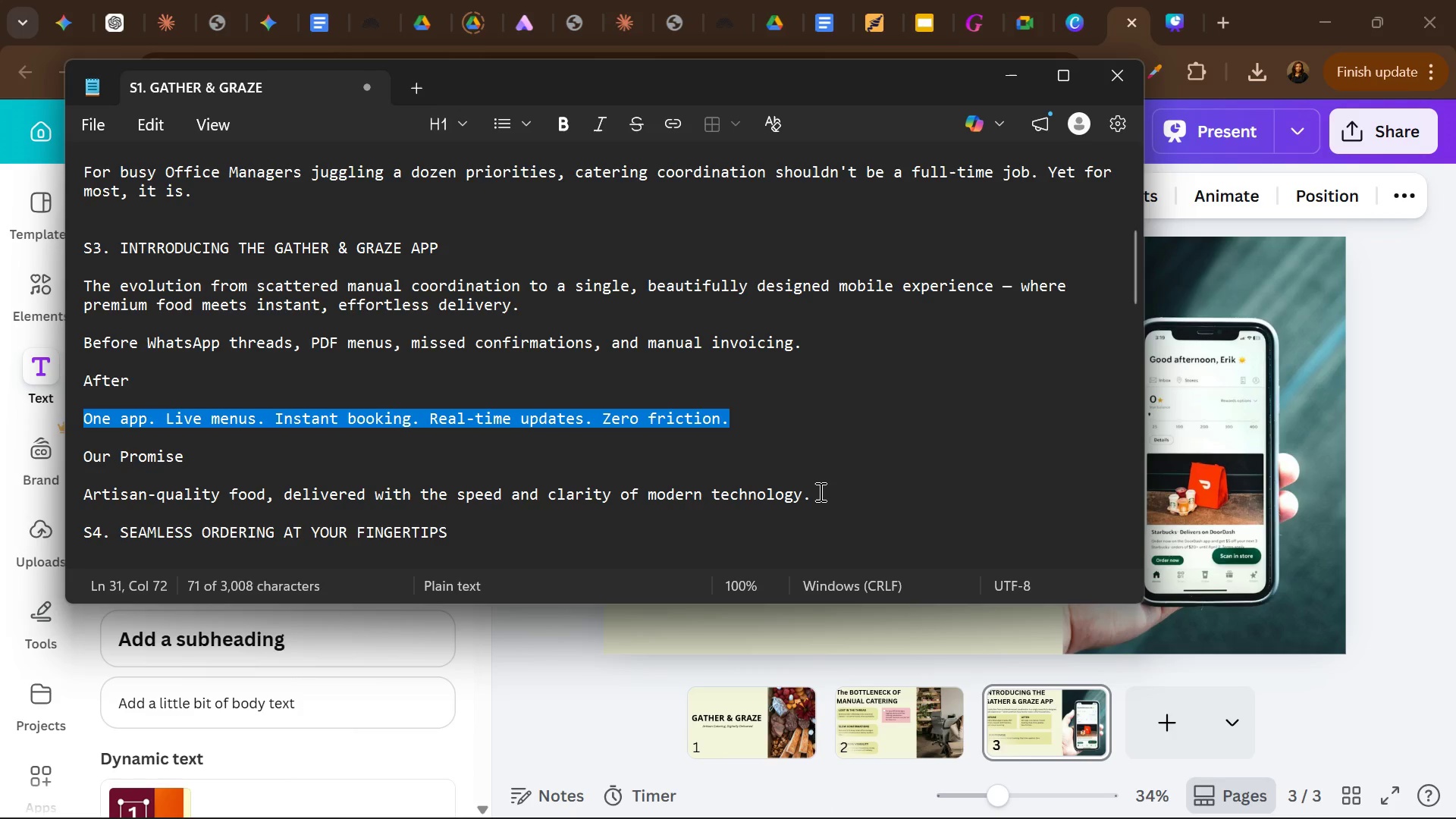 
left_click_drag(start_coordinate=[819, 491], to_coordinate=[77, 497])
 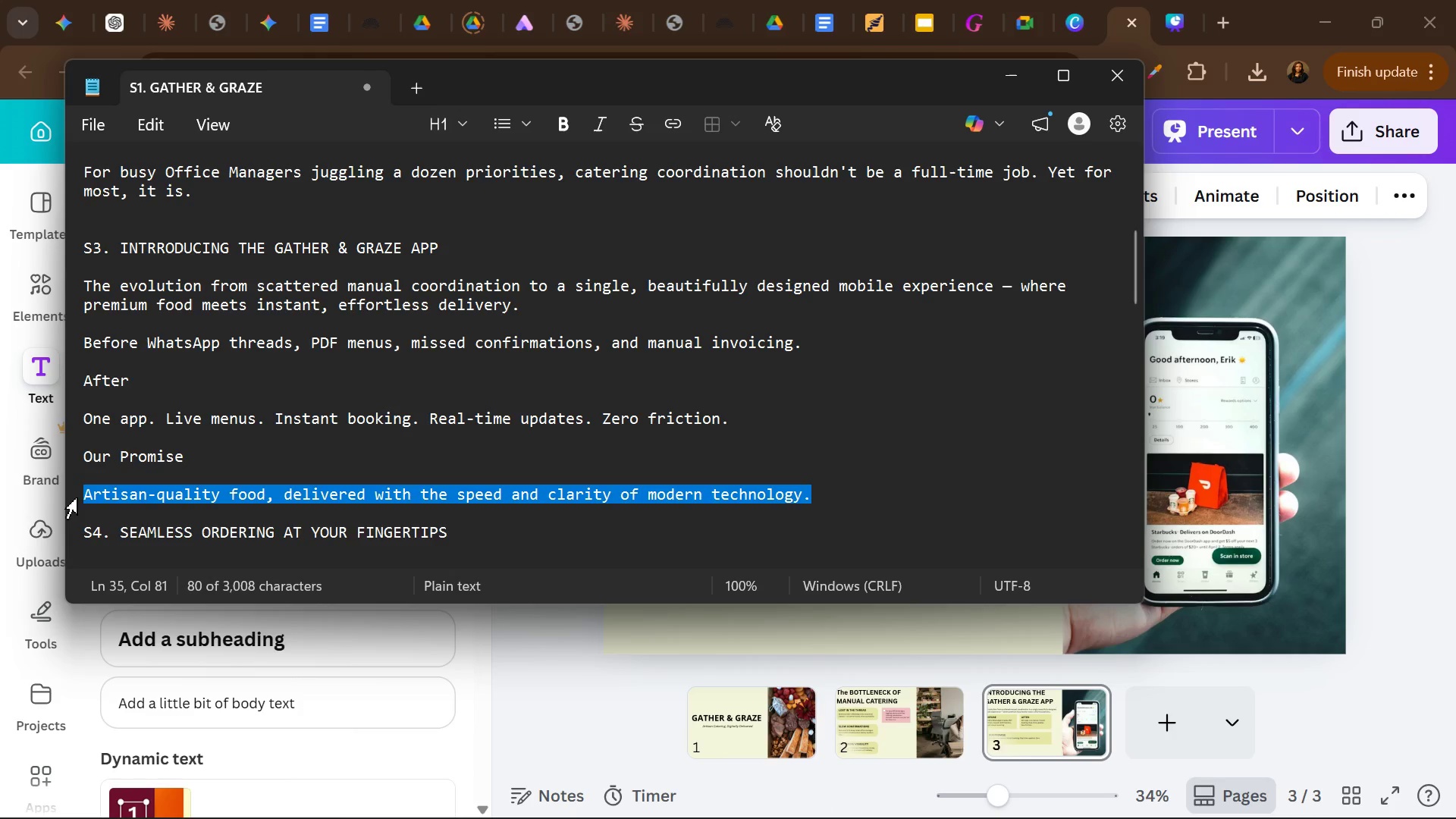 
key(Control+C)
 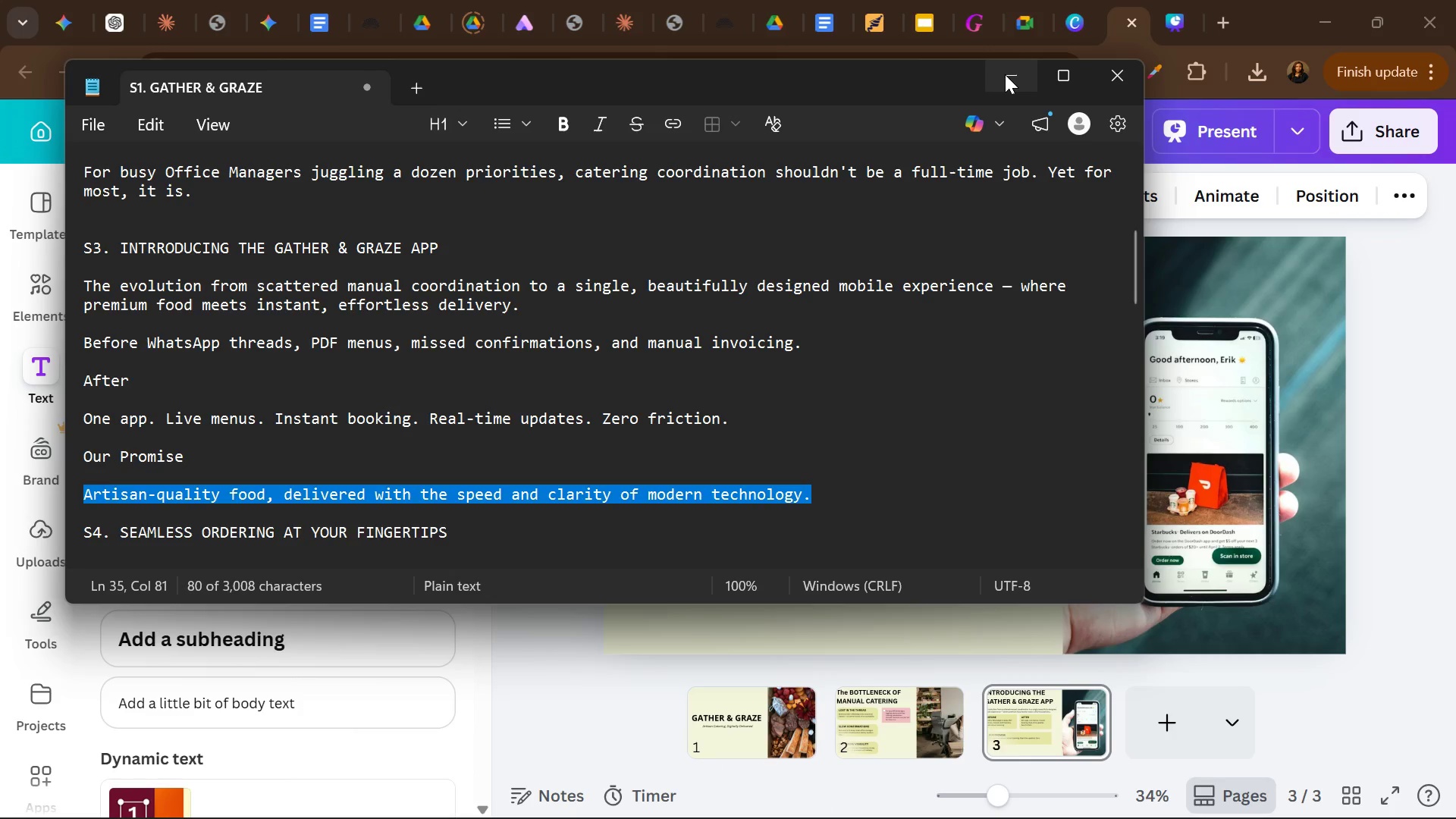 
left_click([1005, 74])
 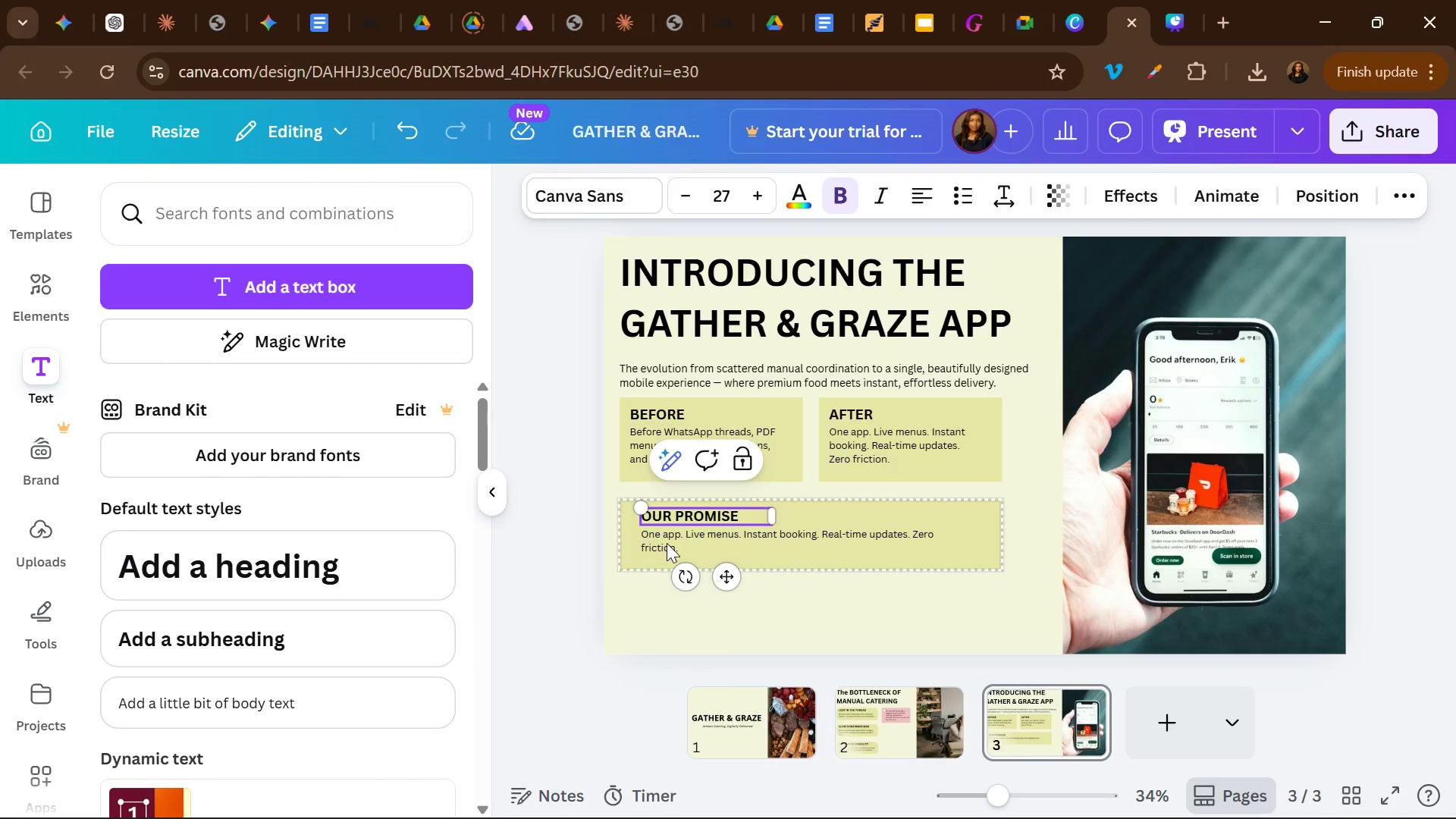 
double_click([667, 543])
 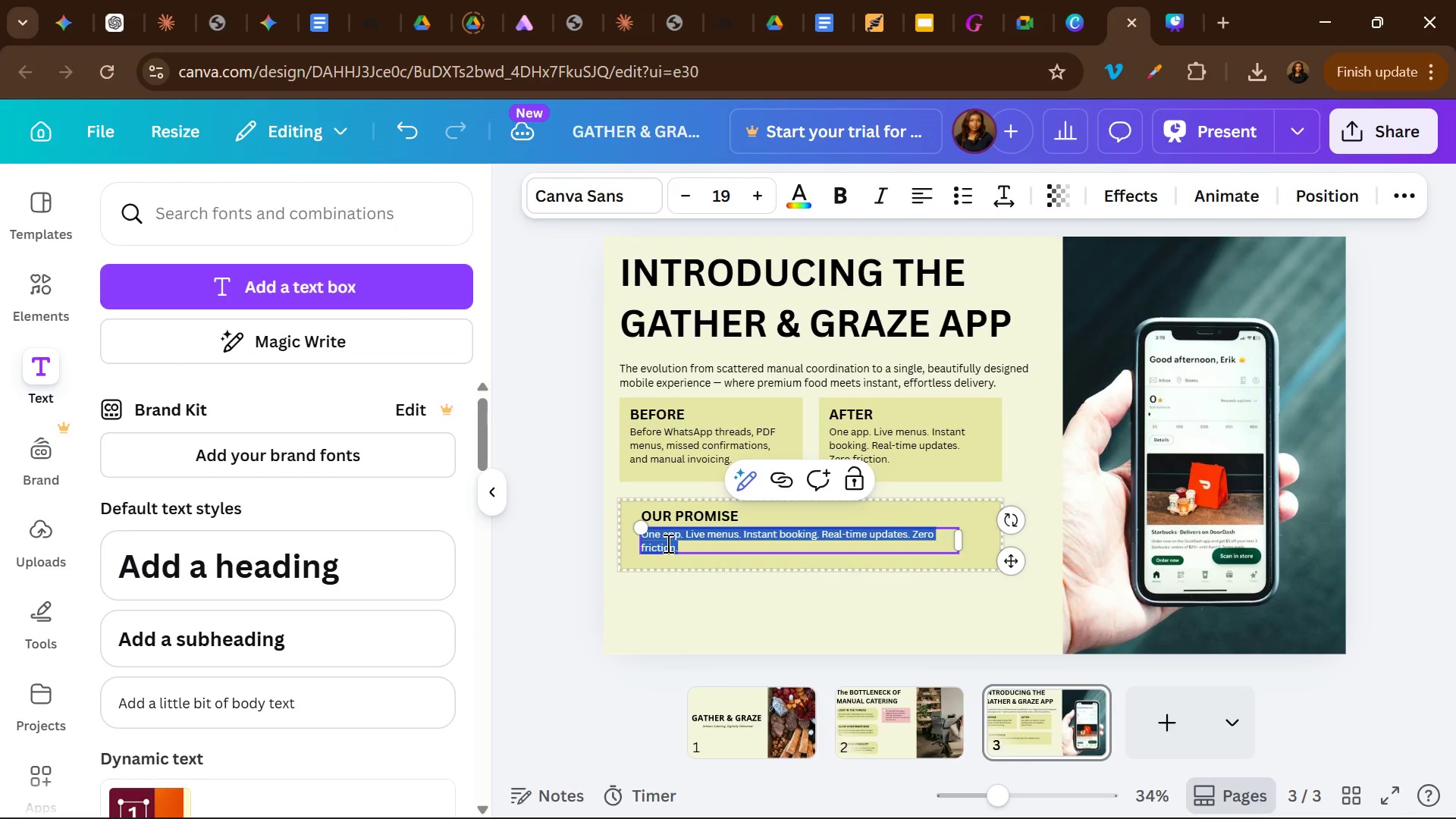 
key(Control+V)
 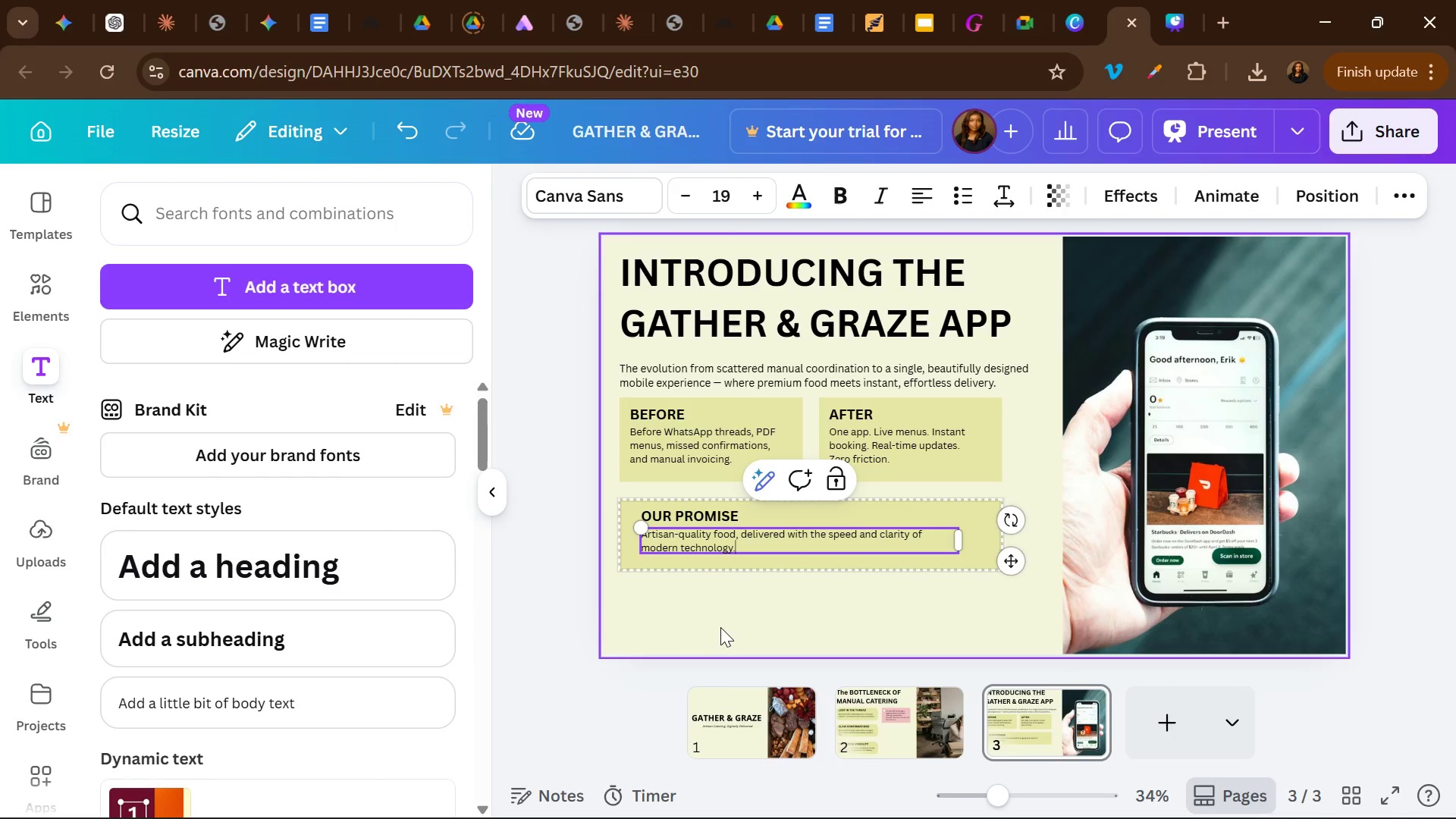 
left_click([720, 627])
 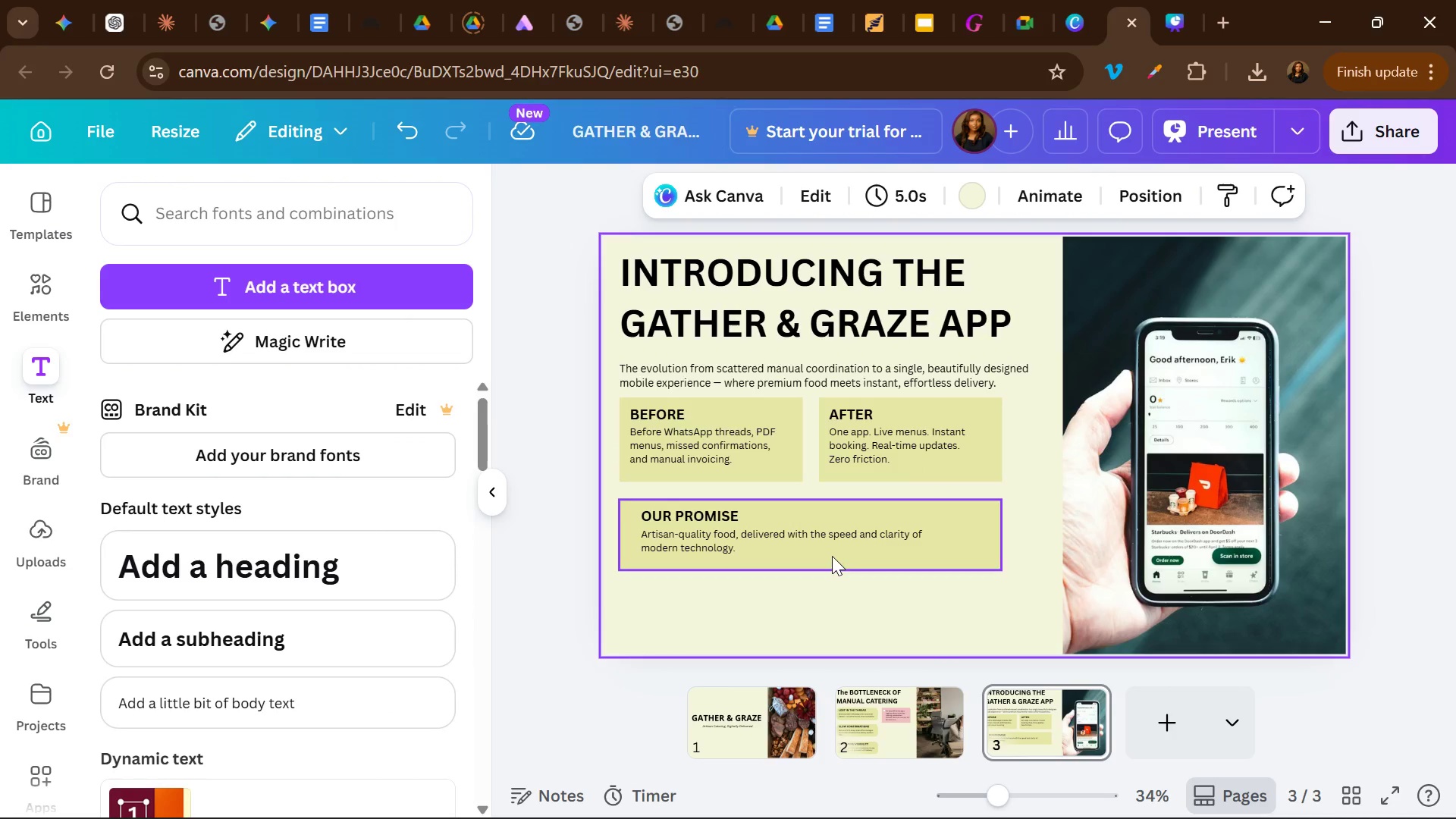 
left_click_drag(start_coordinate=[832, 555], to_coordinate=[832, 568])
 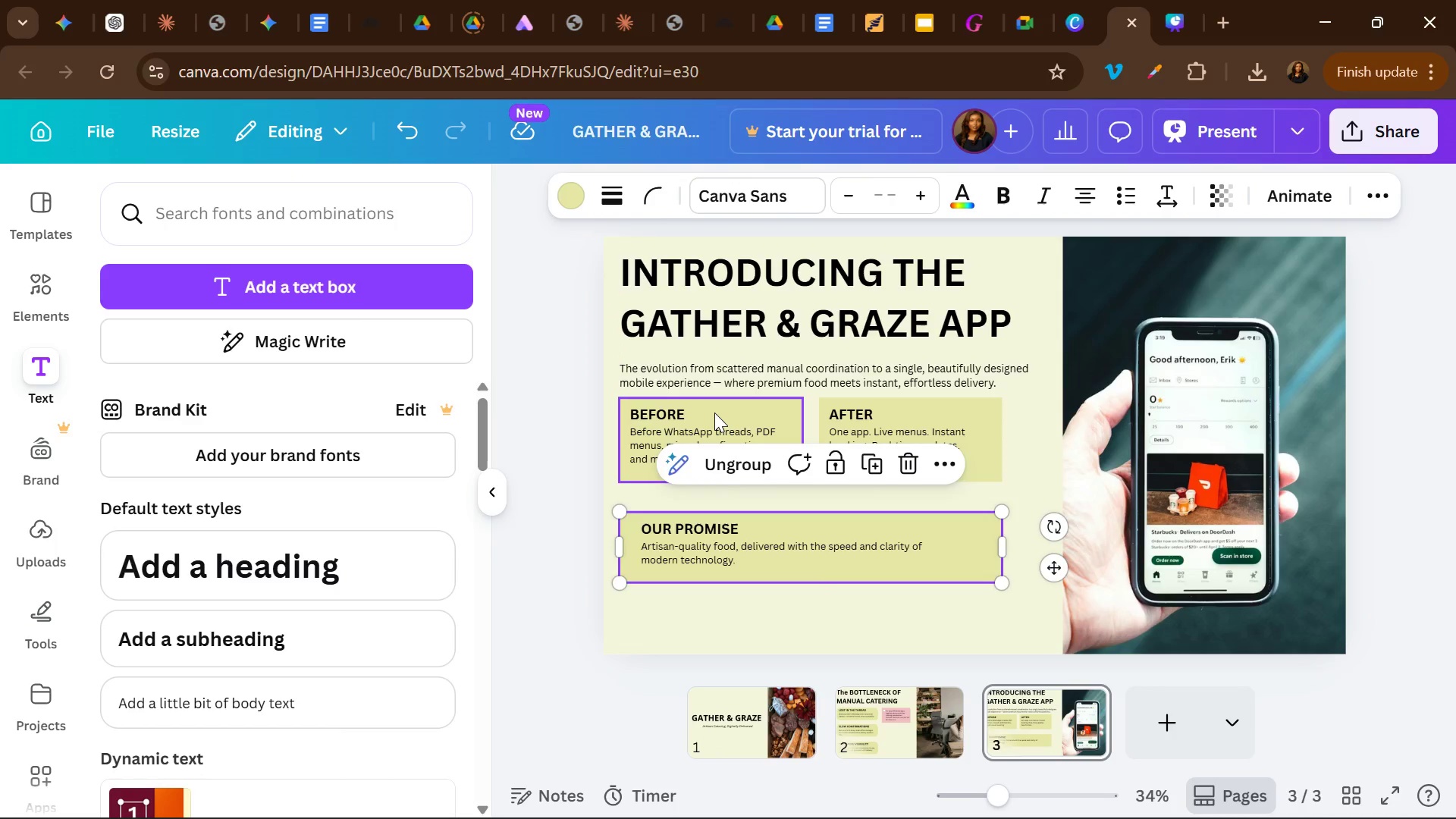 
left_click_drag(start_coordinate=[714, 413], to_coordinate=[714, 431])
 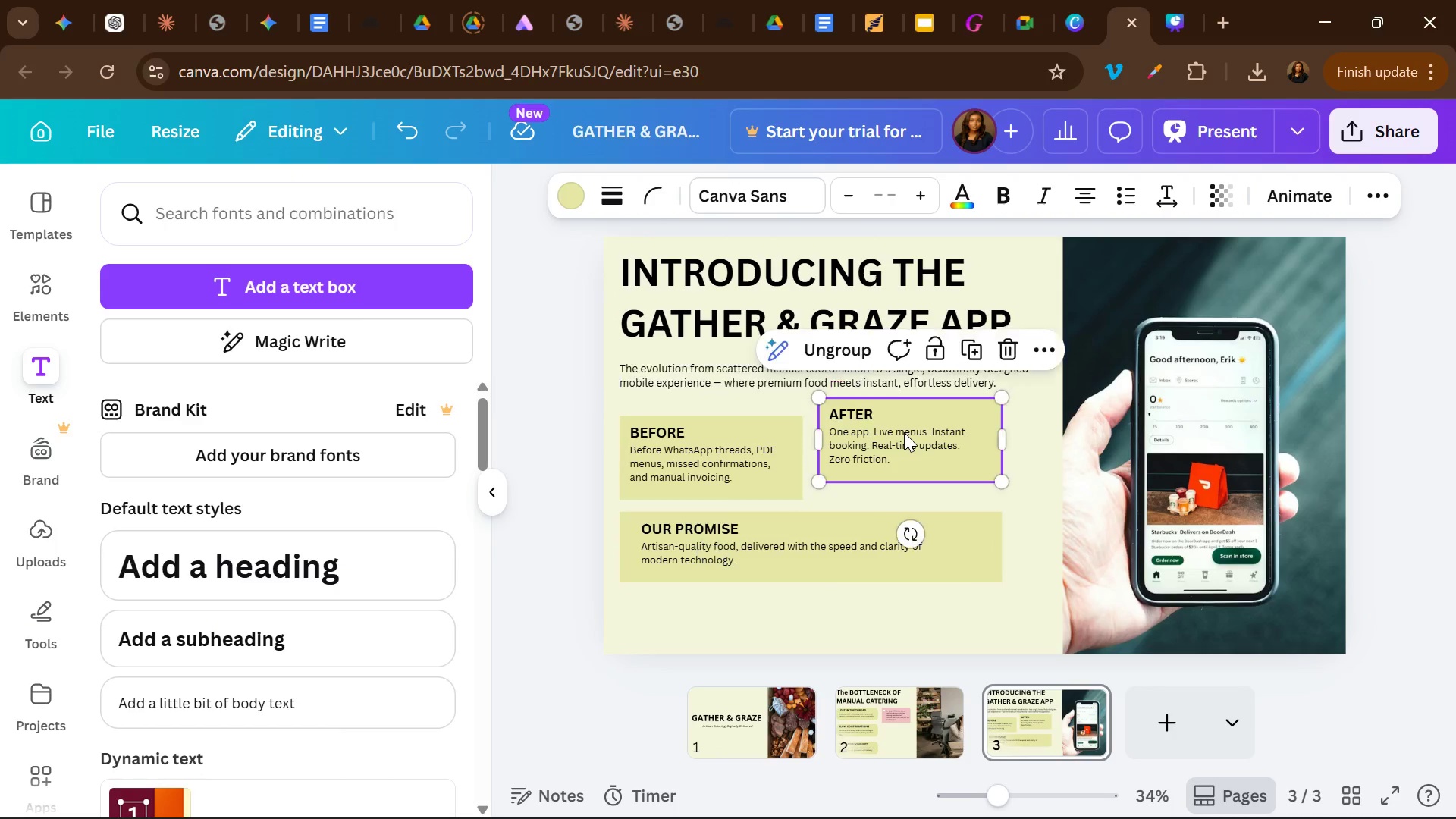 
left_click_drag(start_coordinate=[904, 432], to_coordinate=[902, 448])
 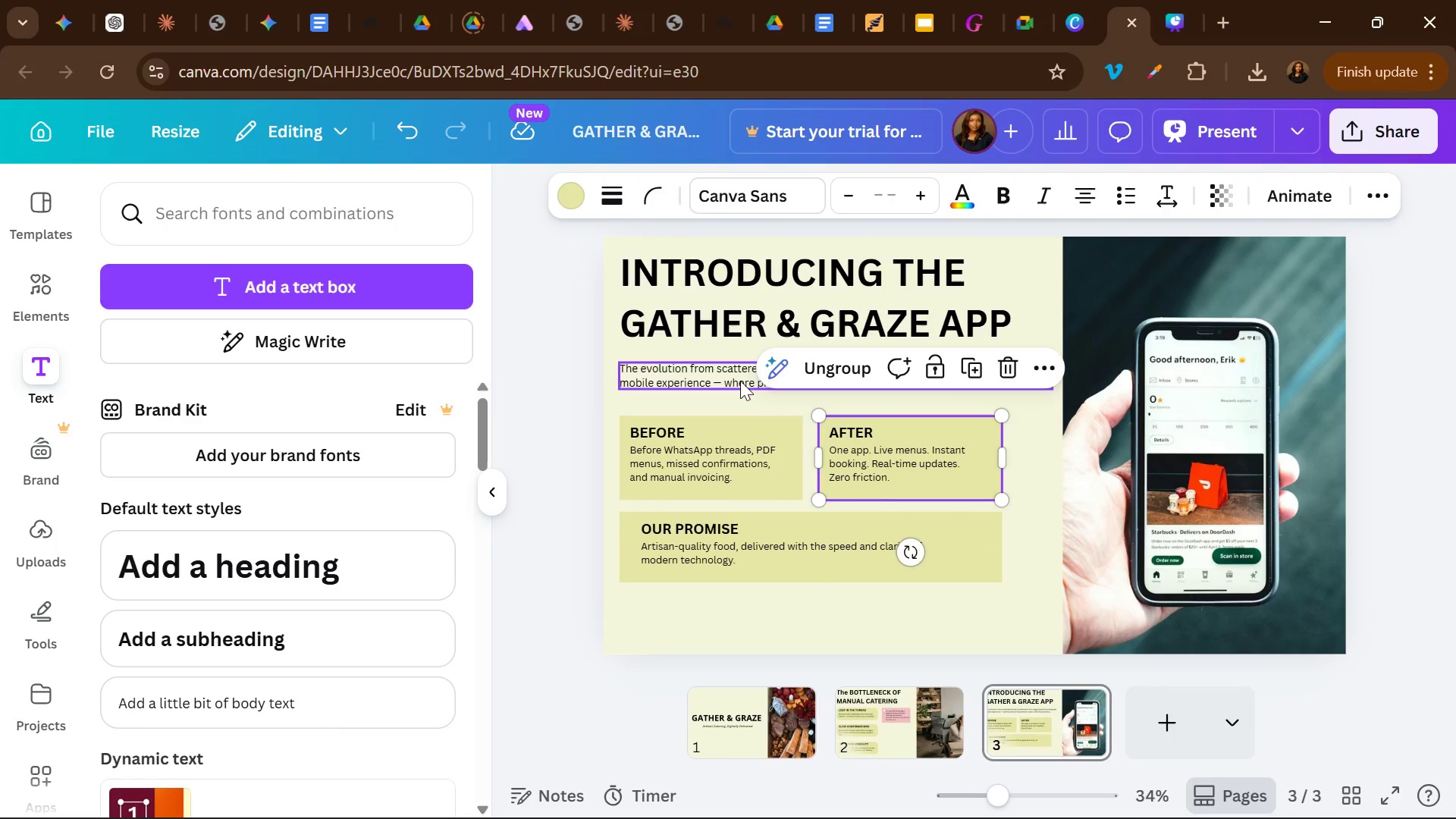 
left_click_drag(start_coordinate=[740, 381], to_coordinate=[737, 384])
 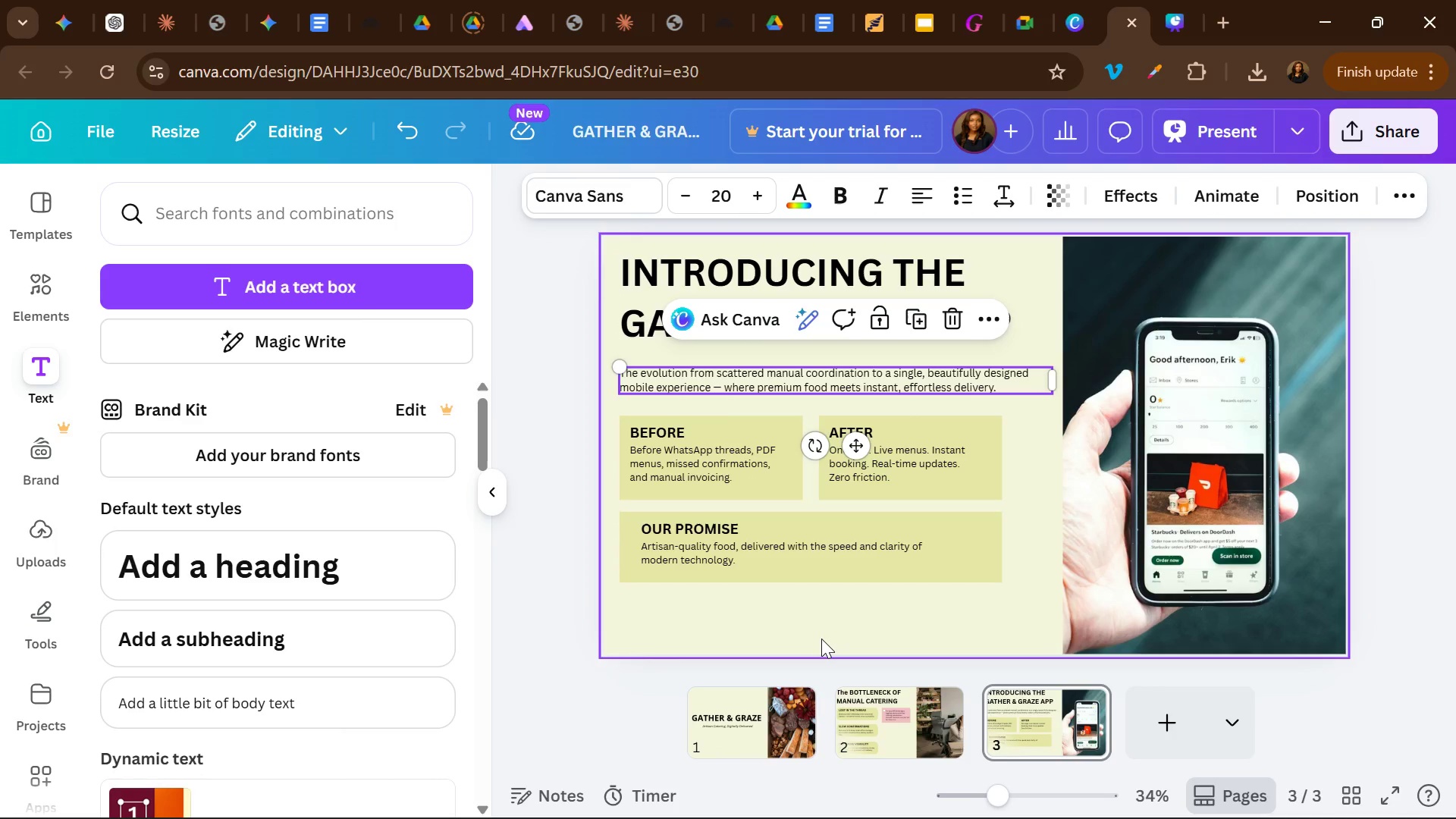 
left_click([821, 639])
 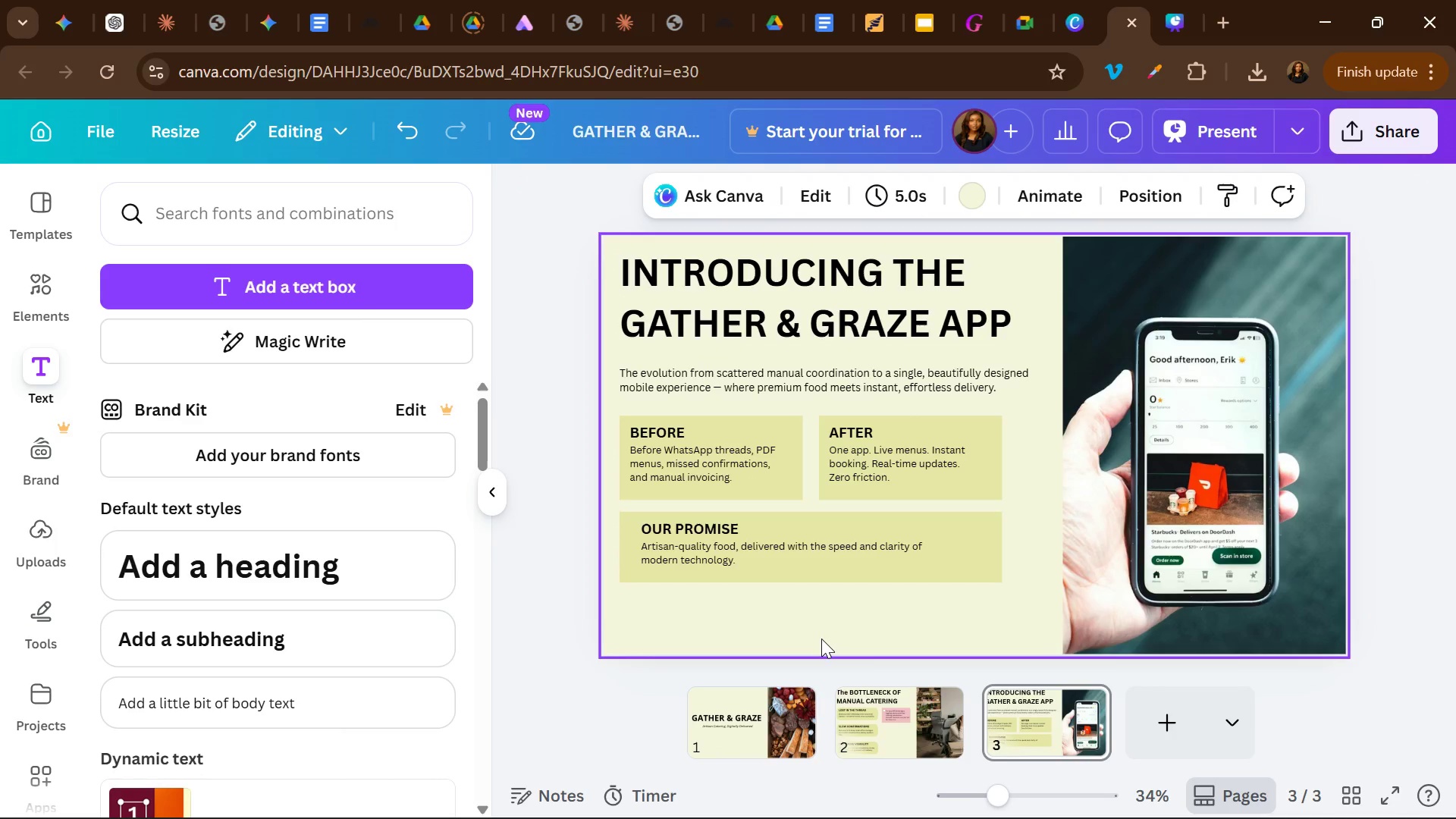 
wait(8.67)
 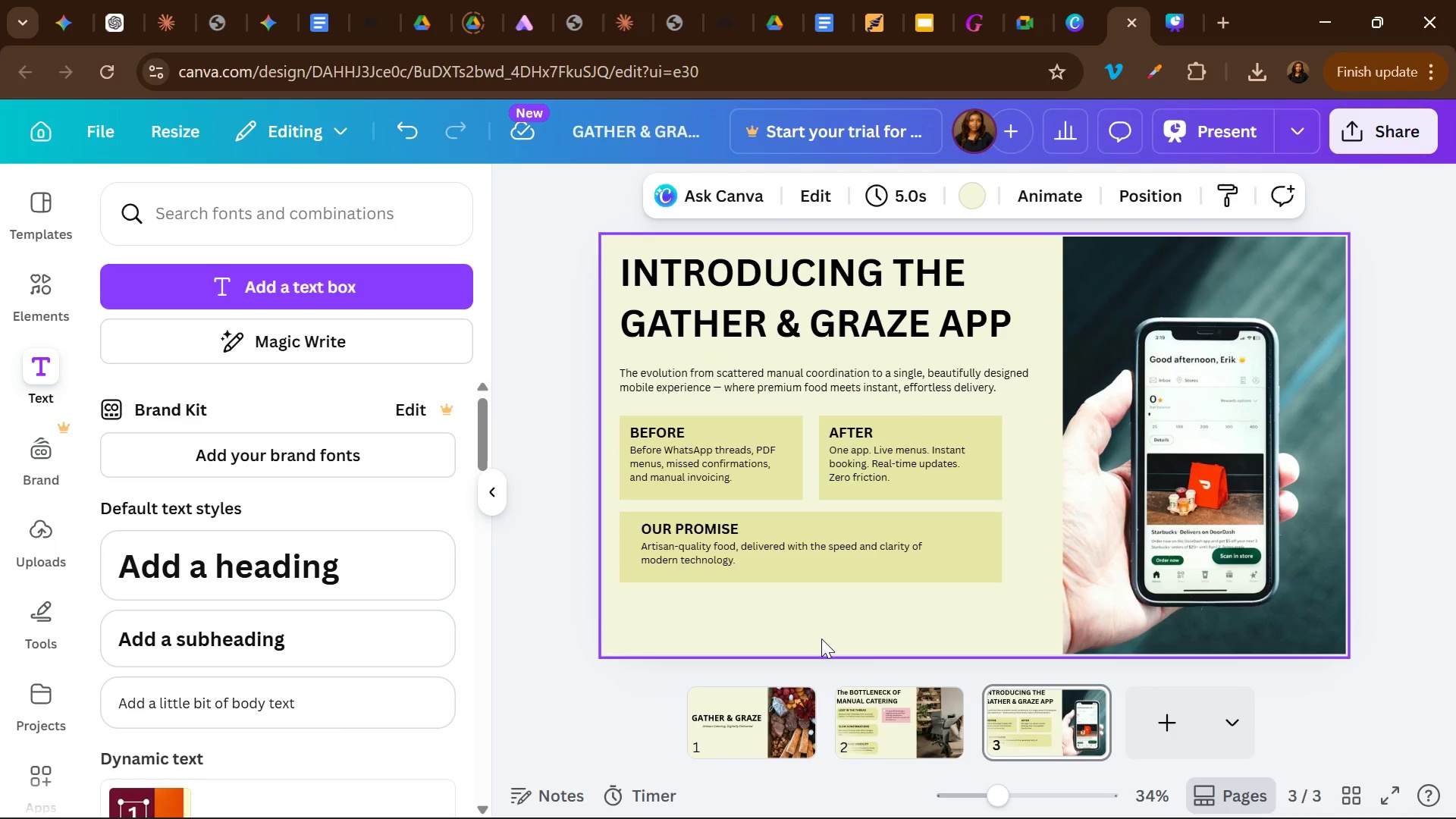 
left_click([1153, 717])
 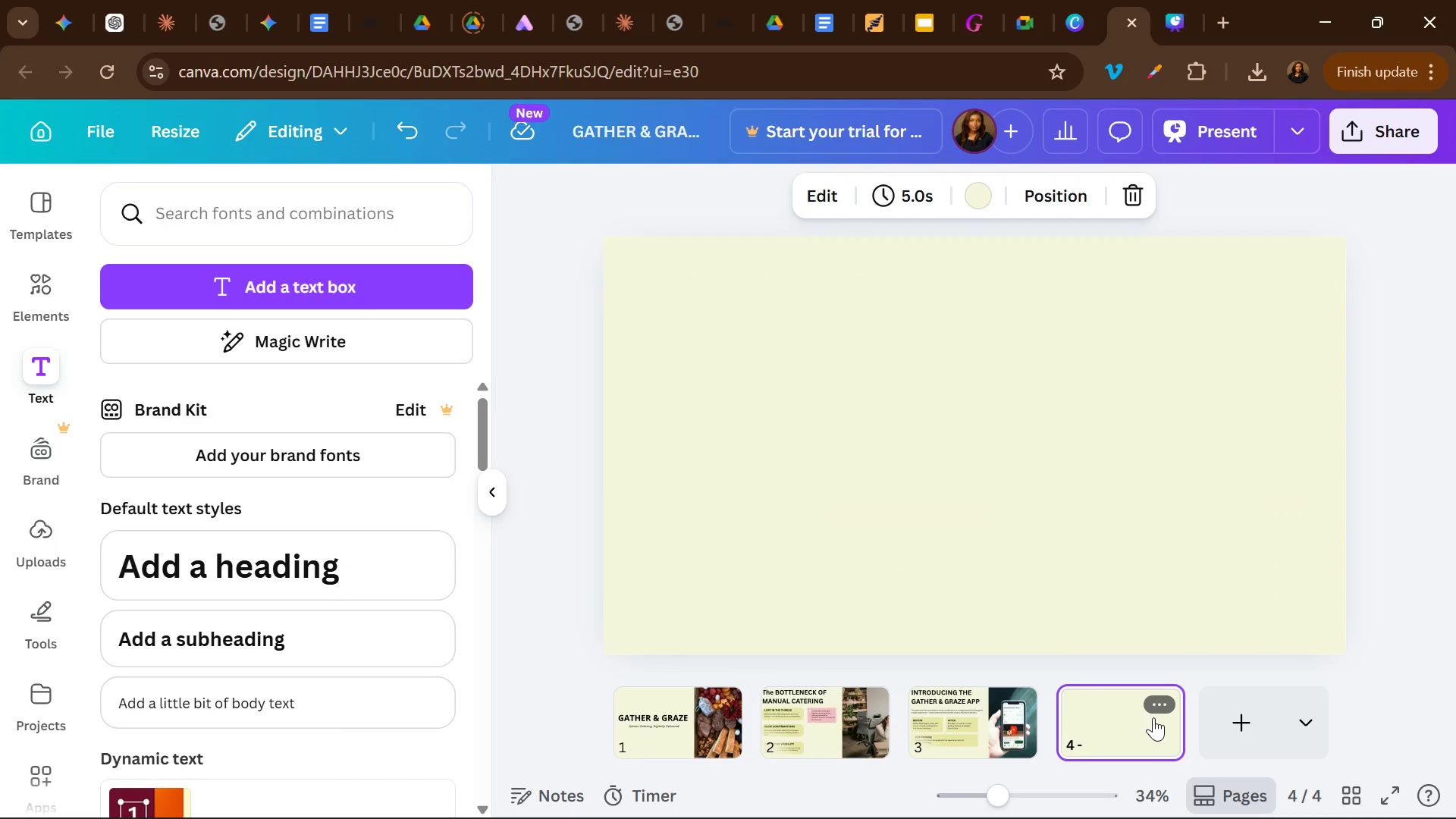 
wait(6.84)
 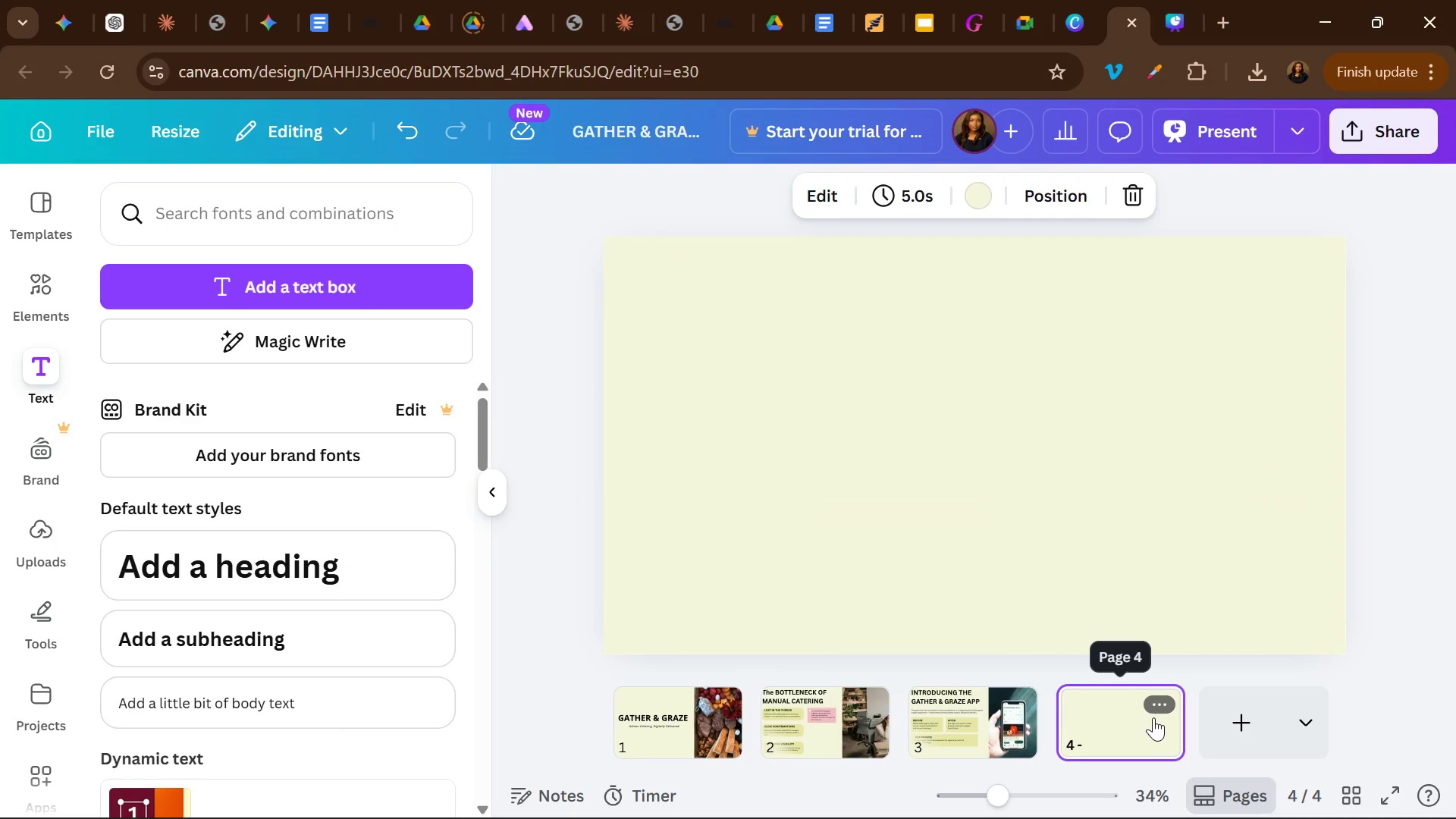 
left_click([340, 575])
 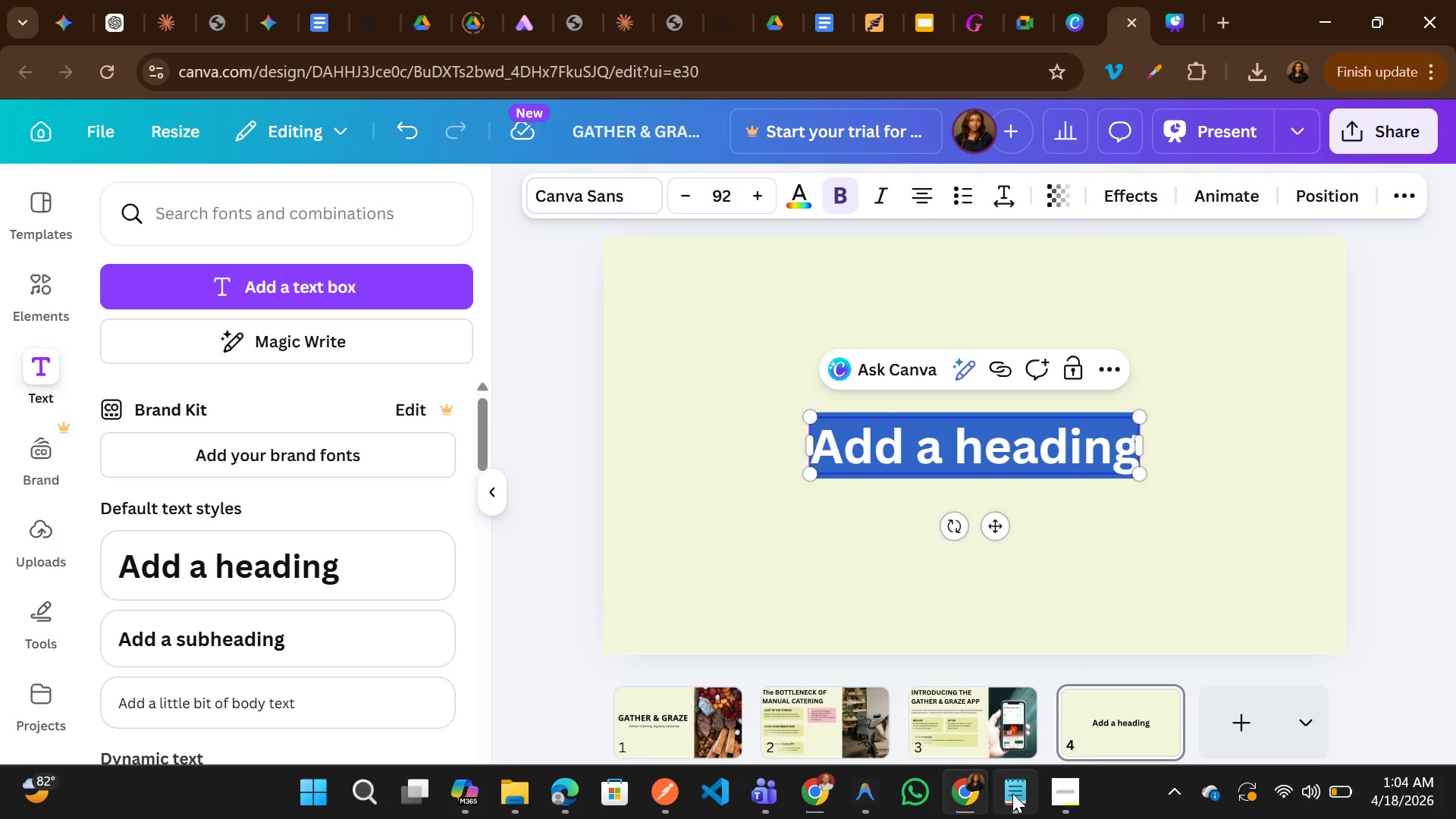 
left_click_drag(start_coordinate=[1026, 705], to_coordinate=[601, 383])
 